 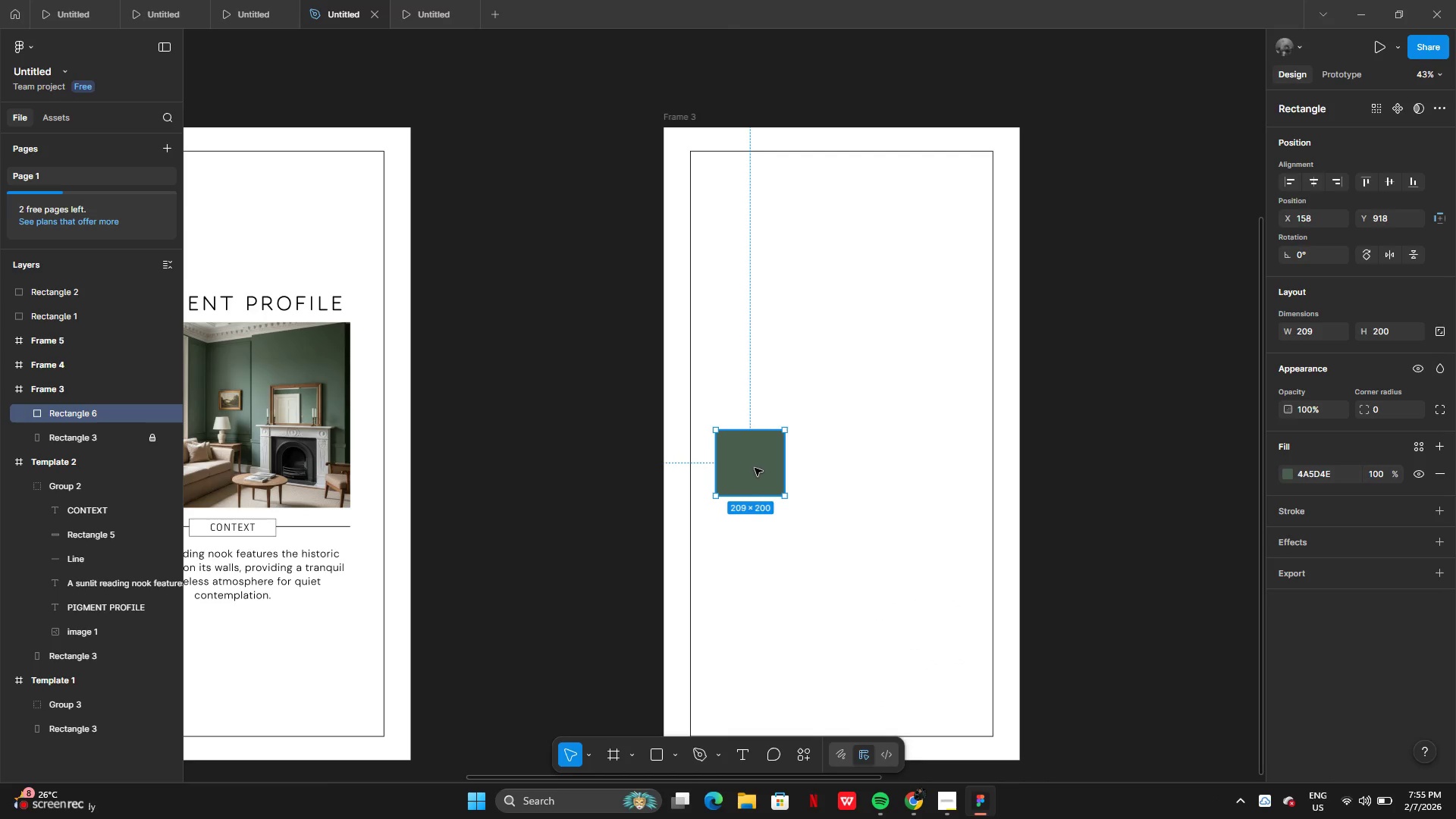 
left_click_drag(start_coordinate=[755, 468], to_coordinate=[761, 449])
 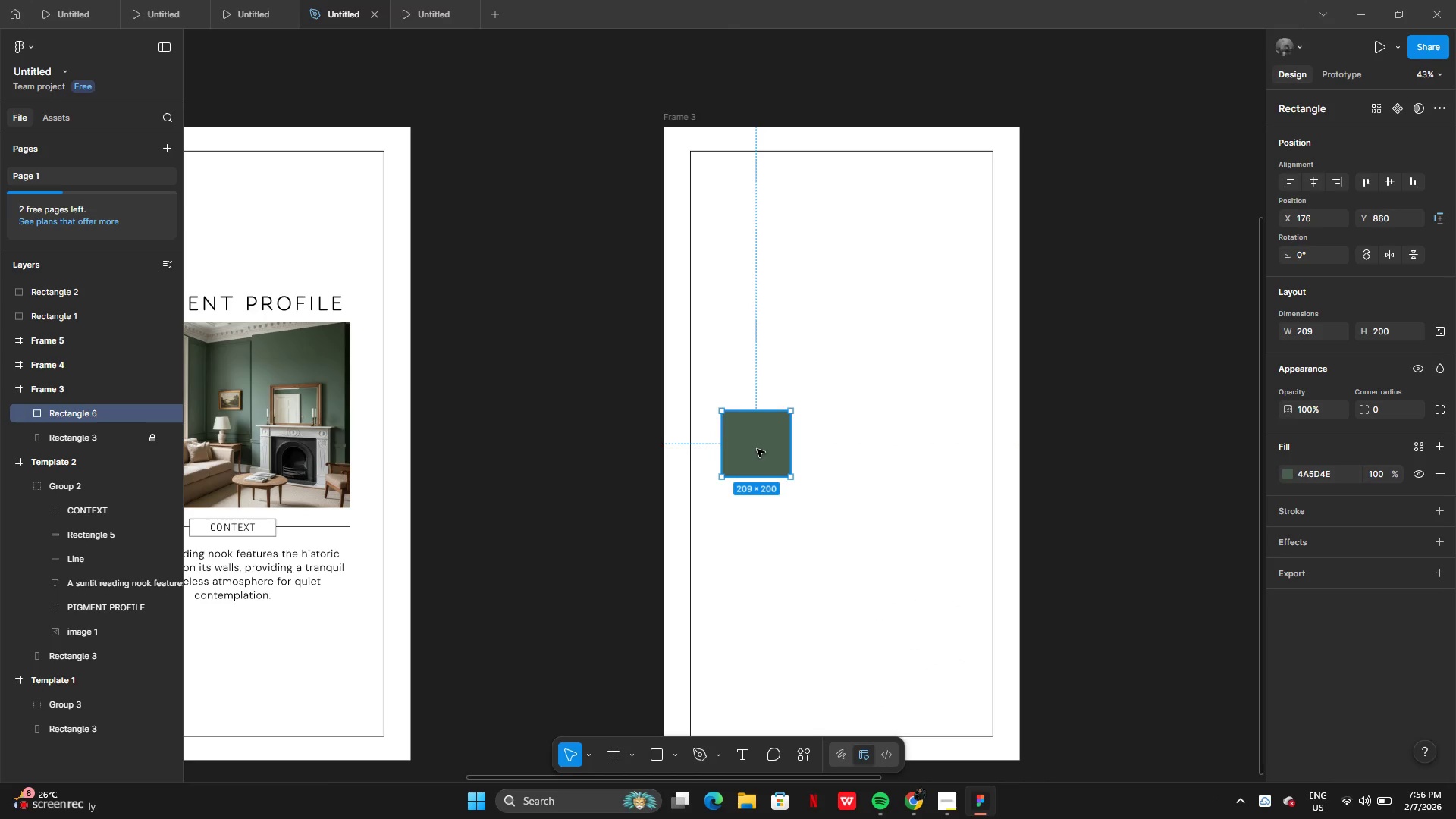 
hold_key(key=AltLeft, duration=0.84)
left_click_drag(start_coordinate=[757, 447], to_coordinate=[869, 448])
 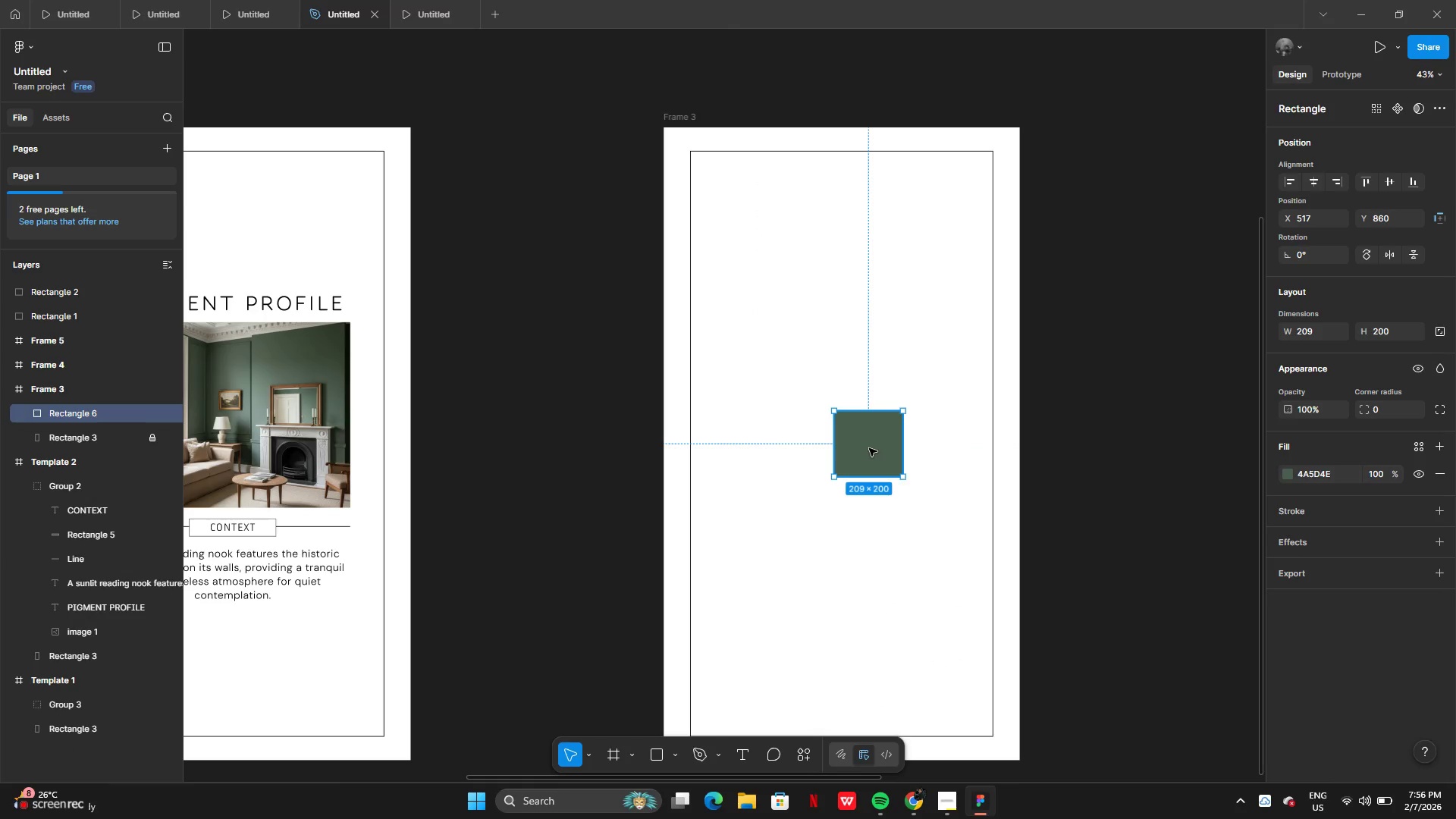 
key(Control+Z)
 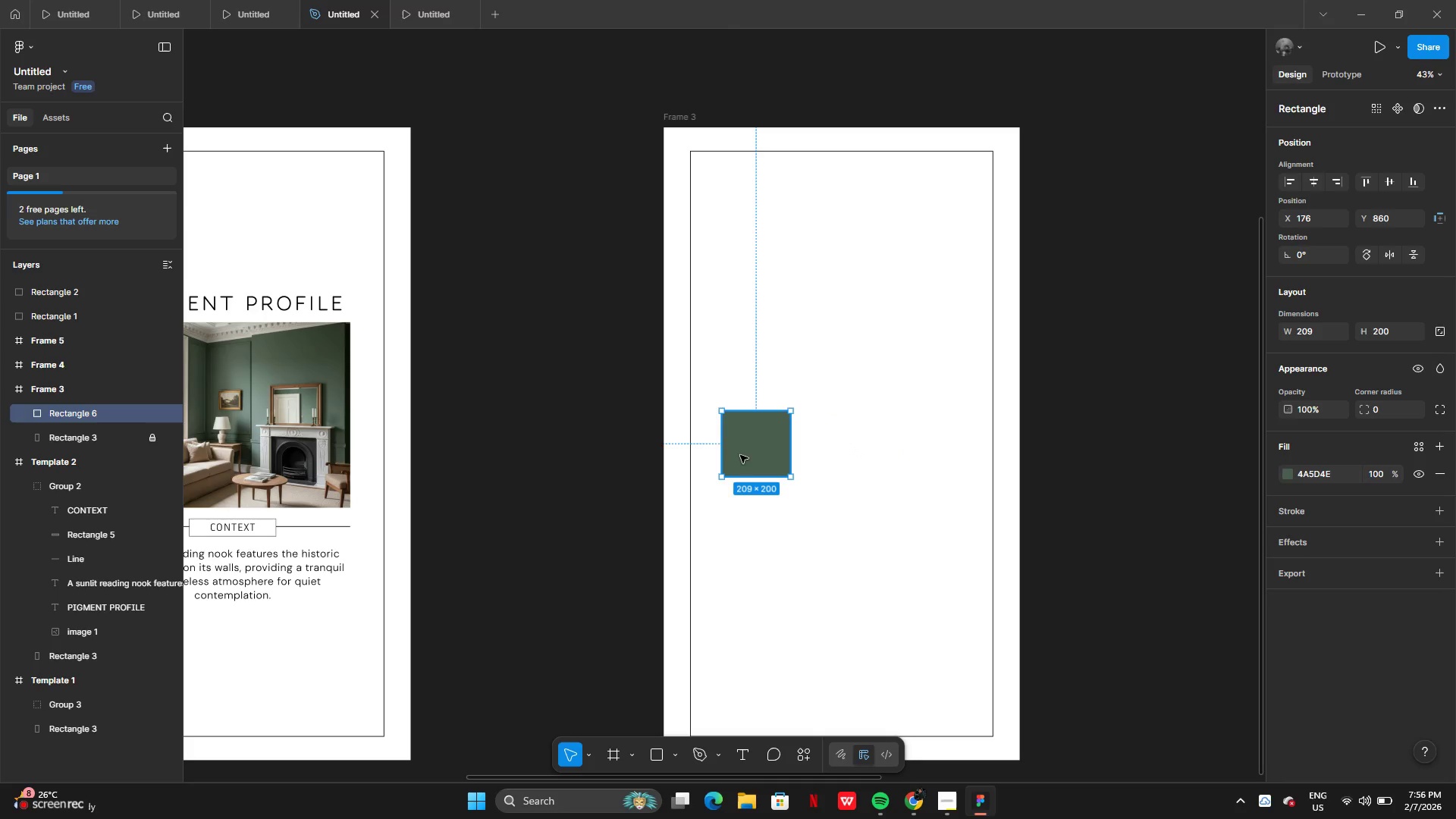 
hold_key(key=AltLeft, duration=0.42)
left_click_drag(start_coordinate=[733, 456], to_coordinate=[752, 459])
 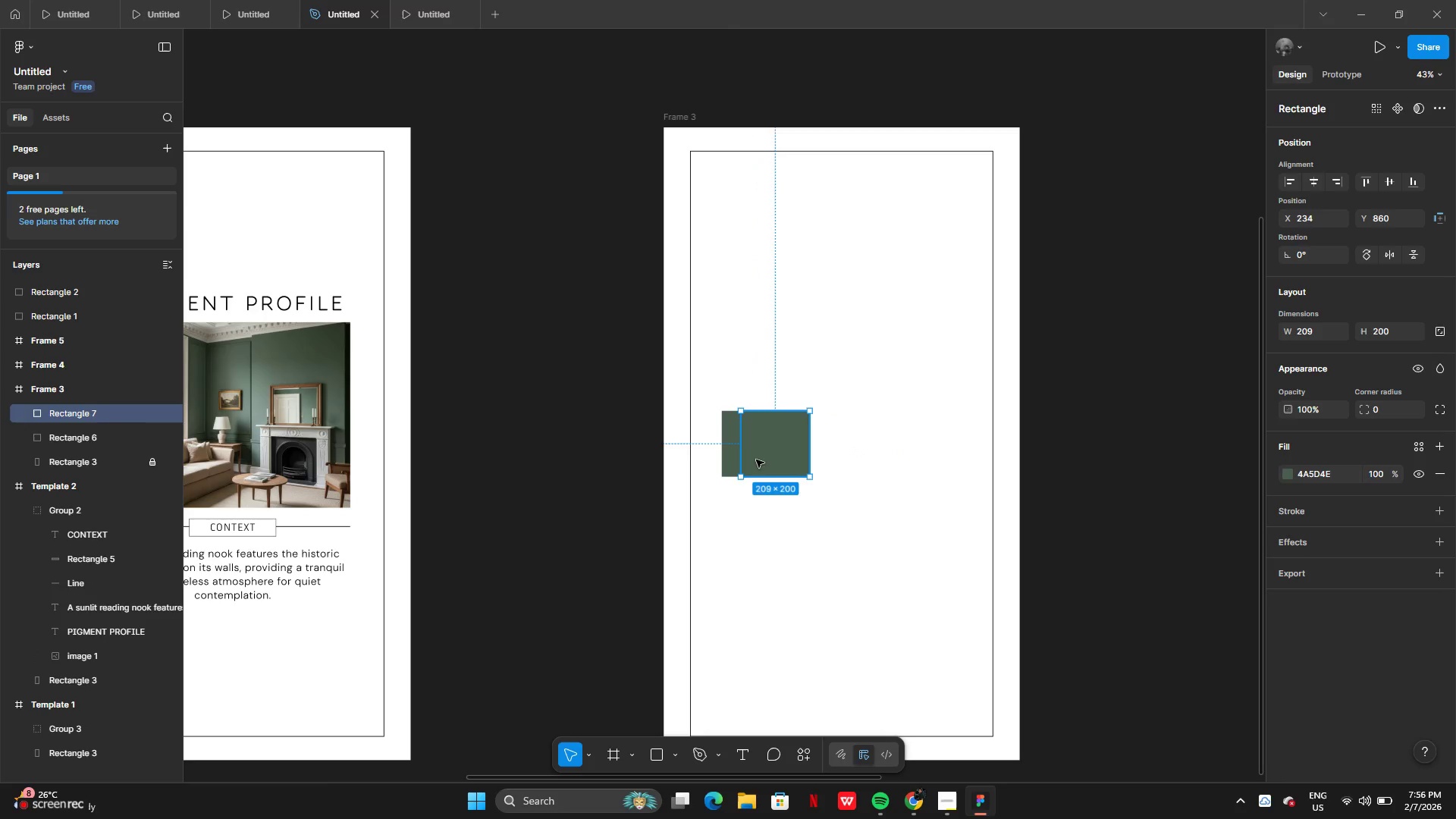 
left_click_drag(start_coordinate=[756, 460], to_coordinate=[815, 460])
 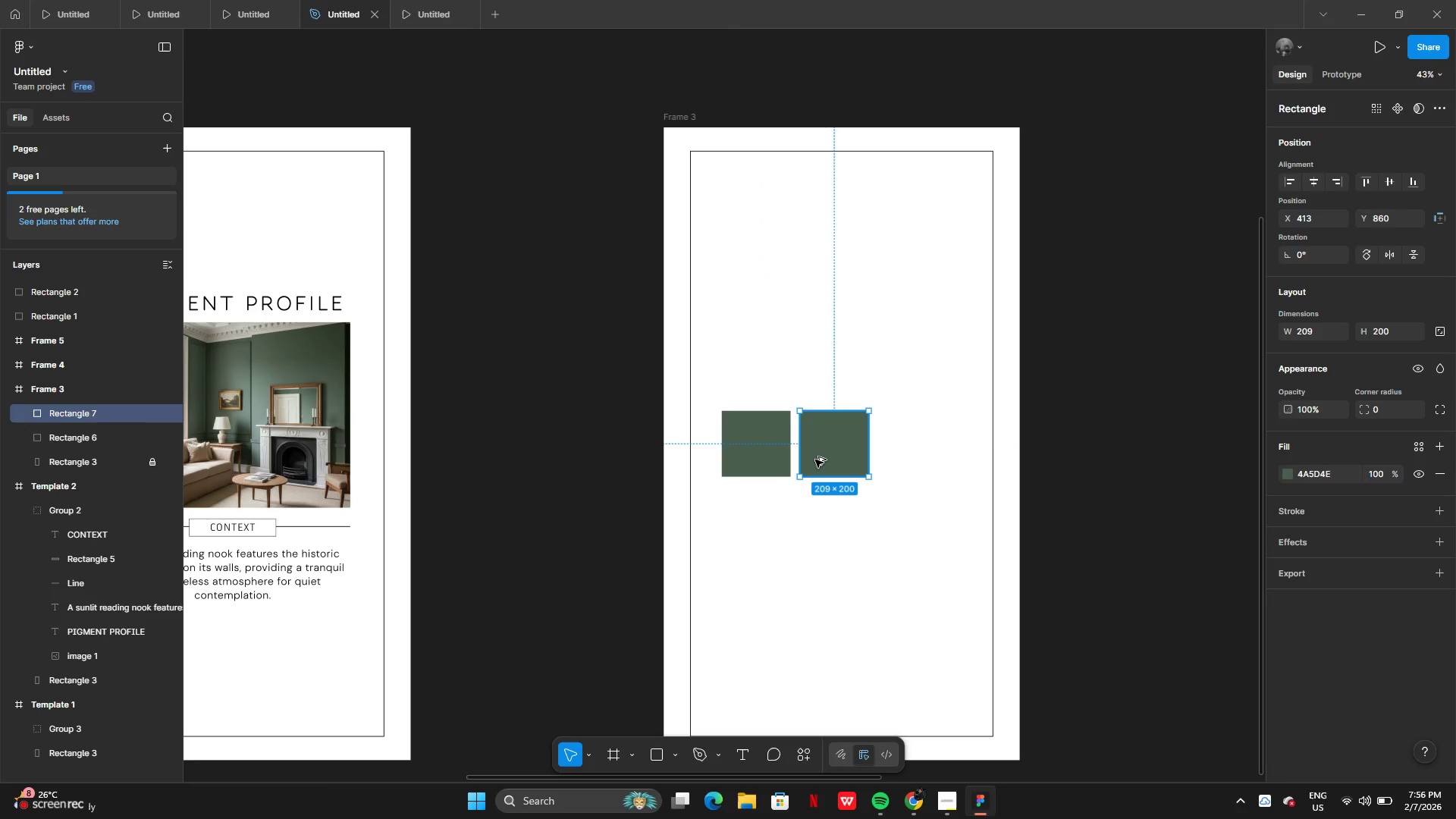 
hold_key(key=AltLeft, duration=0.64)
left_click_drag(start_coordinate=[815, 460], to_coordinate=[894, 459])
 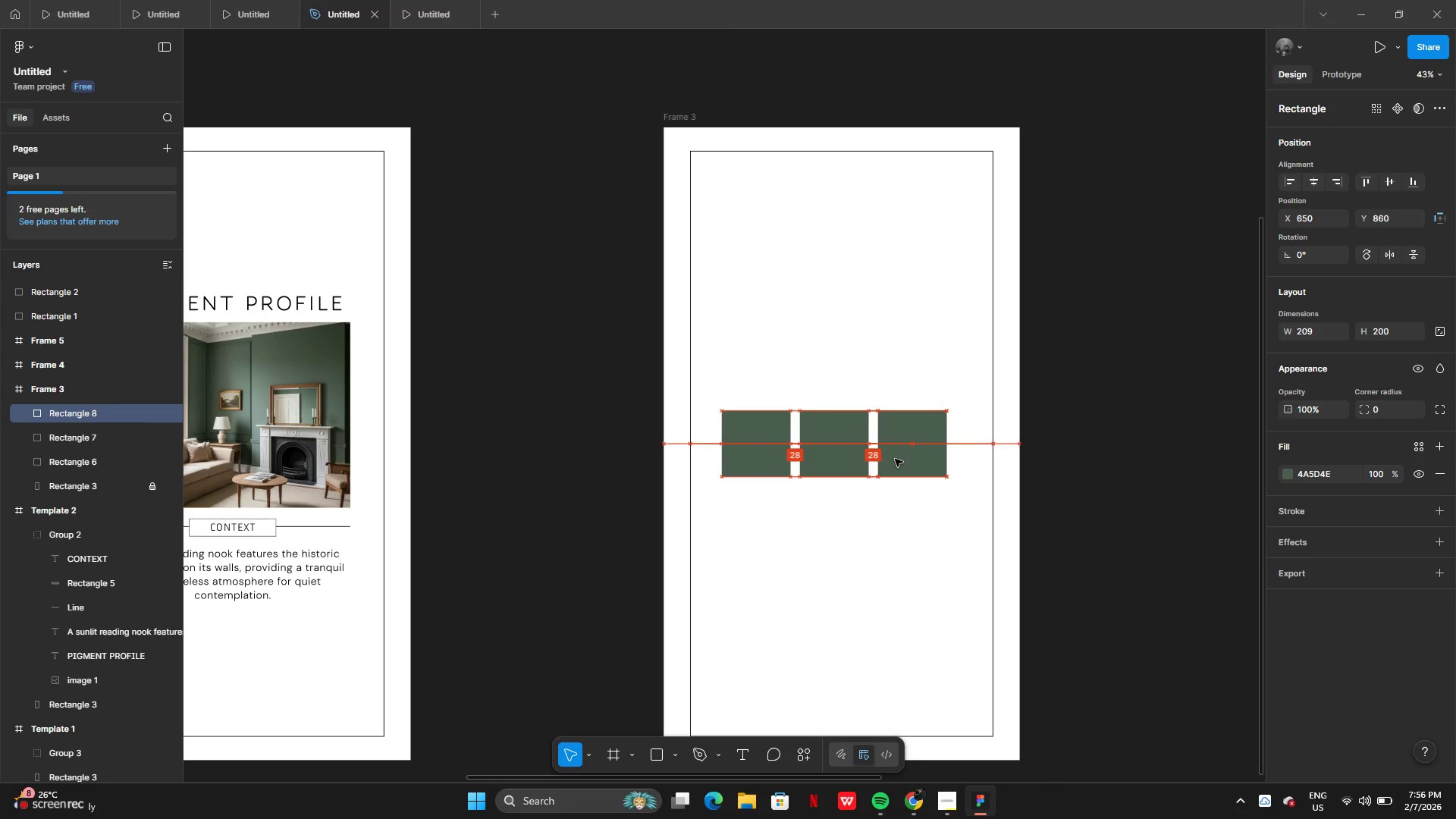 
hold_key(key=AltLeft, duration=0.7)
left_click_drag(start_coordinate=[893, 459], to_coordinate=[974, 462])
 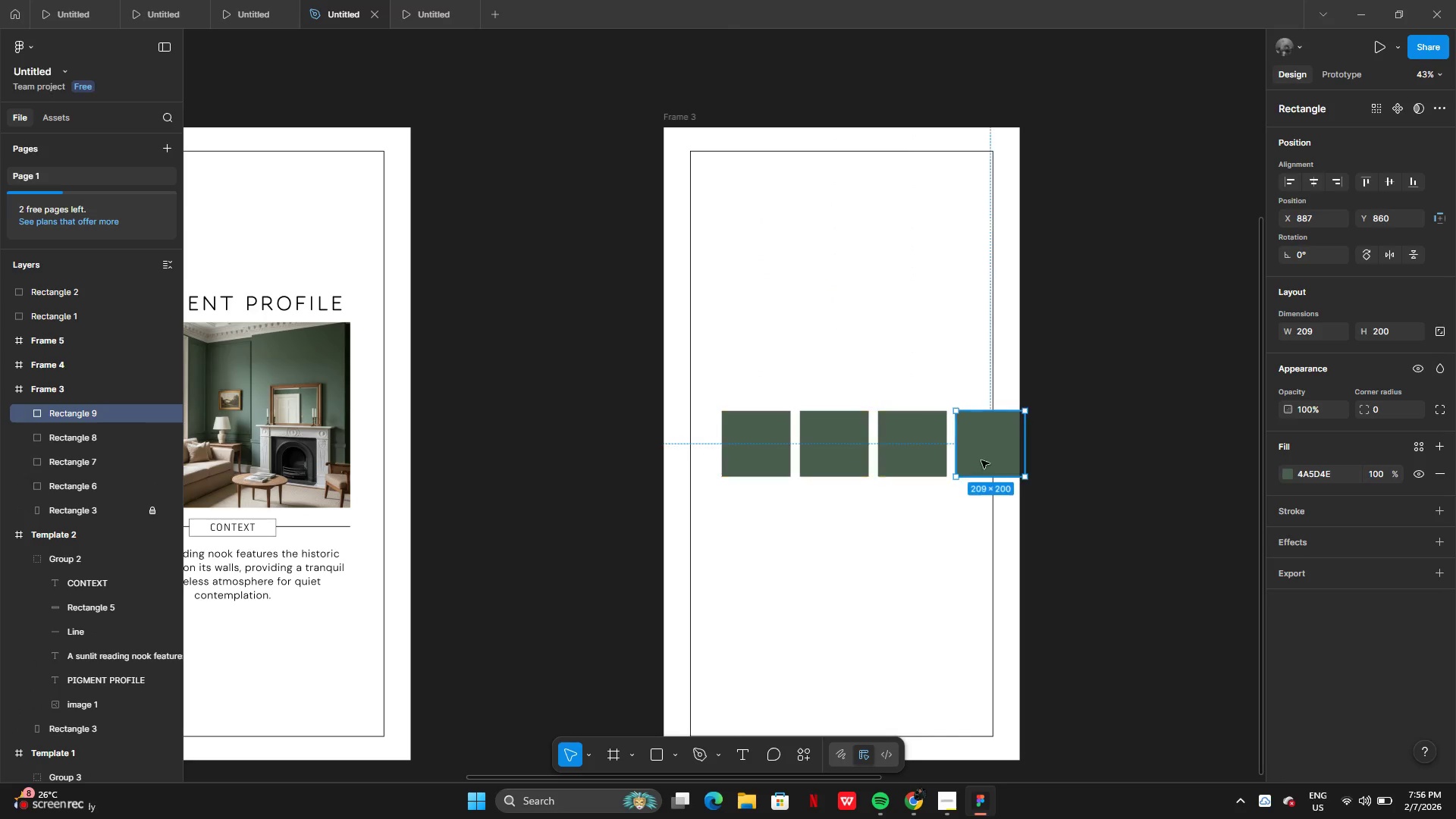 
left_click([1064, 456])
 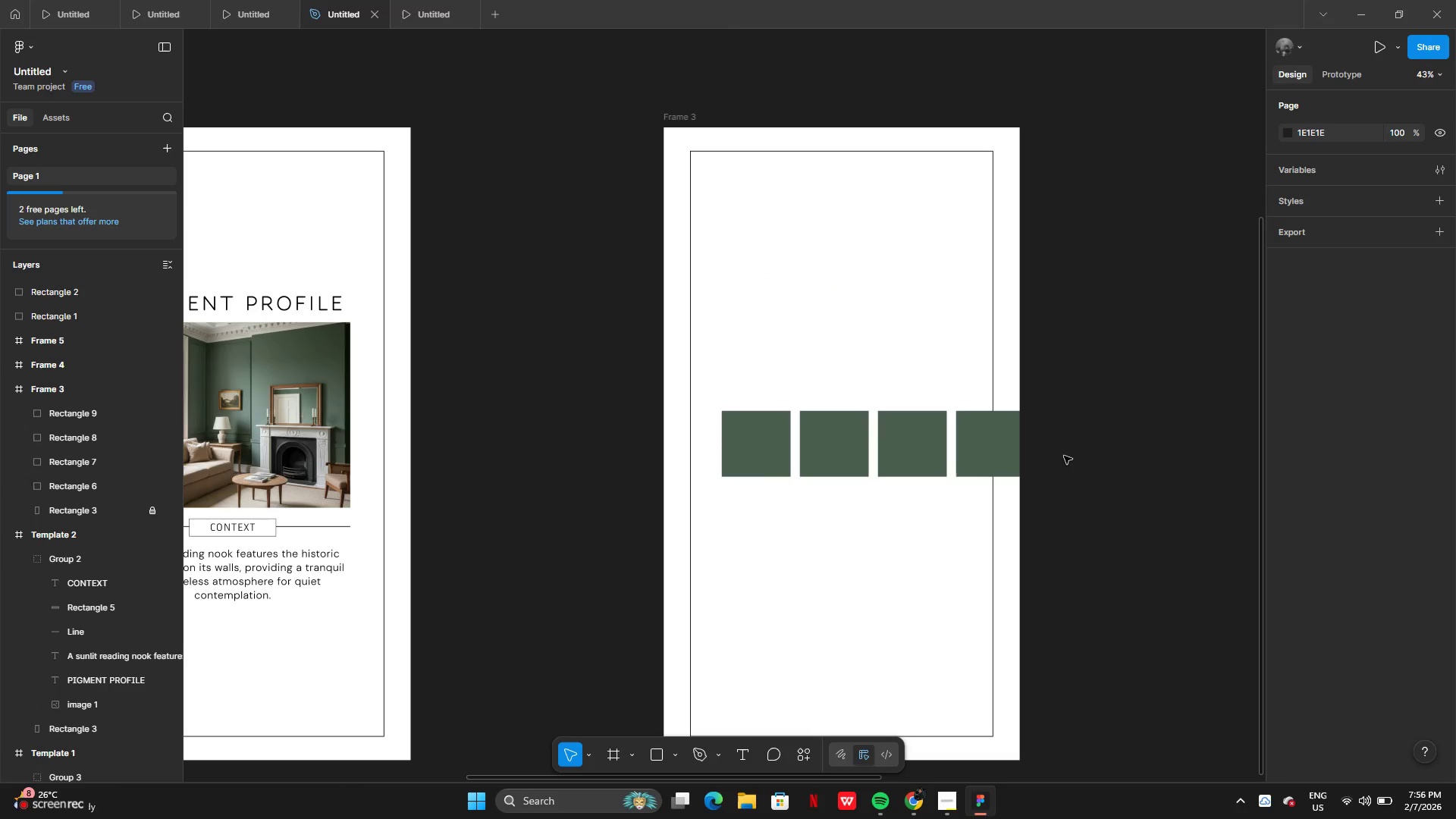 
left_click_drag(start_coordinate=[1064, 456], to_coordinate=[743, 459])
 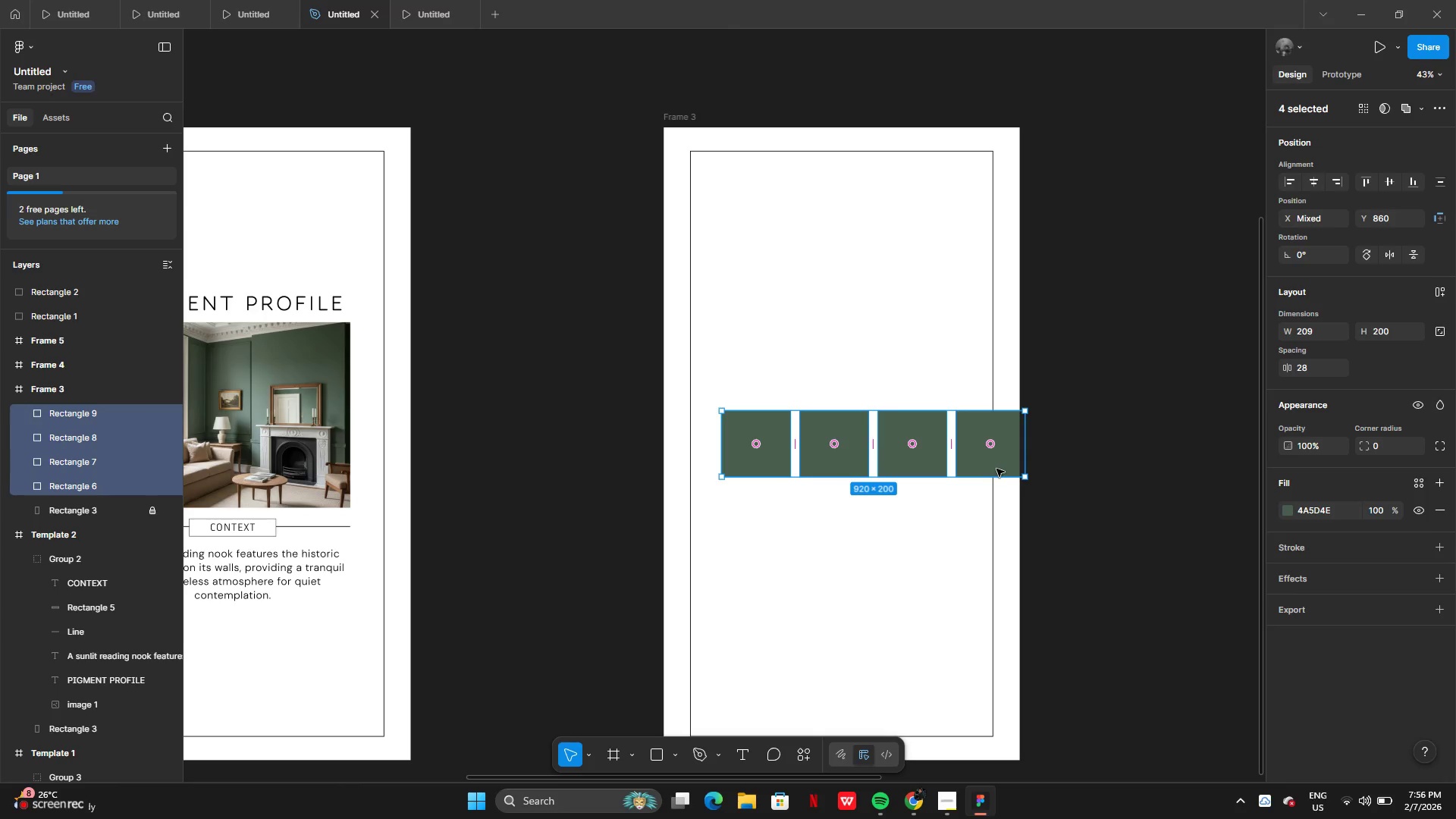 
left_click_drag(start_coordinate=[997, 470], to_coordinate=[967, 466])
 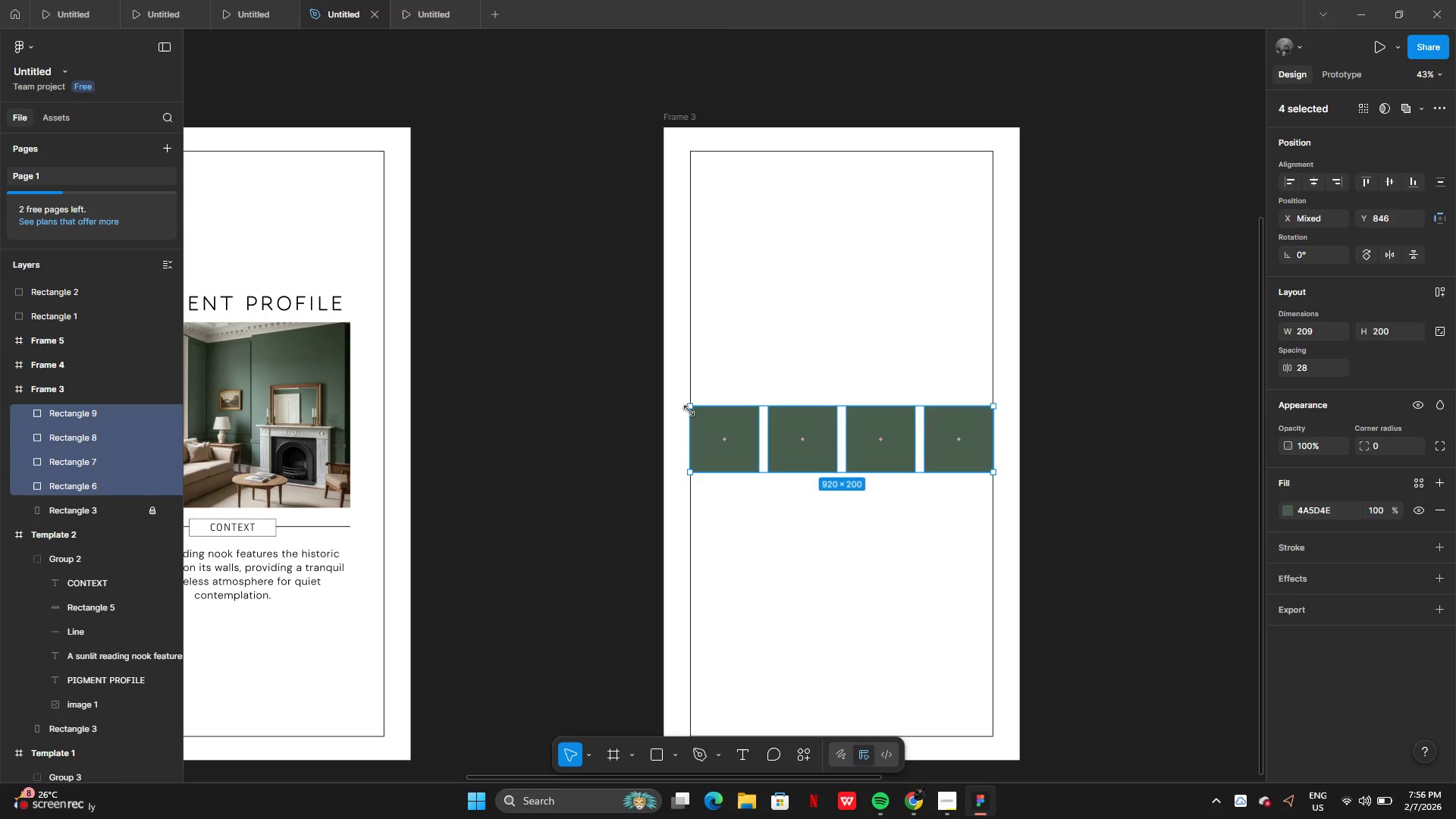 
left_click_drag(start_coordinate=[690, 413], to_coordinate=[703, 414])
 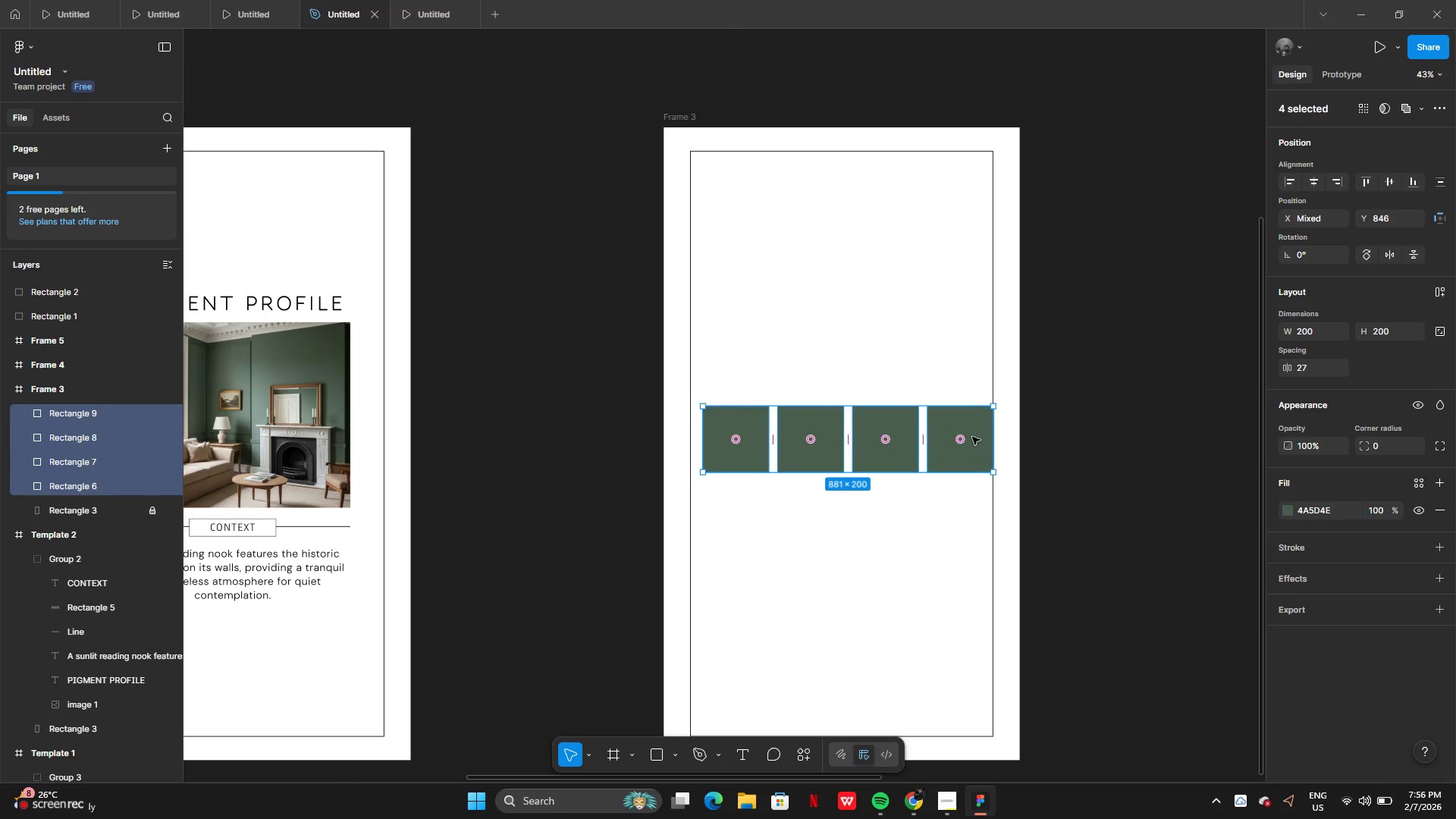 
left_click_drag(start_coordinate=[972, 437], to_coordinate=[965, 435])
 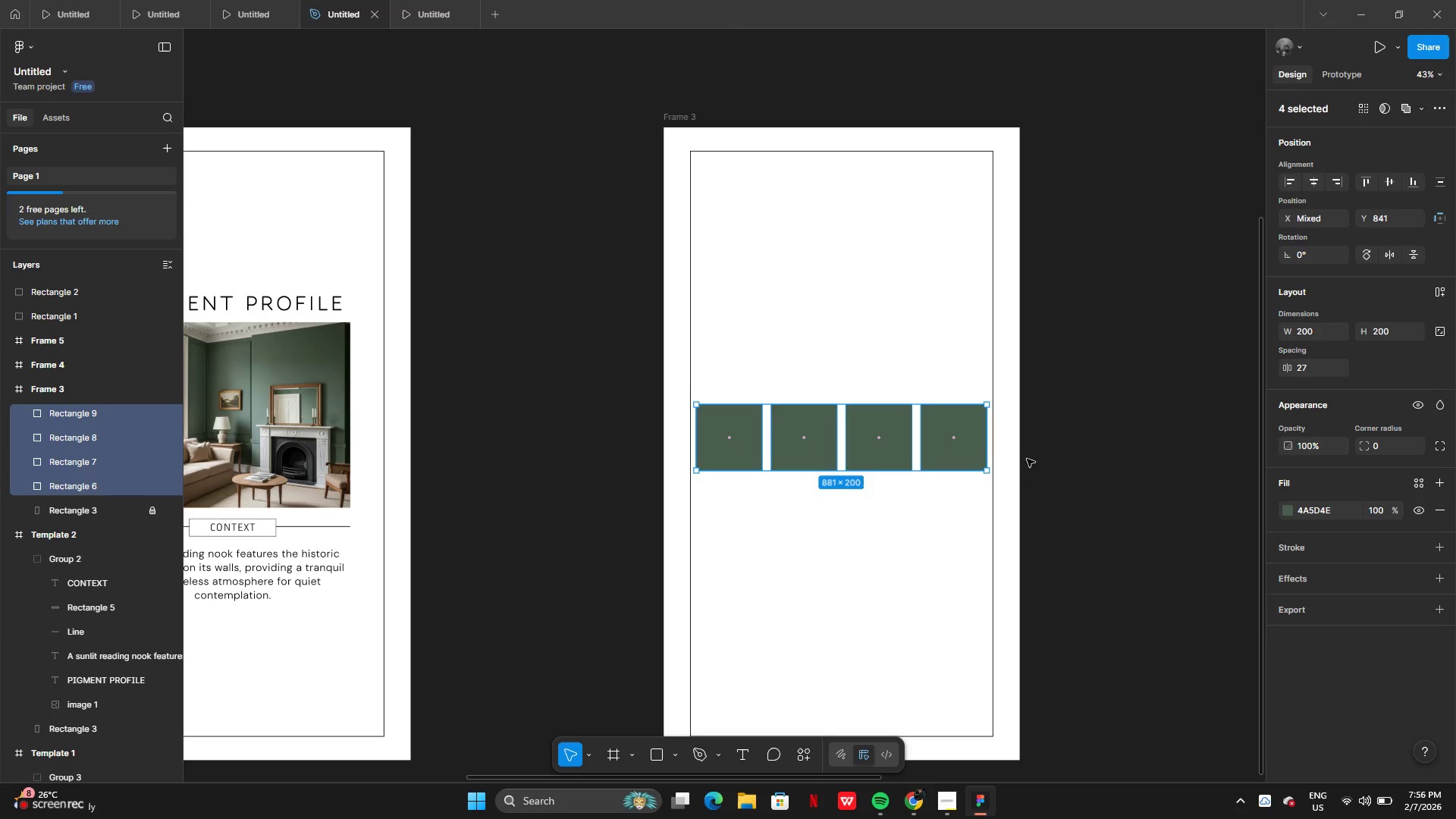 
left_click([1046, 469])
 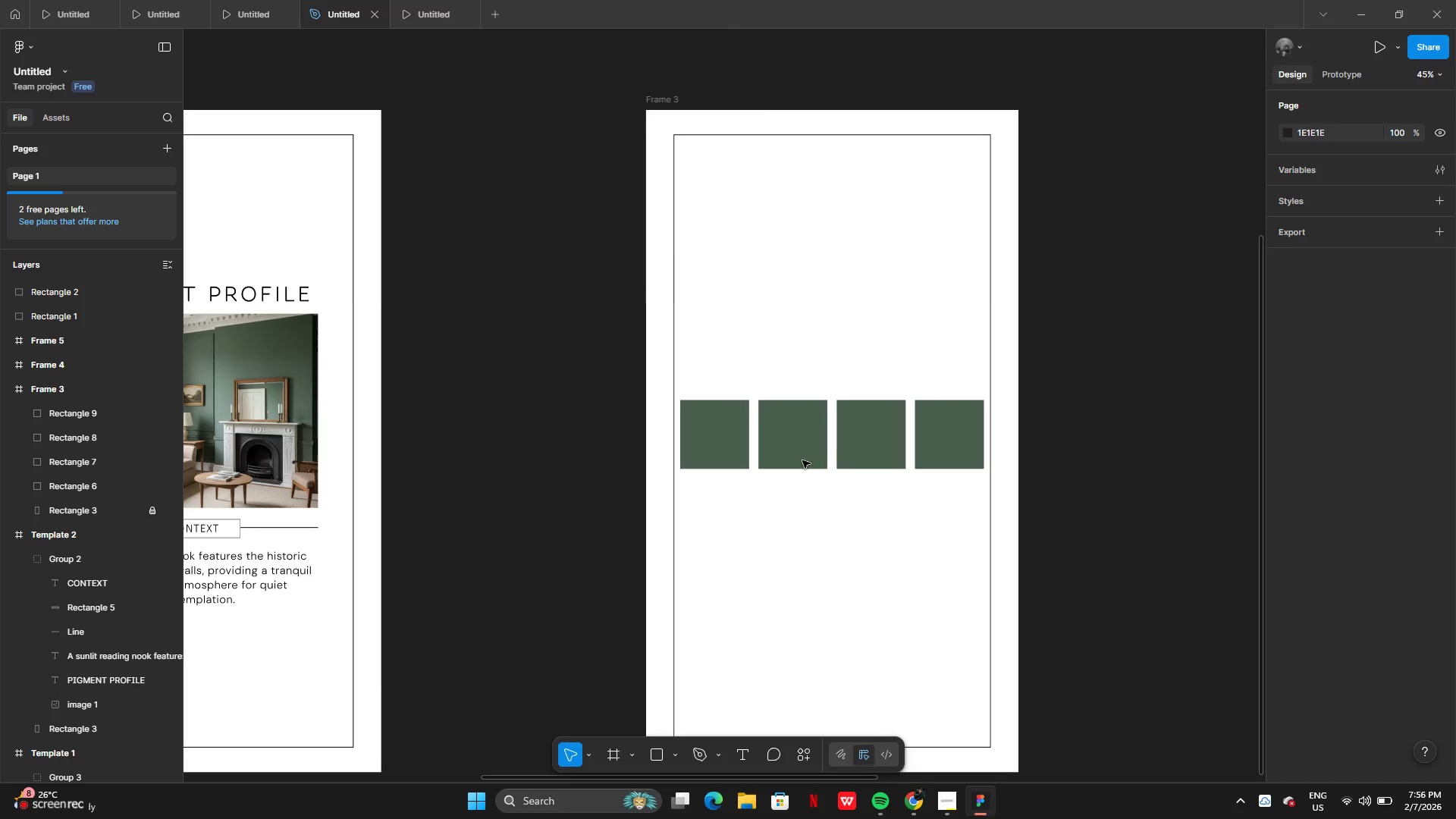 
left_click([743, 455])
 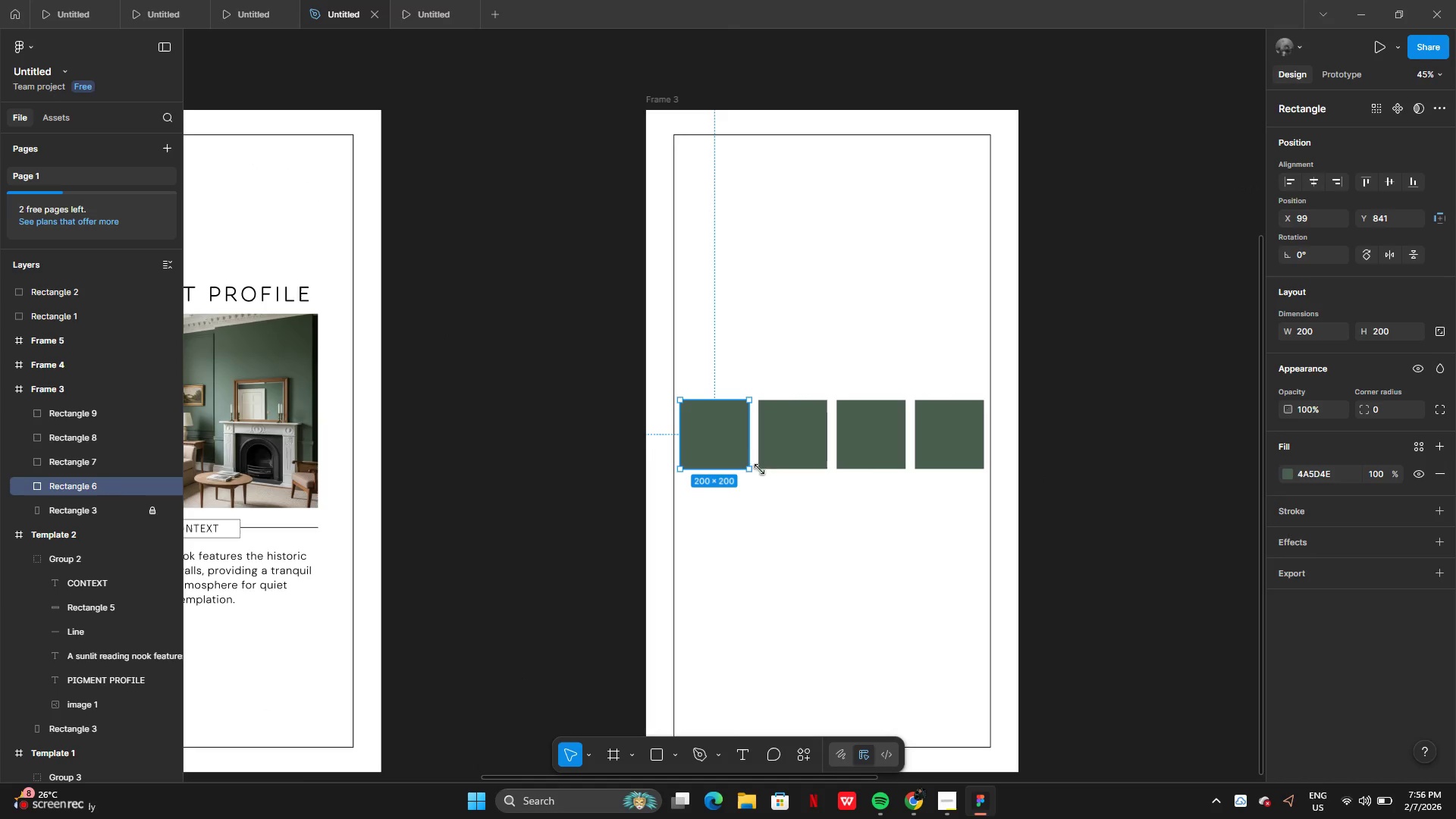 
left_click([604, 422])
 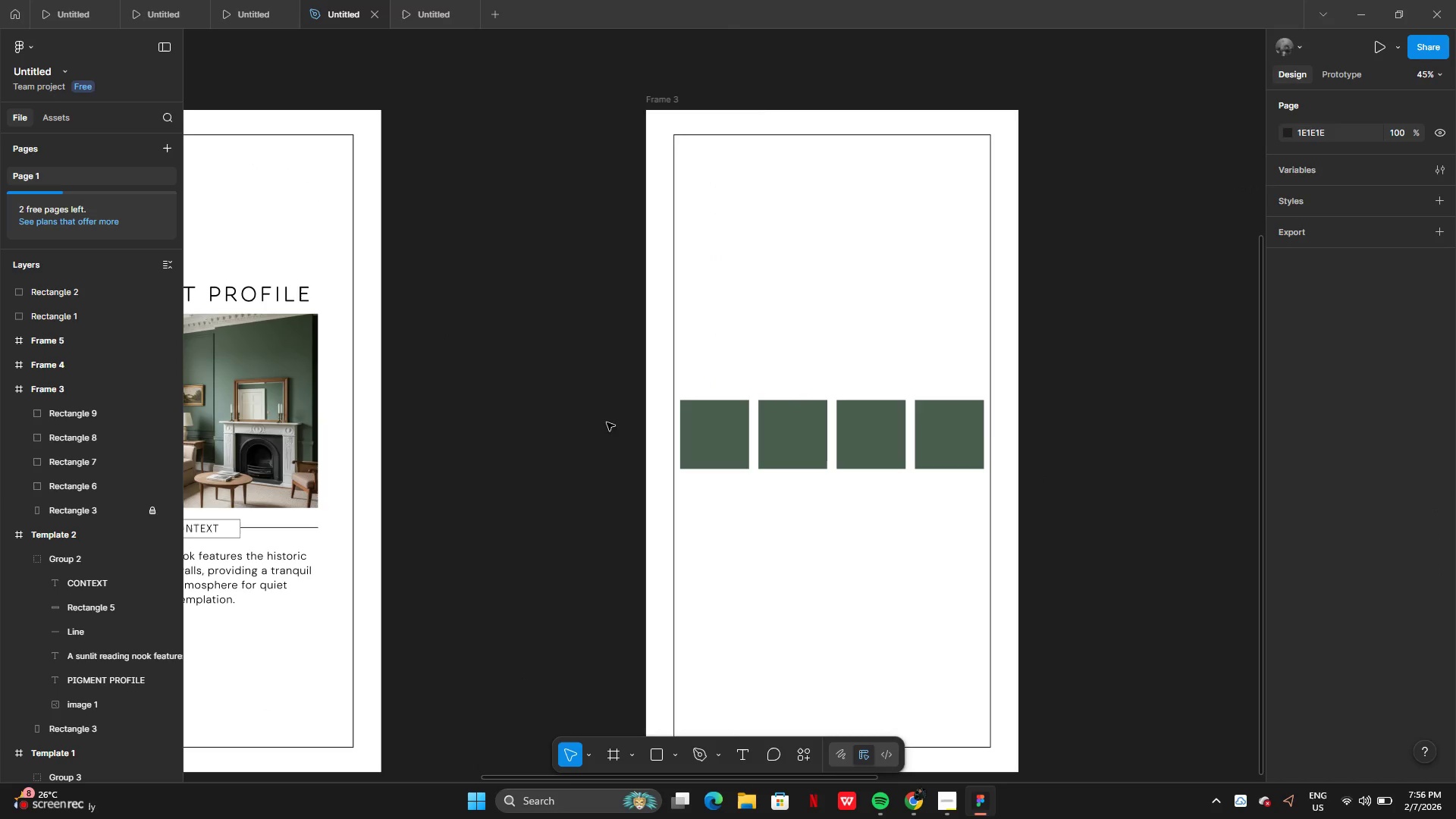 
left_click_drag(start_coordinate=[604, 422], to_coordinate=[1005, 431])
 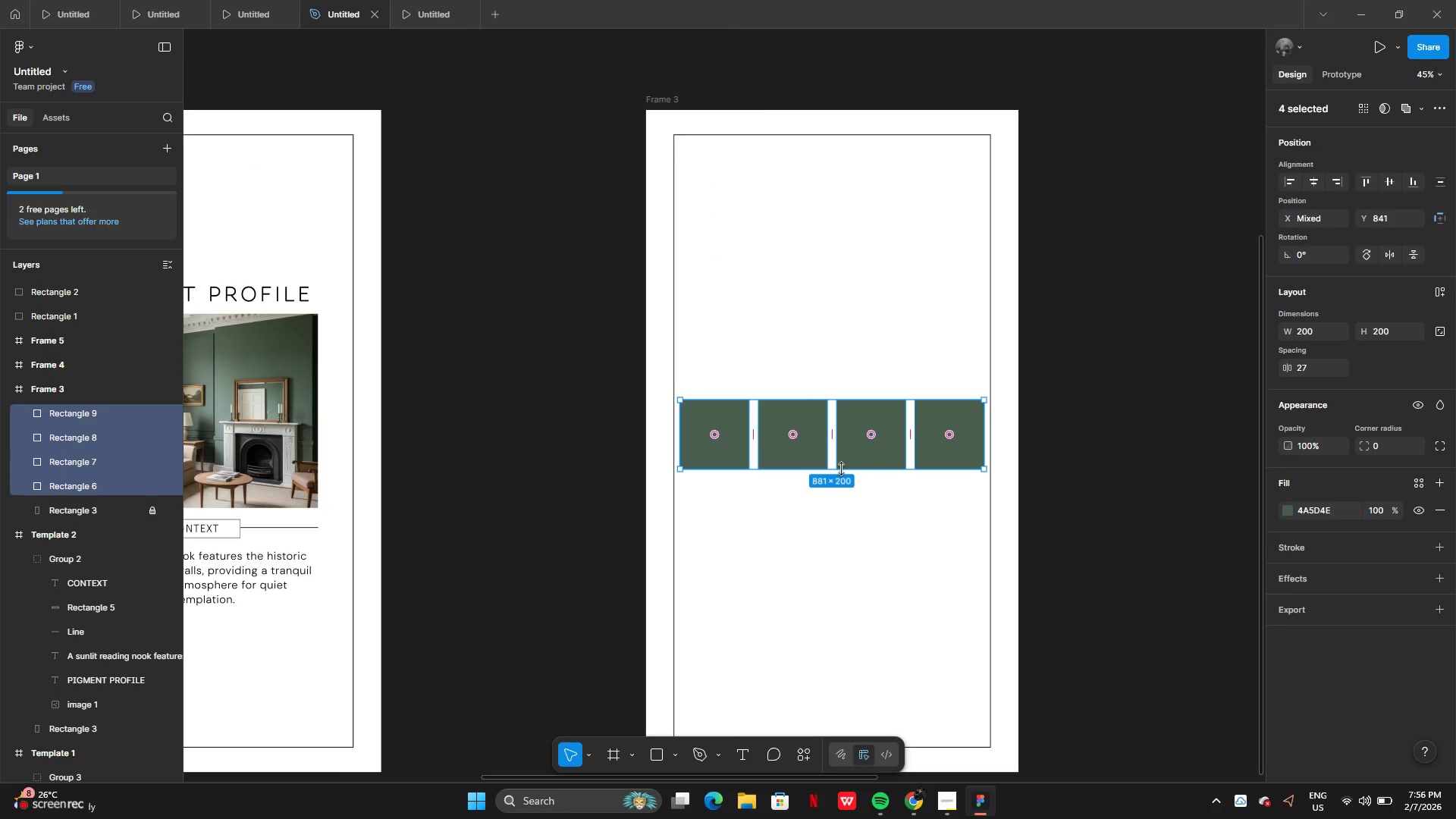 
left_click_drag(start_coordinate=[841, 469], to_coordinate=[826, 602])
 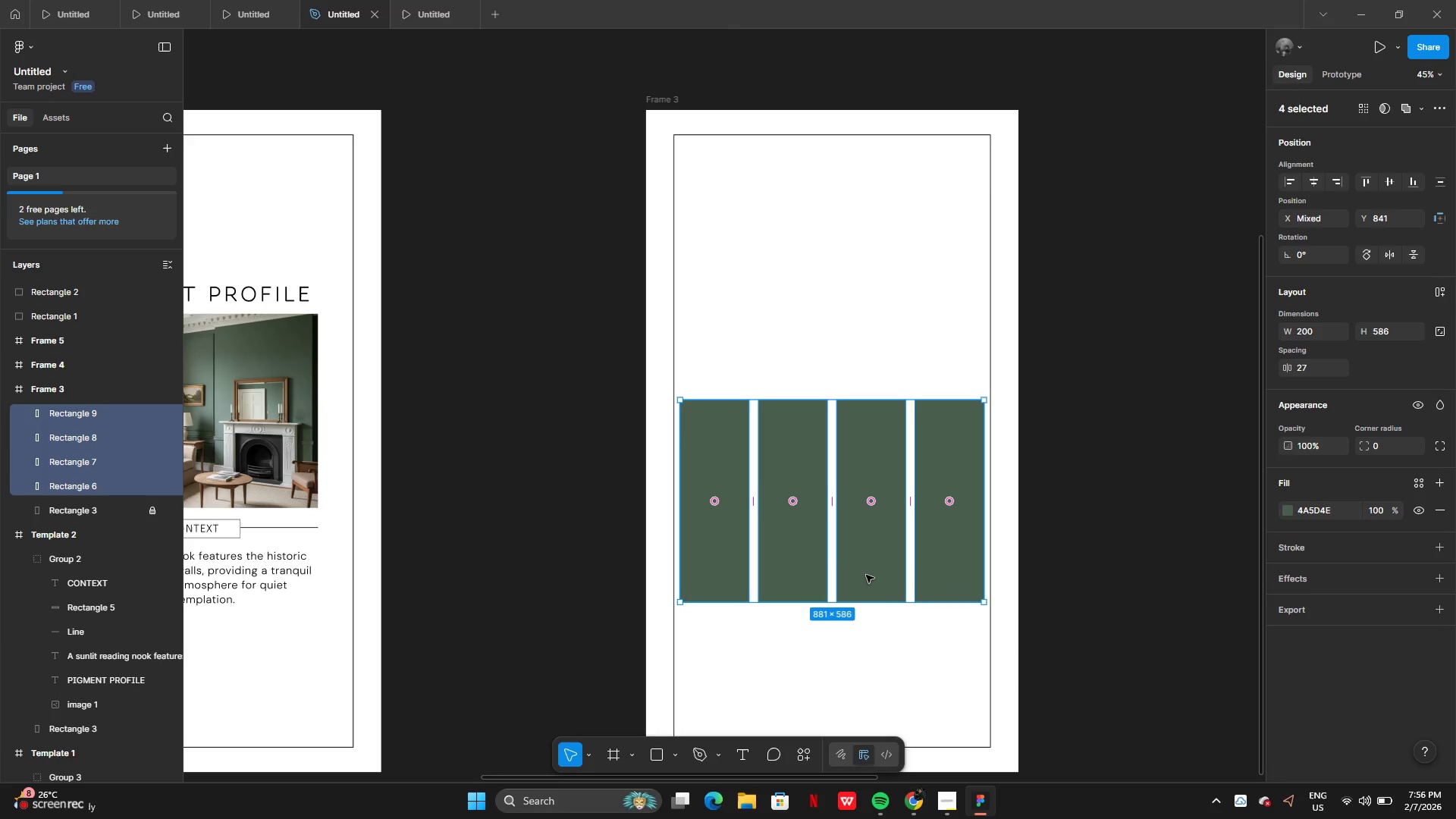 
left_click_drag(start_coordinate=[866, 575], to_coordinate=[865, 544])
 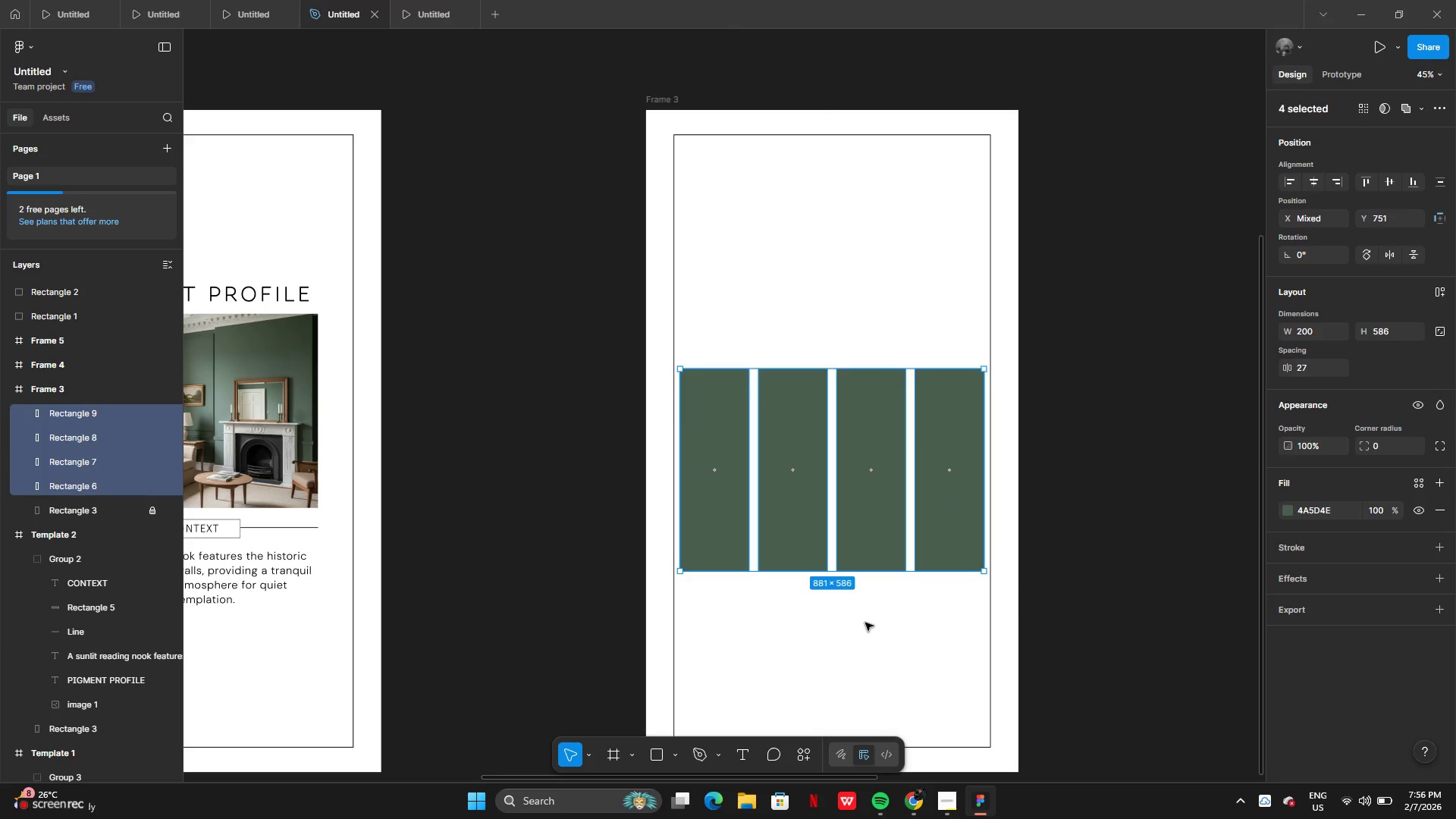 
left_click([865, 623])
 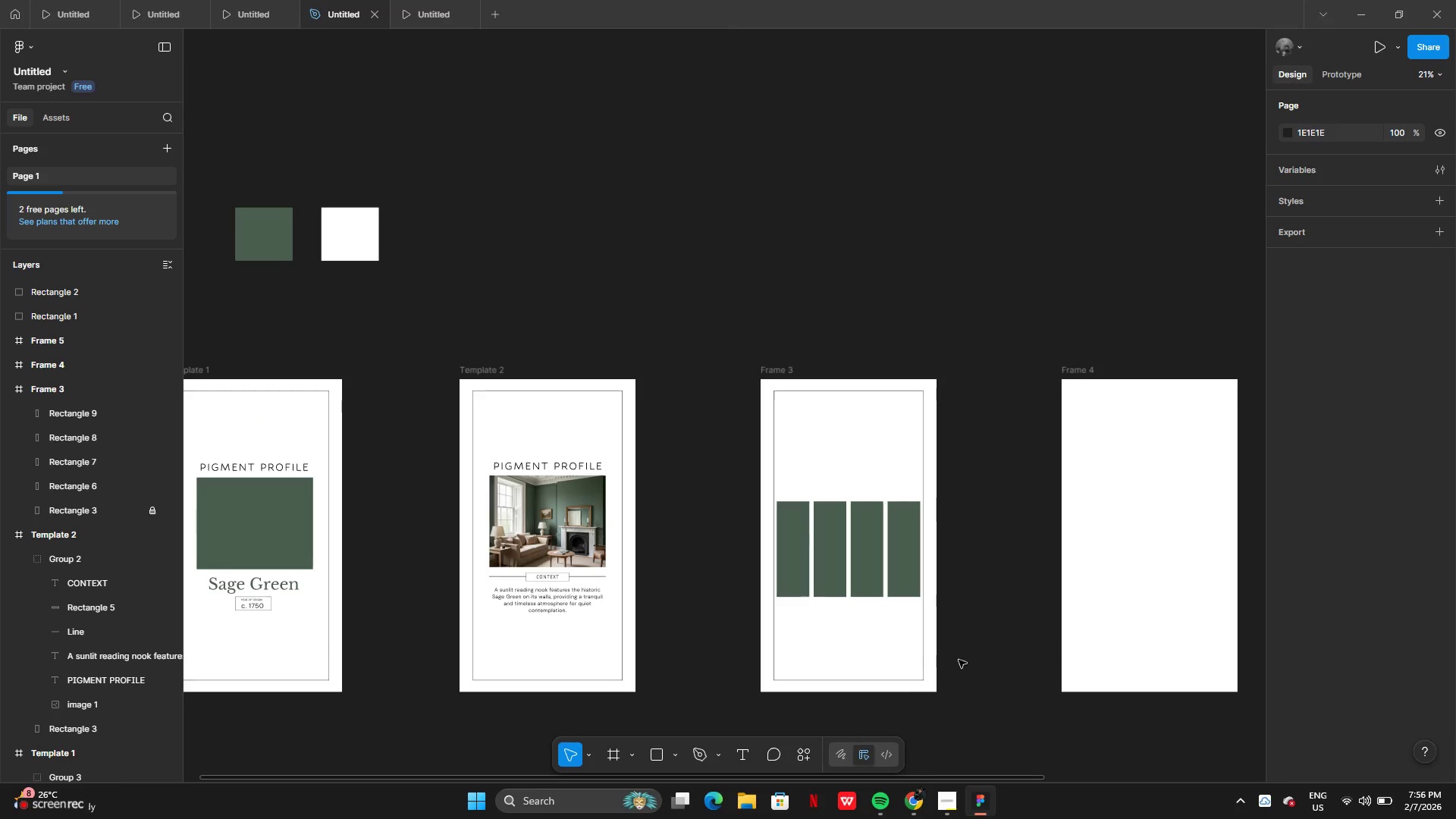 
left_click_drag(start_coordinate=[999, 646], to_coordinate=[987, 645])
 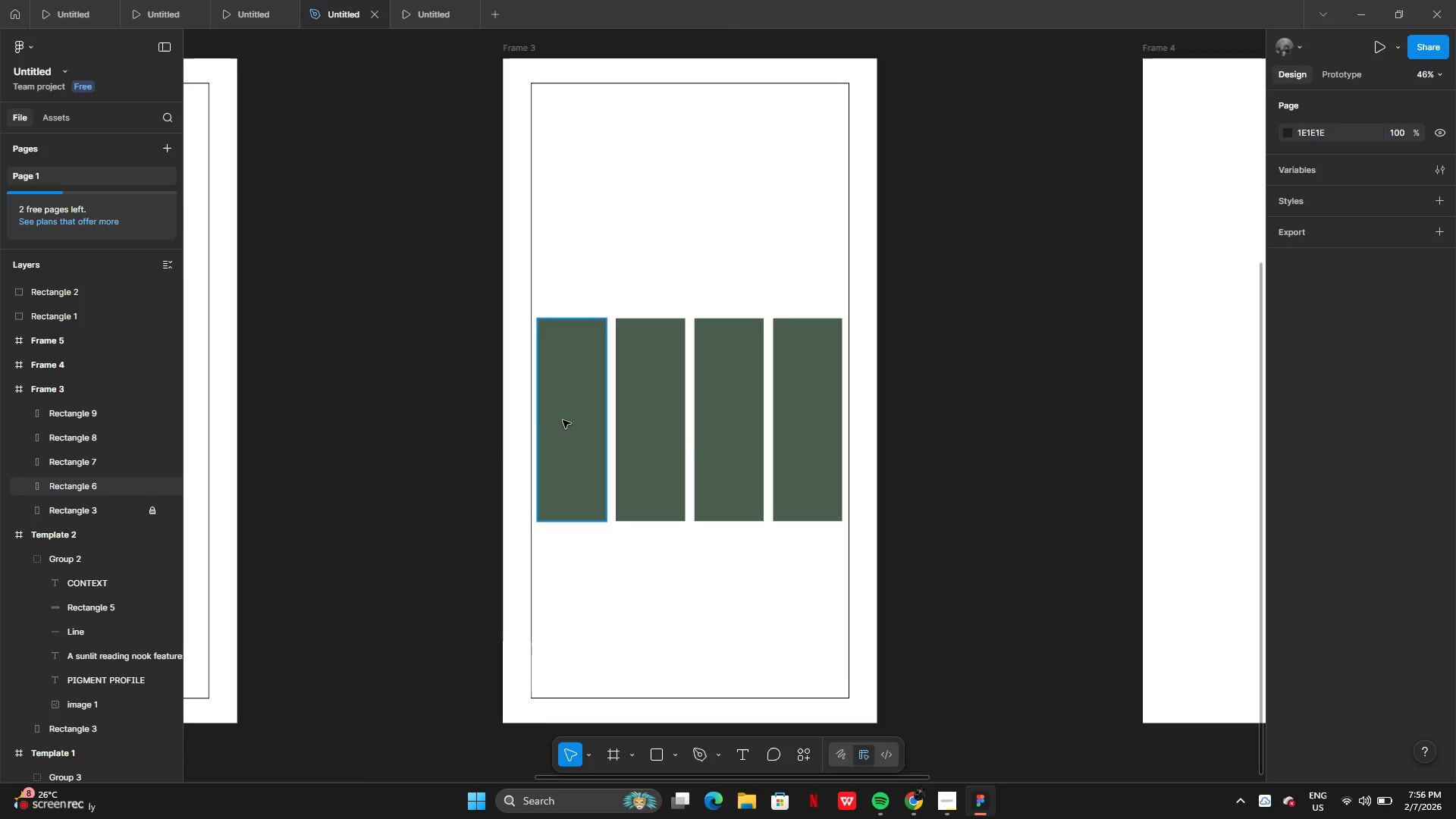 
left_click_drag(start_coordinate=[532, 422], to_coordinate=[830, 427])
 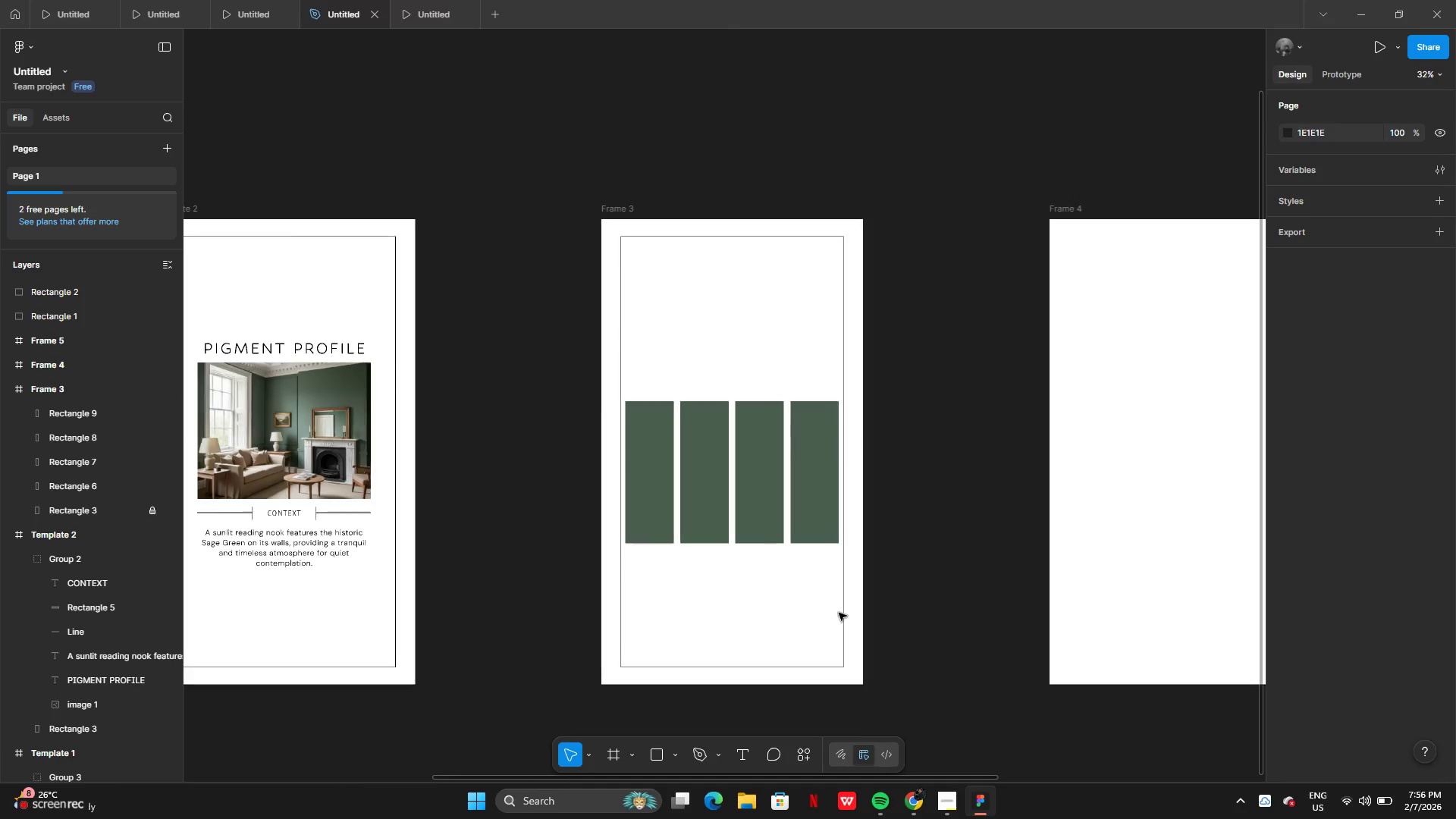 
left_click([907, 804])
 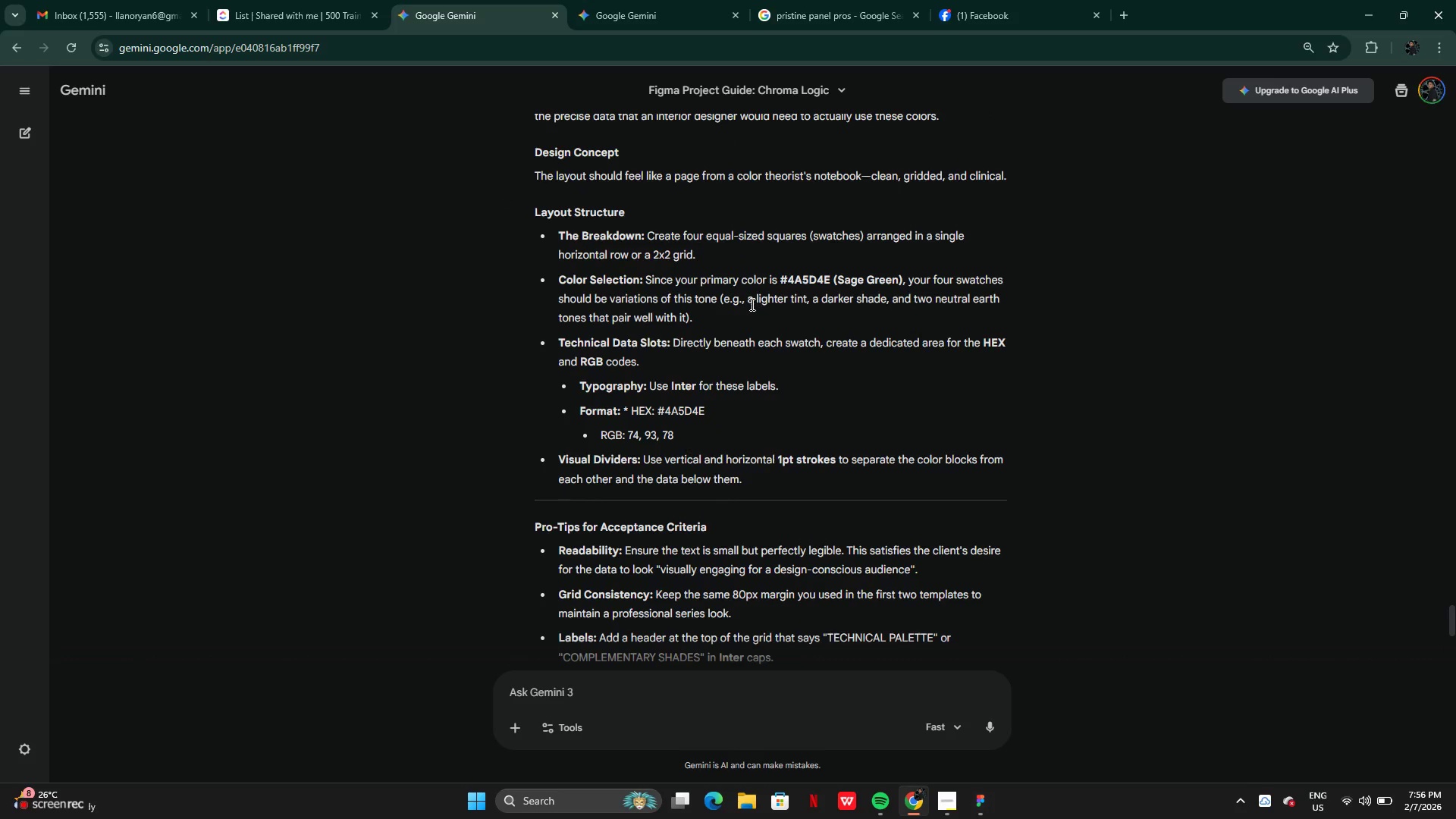 
wait(5.55)
 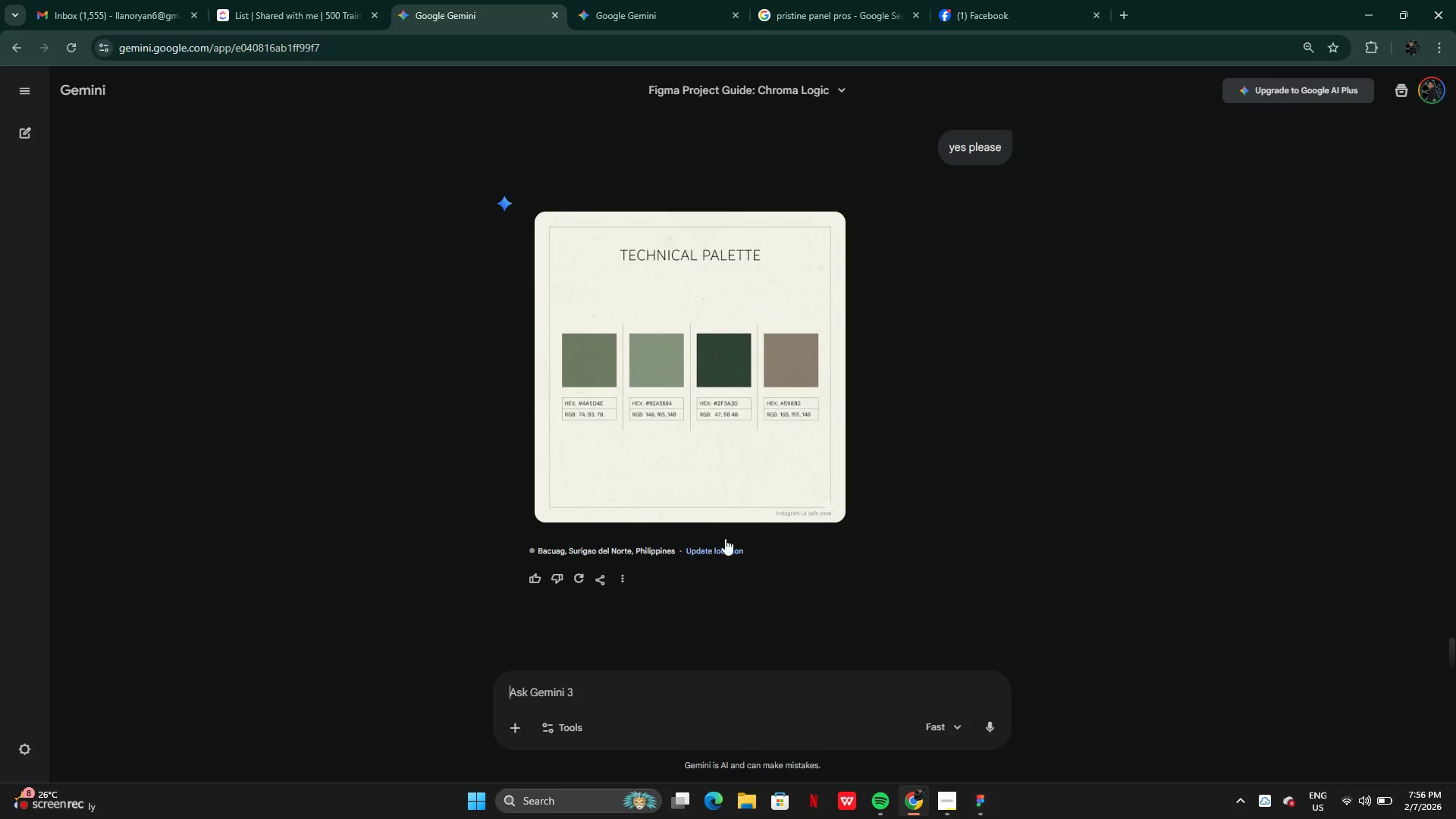 
left_click([616, 297])
 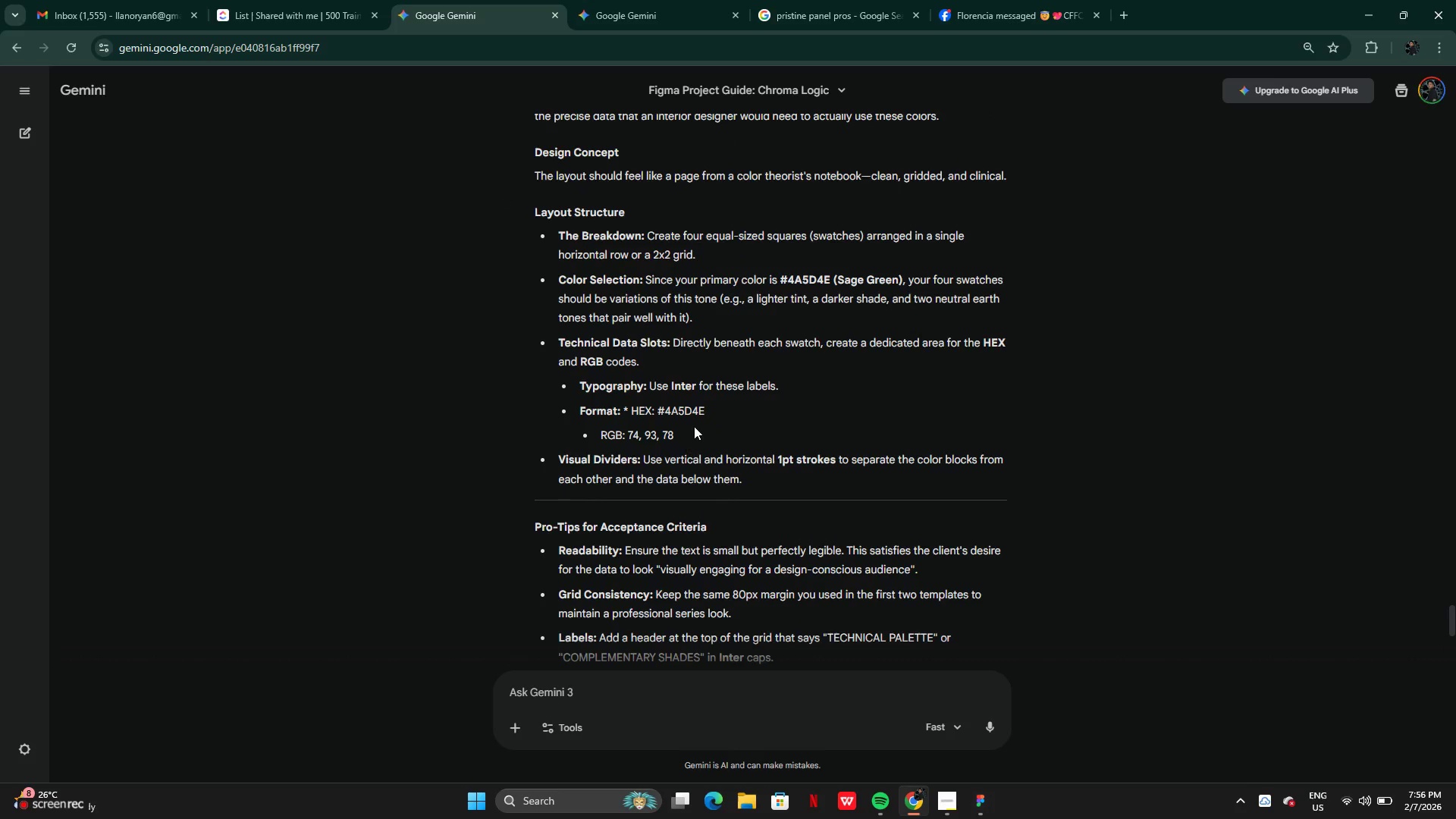 
scroll: coordinate [740, 494], scroll_direction: down, amount: 5.0
 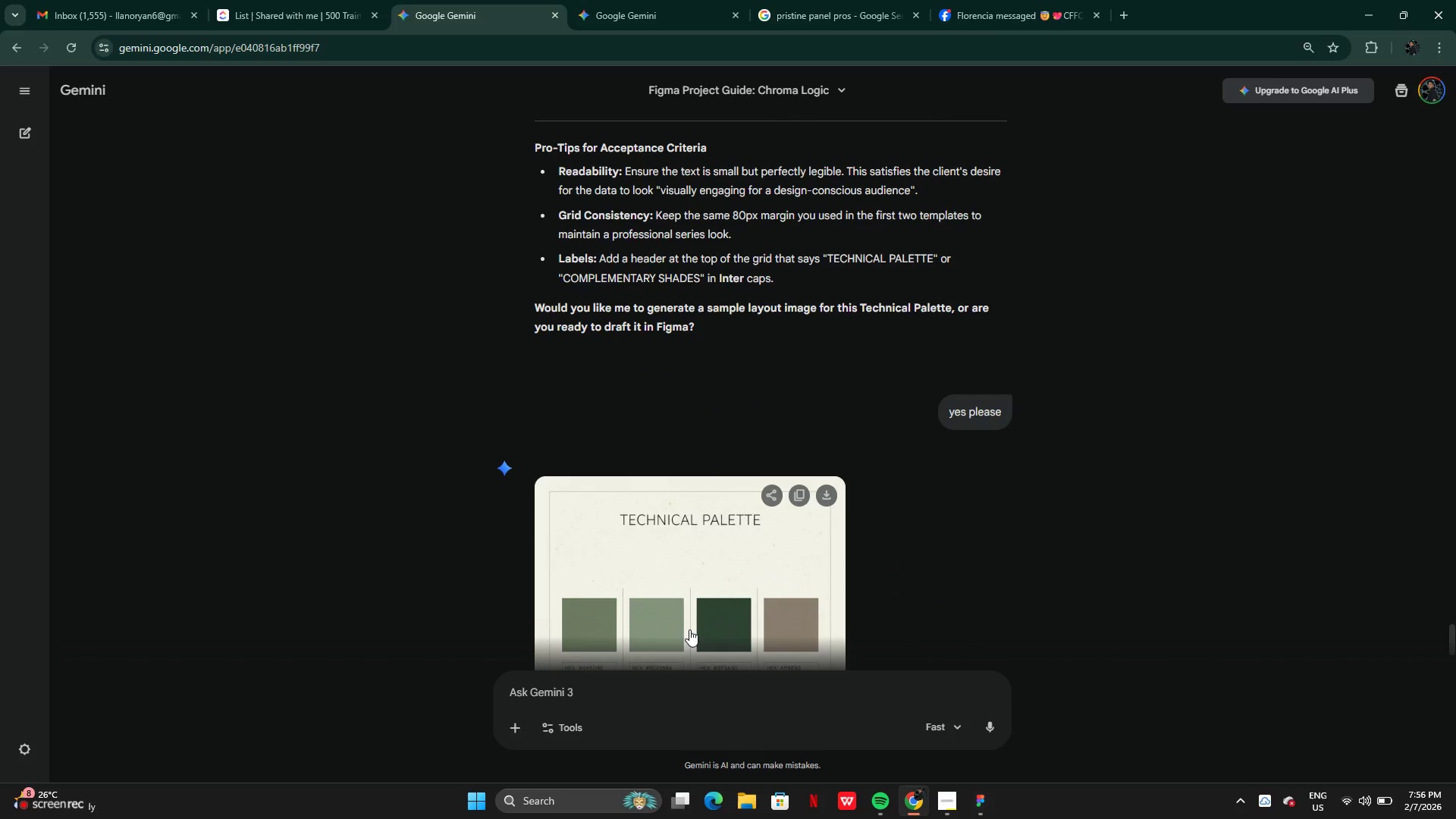 
left_click_drag(start_coordinate=[689, 629], to_coordinate=[702, 543])
 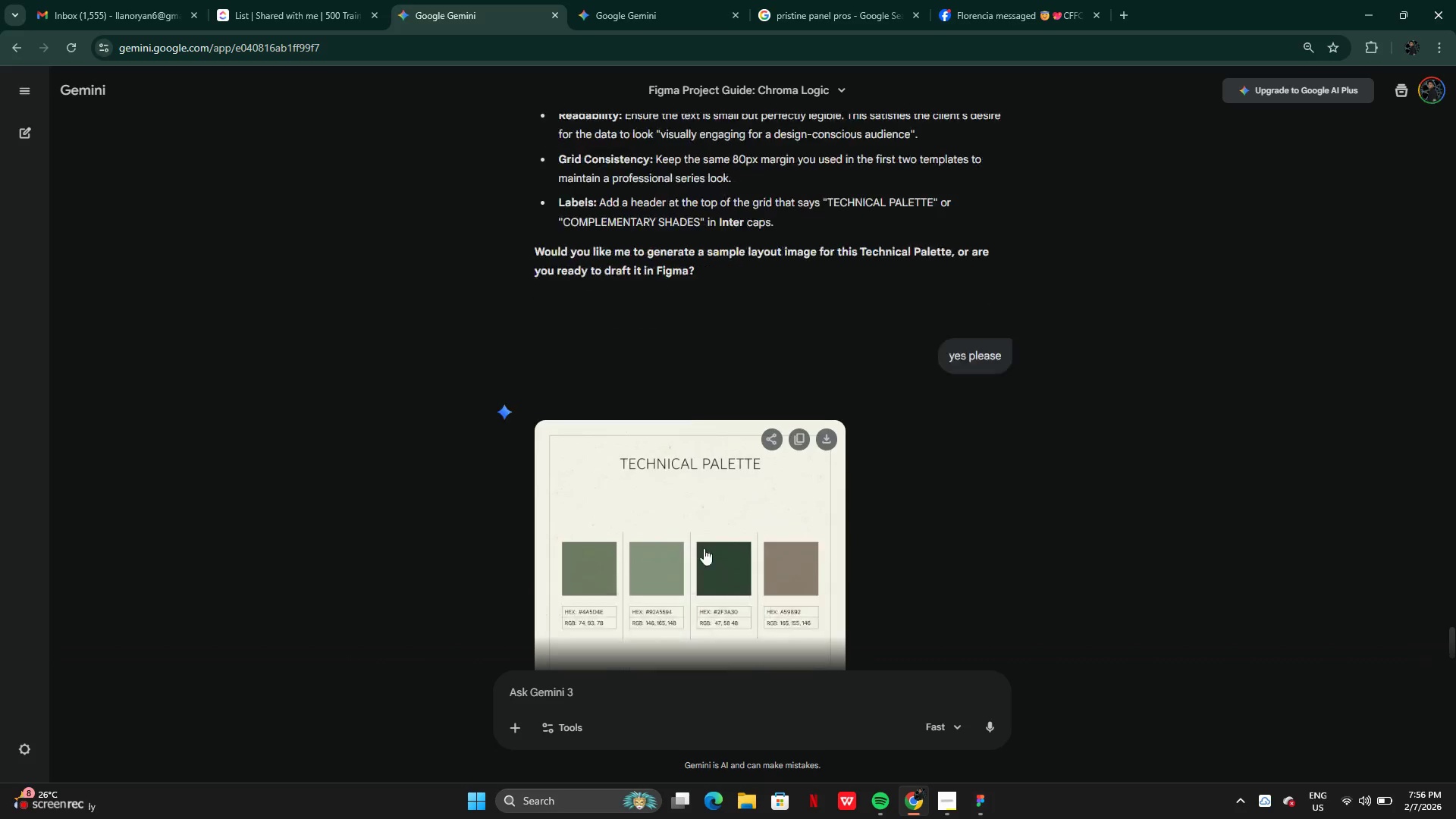 
scroll: coordinate [704, 549], scroll_direction: down, amount: 4.0
 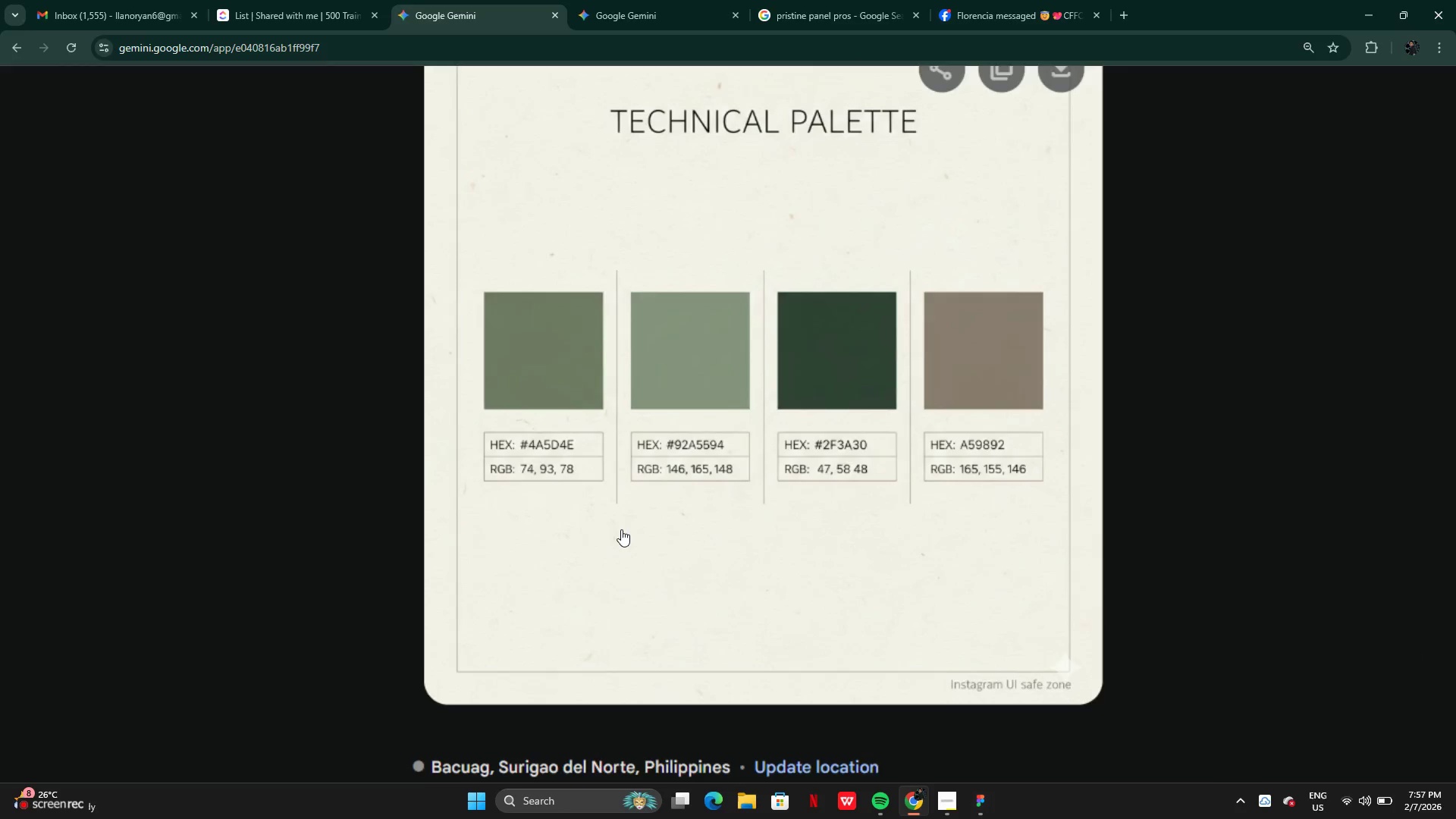 
wait(8.01)
 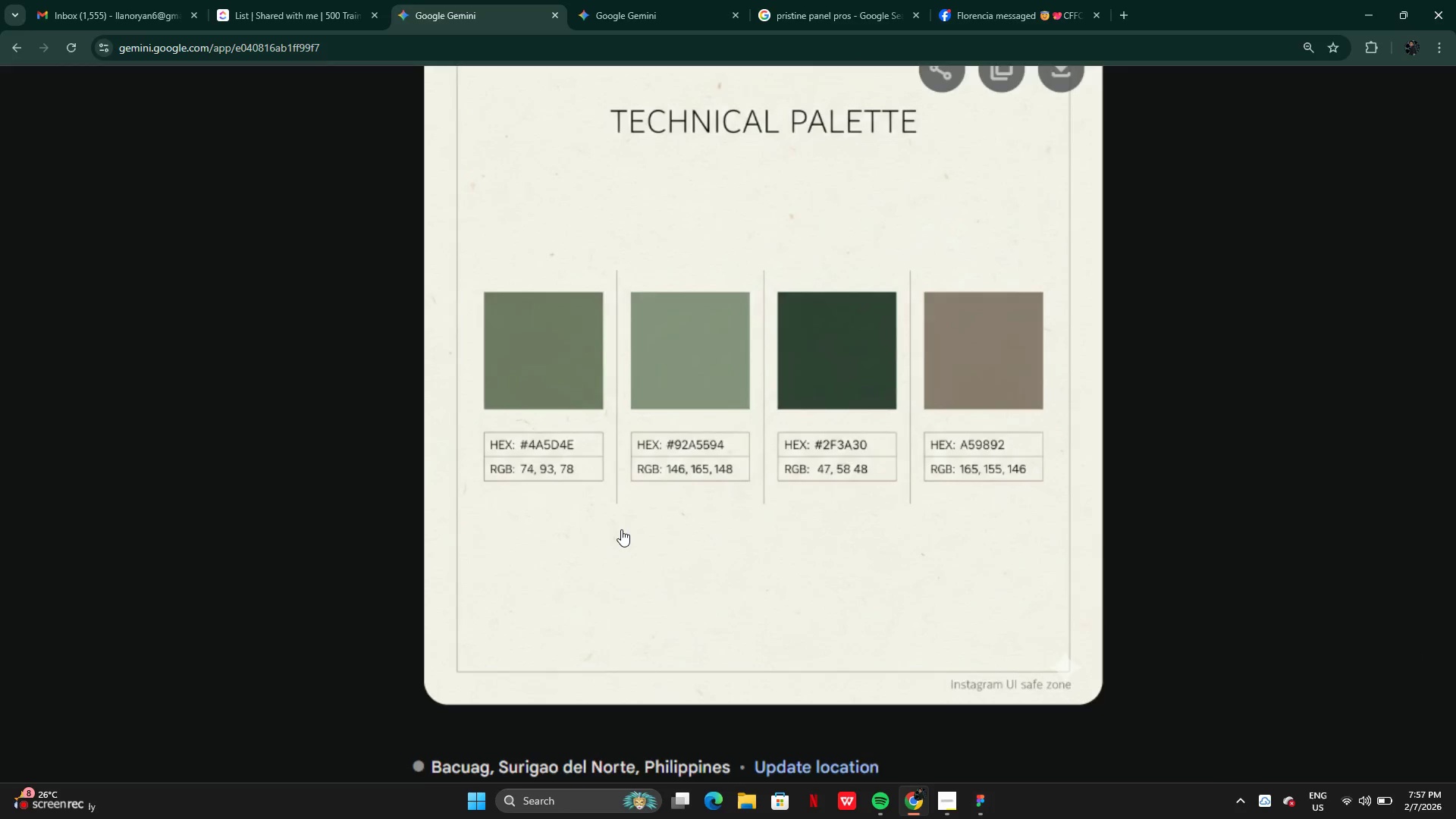 
type(generate the text dor the code and the numbers')
 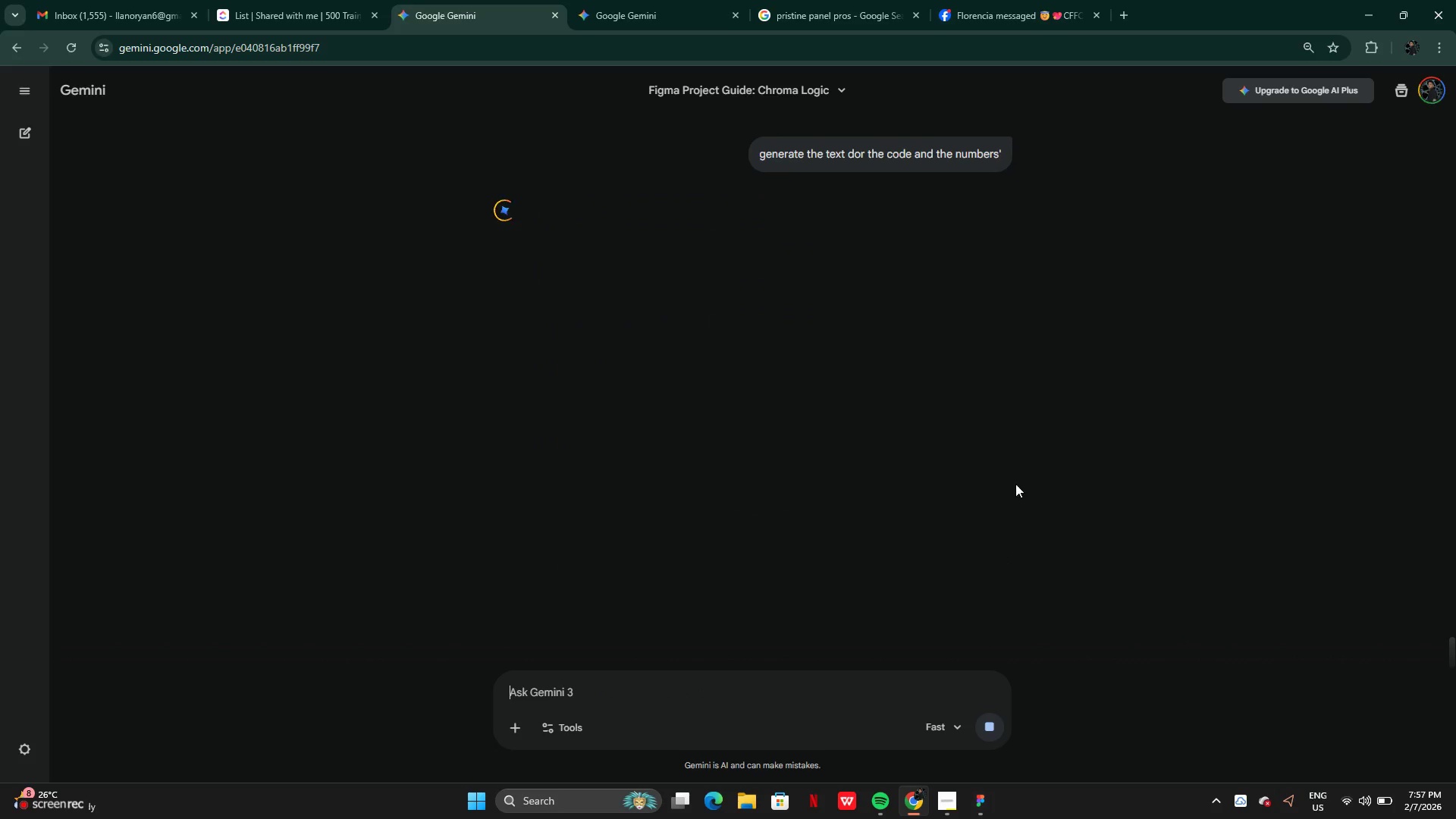 
scroll: coordinate [1003, 464], scroll_direction: up, amount: 5.0
 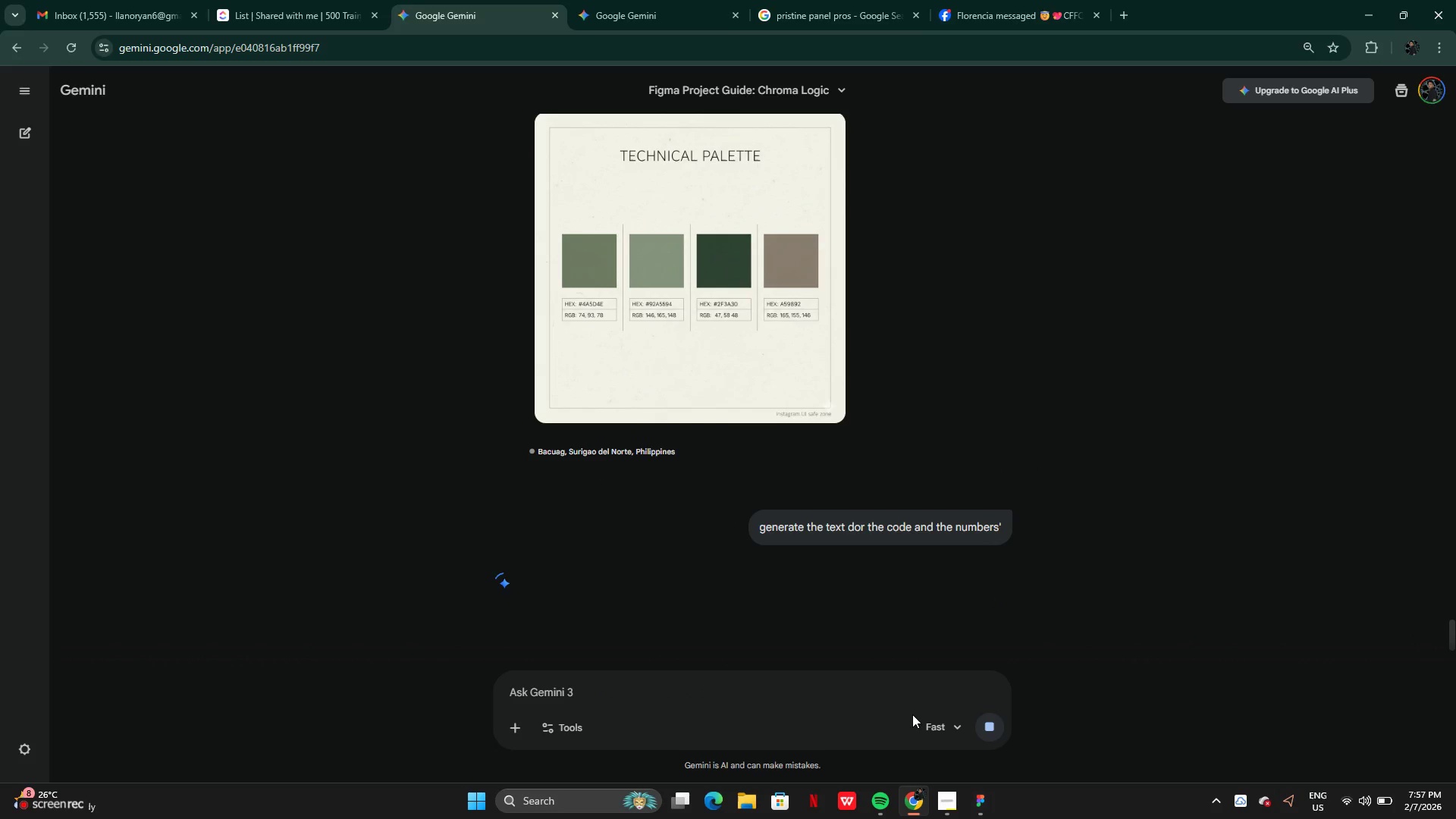 
mouse_move([985, 798])
 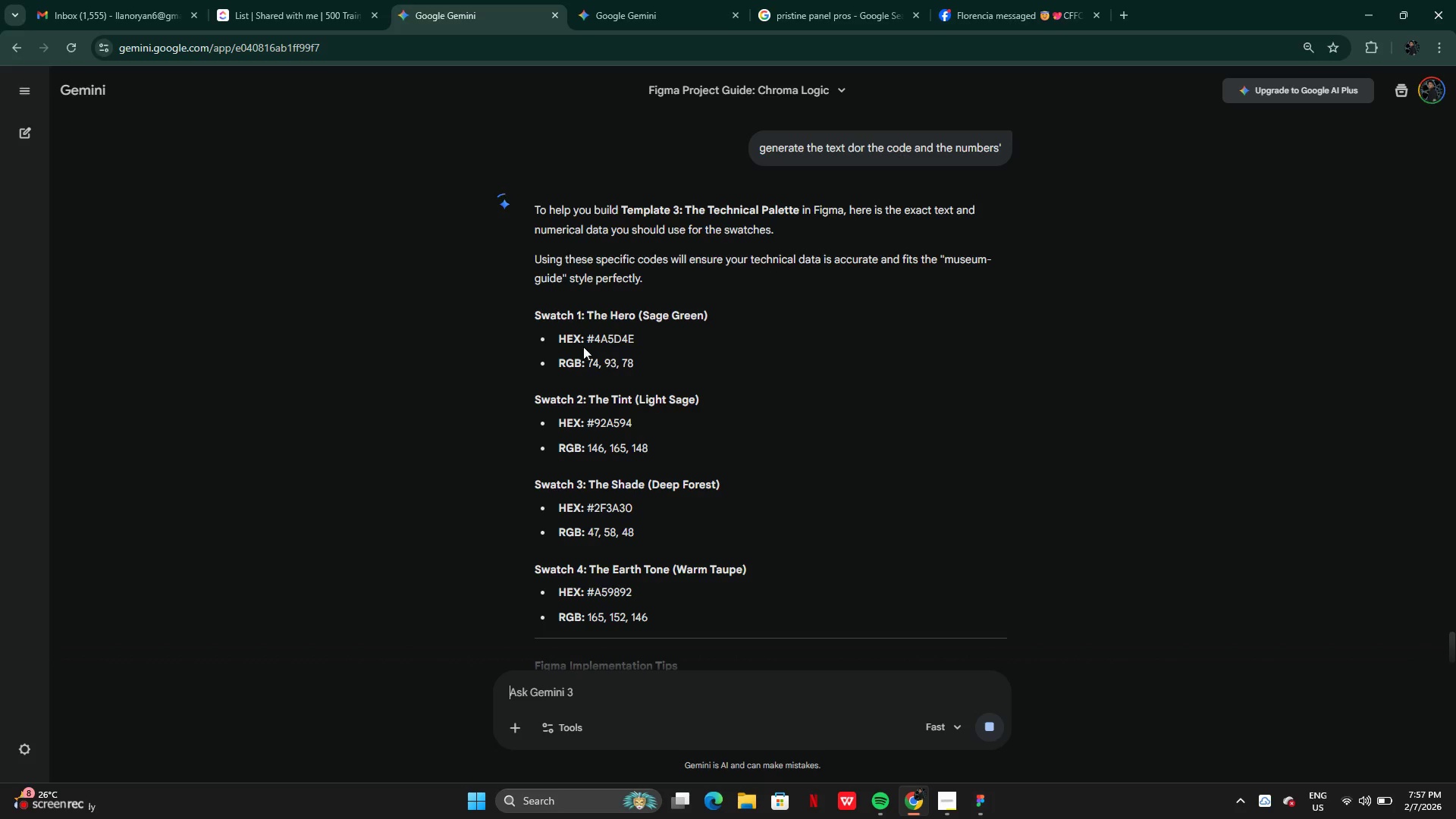 
left_click_drag(start_coordinate=[585, 341], to_coordinate=[673, 345])
 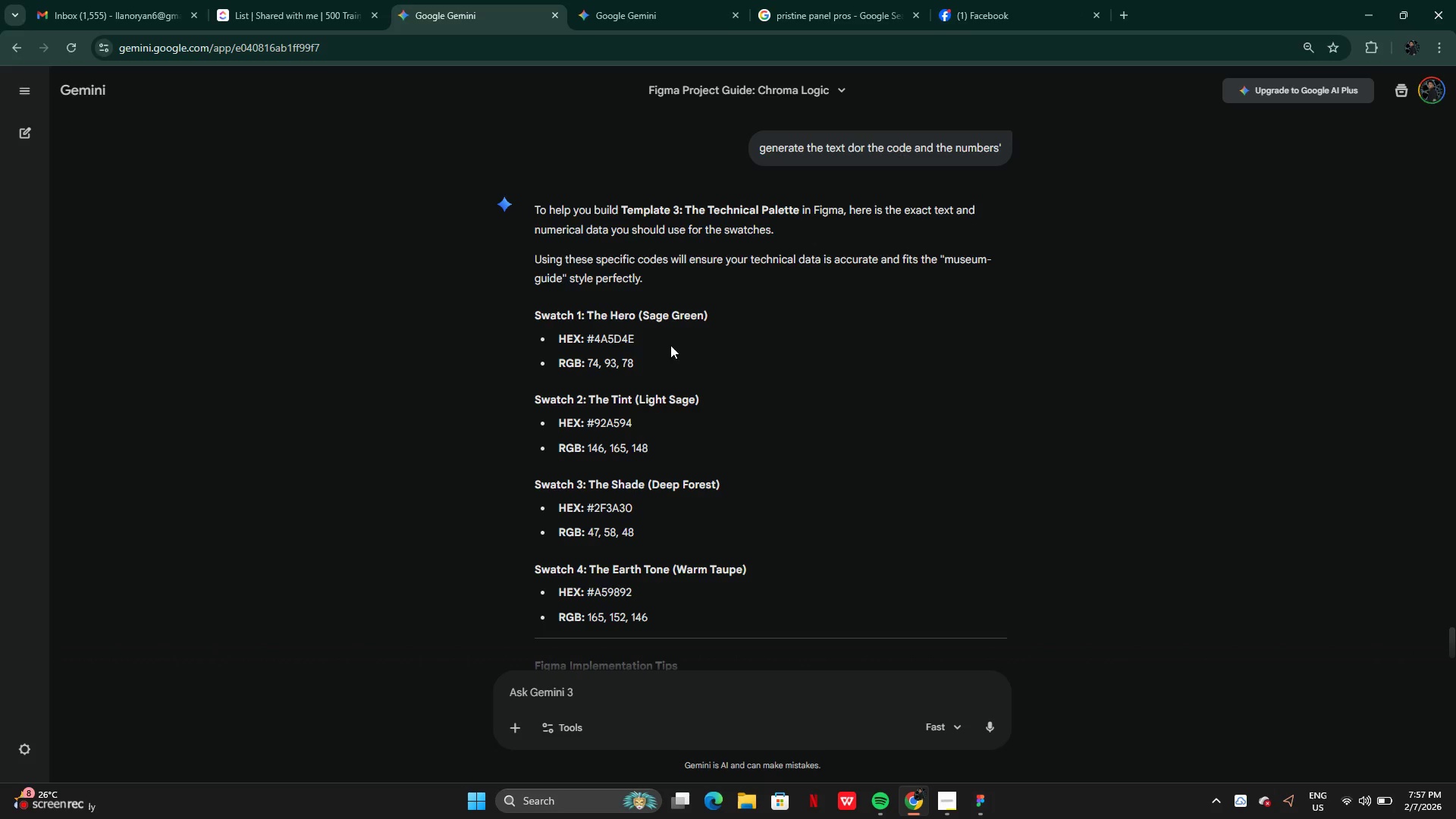 
left_click([673, 345])
 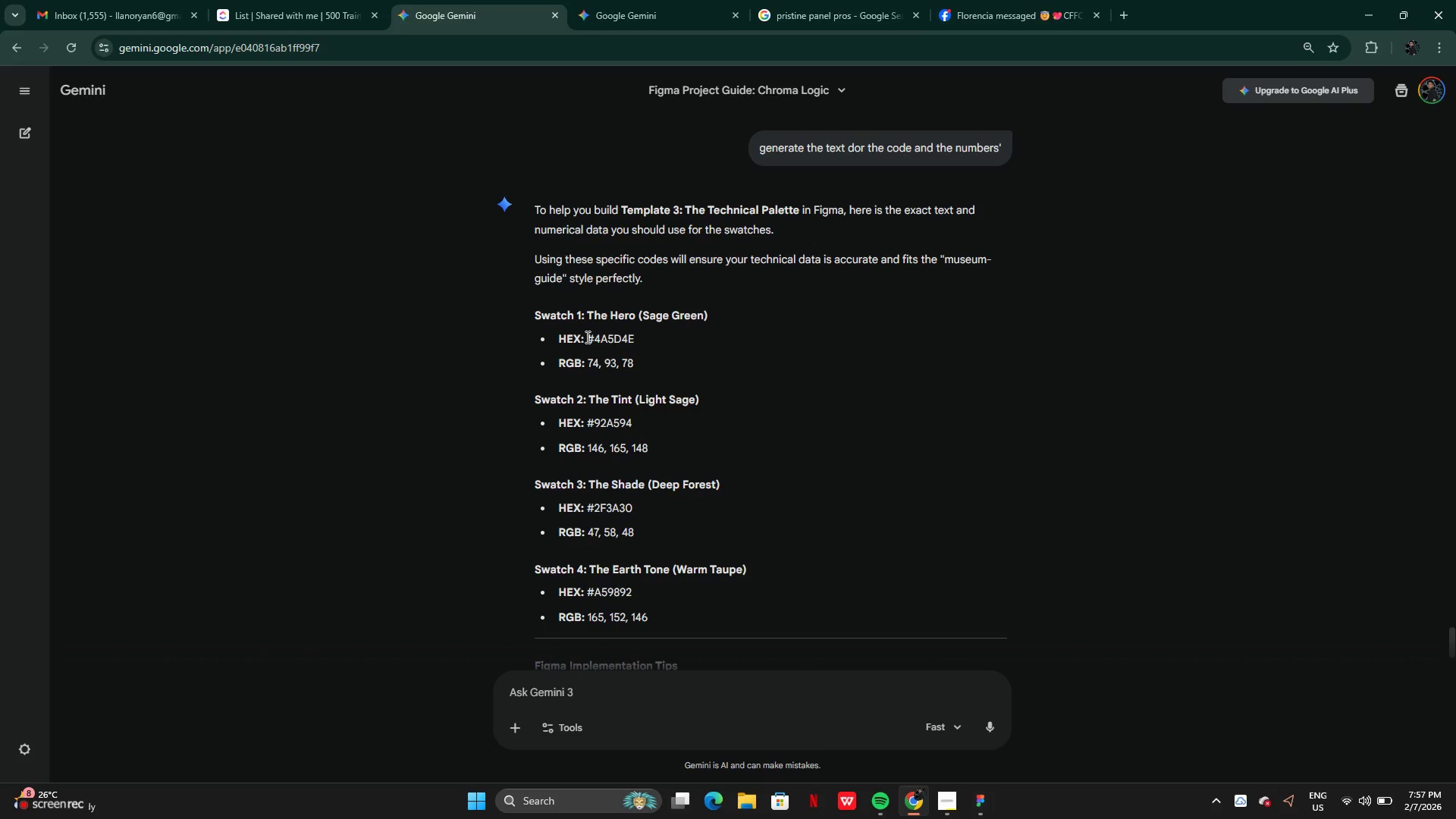 
left_click_drag(start_coordinate=[587, 337], to_coordinate=[654, 343])
 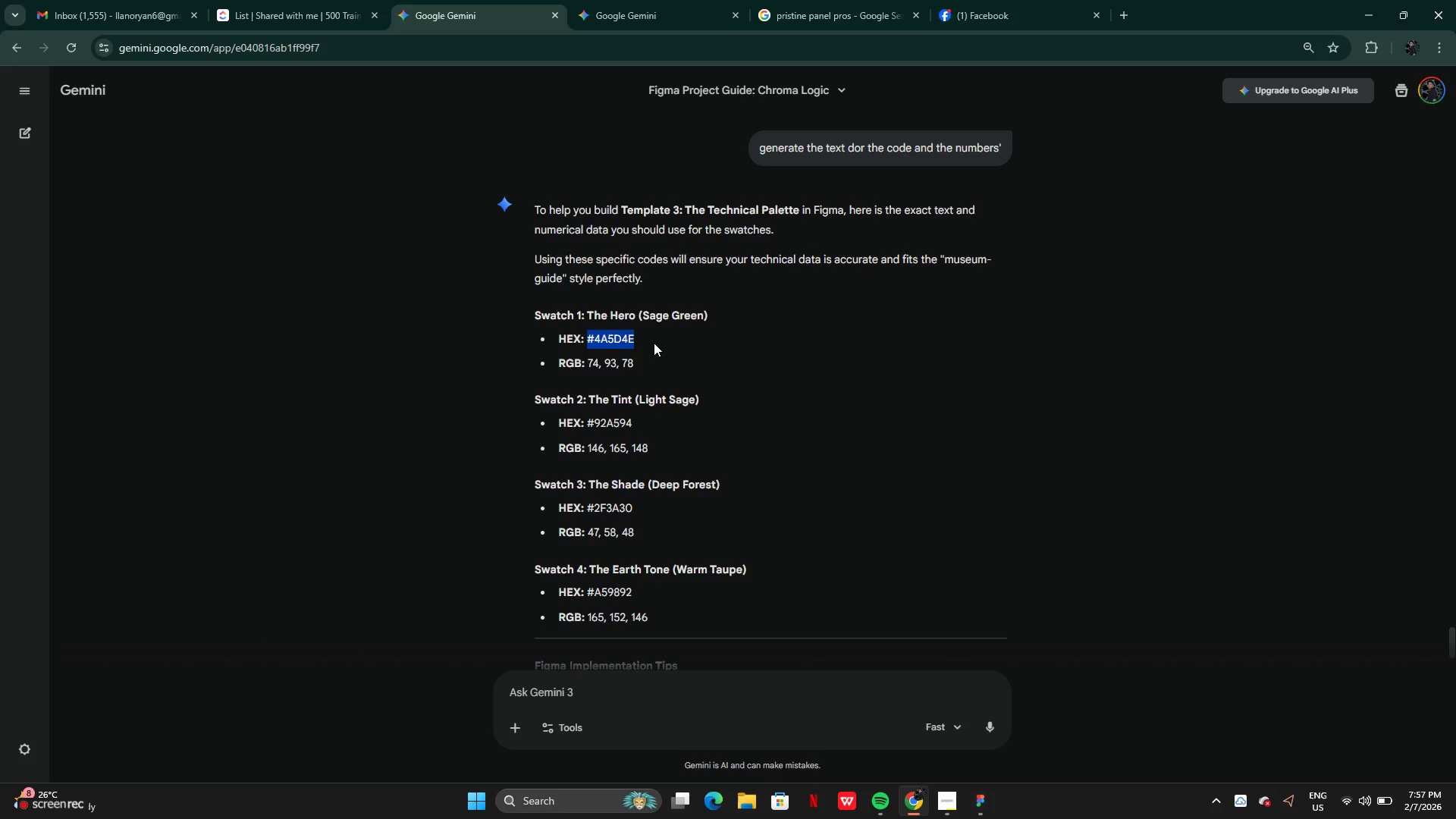 
key(Control+C)
 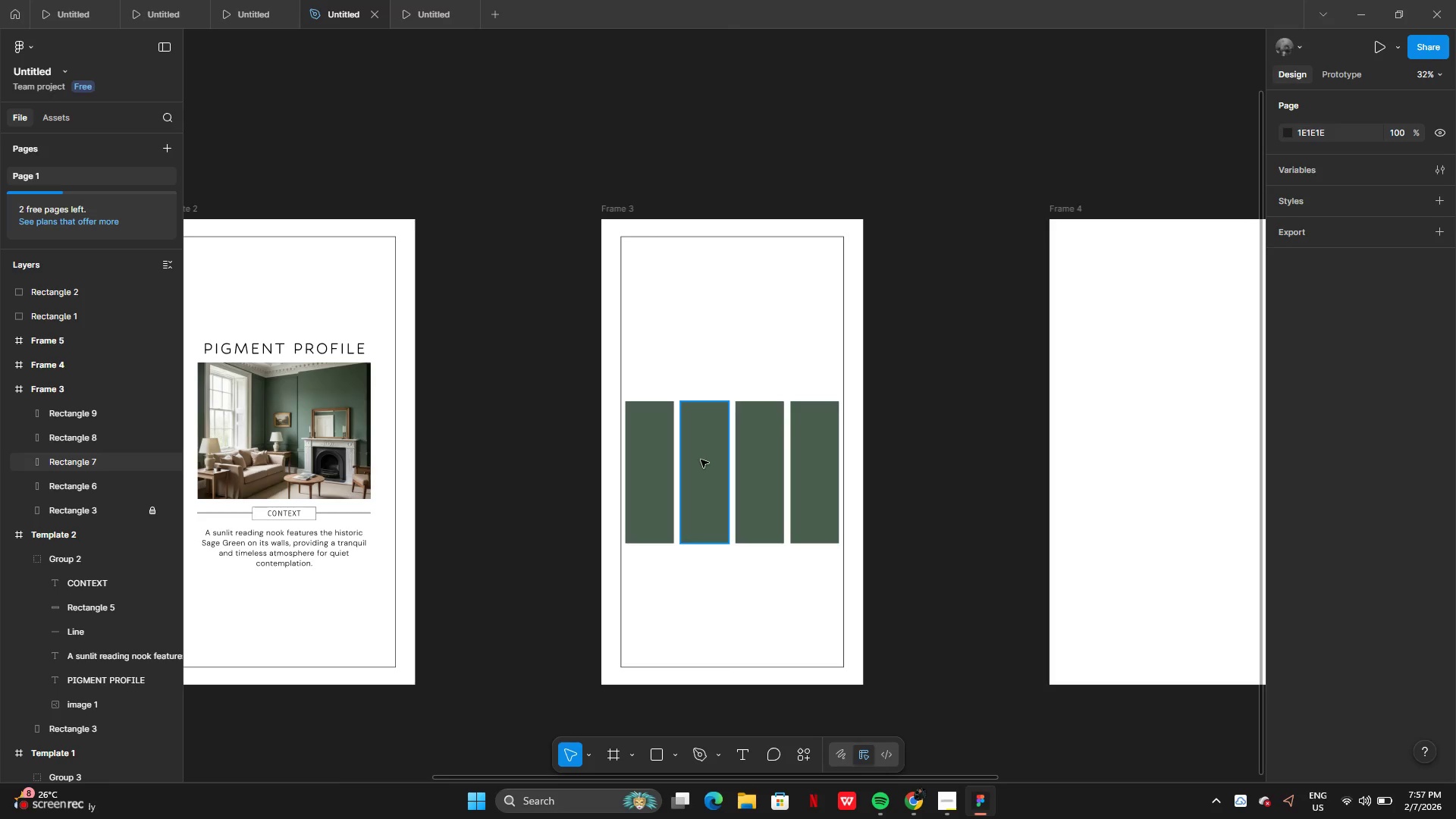 
left_click([701, 460])
 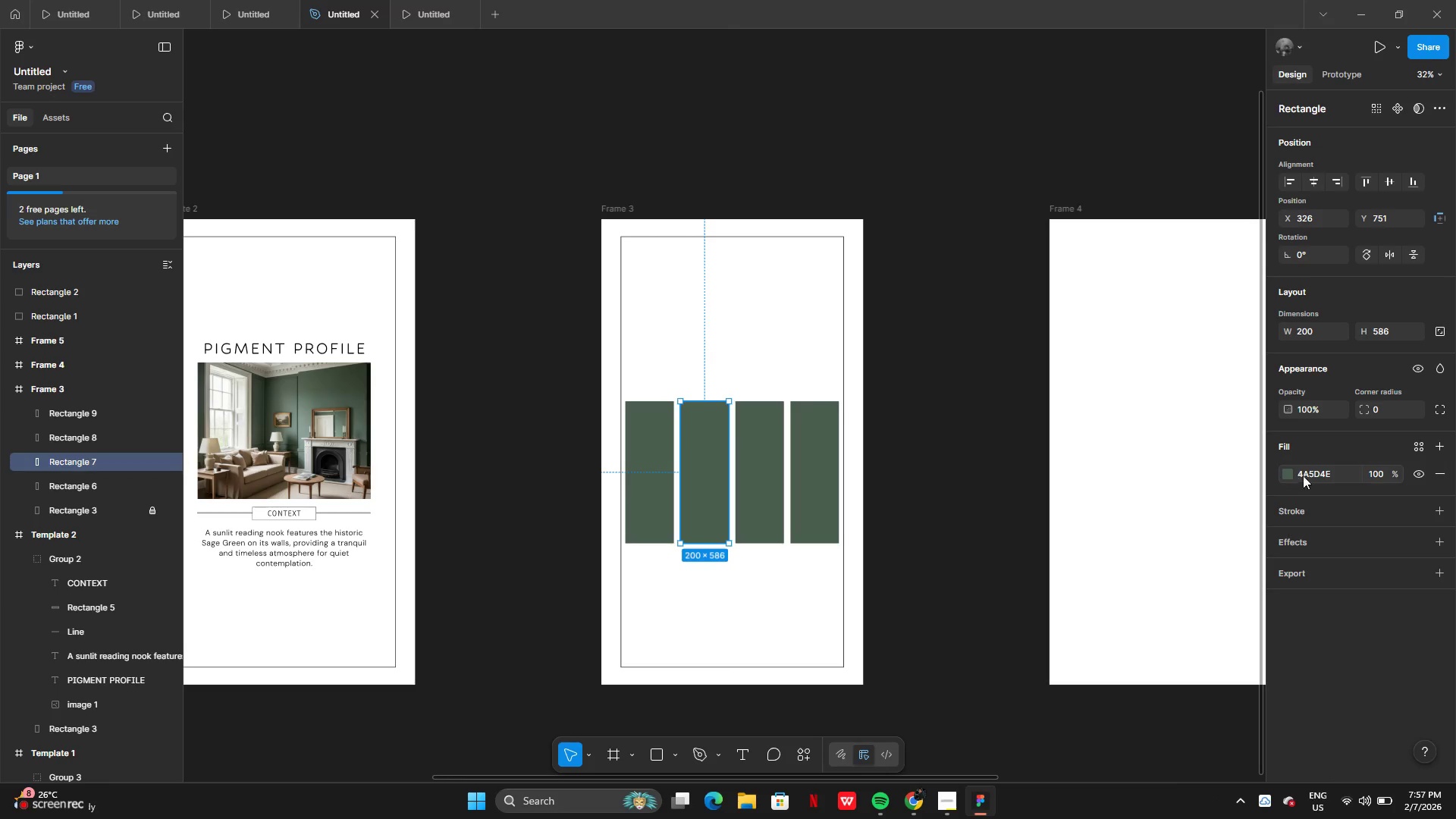 
left_click([1313, 469])
 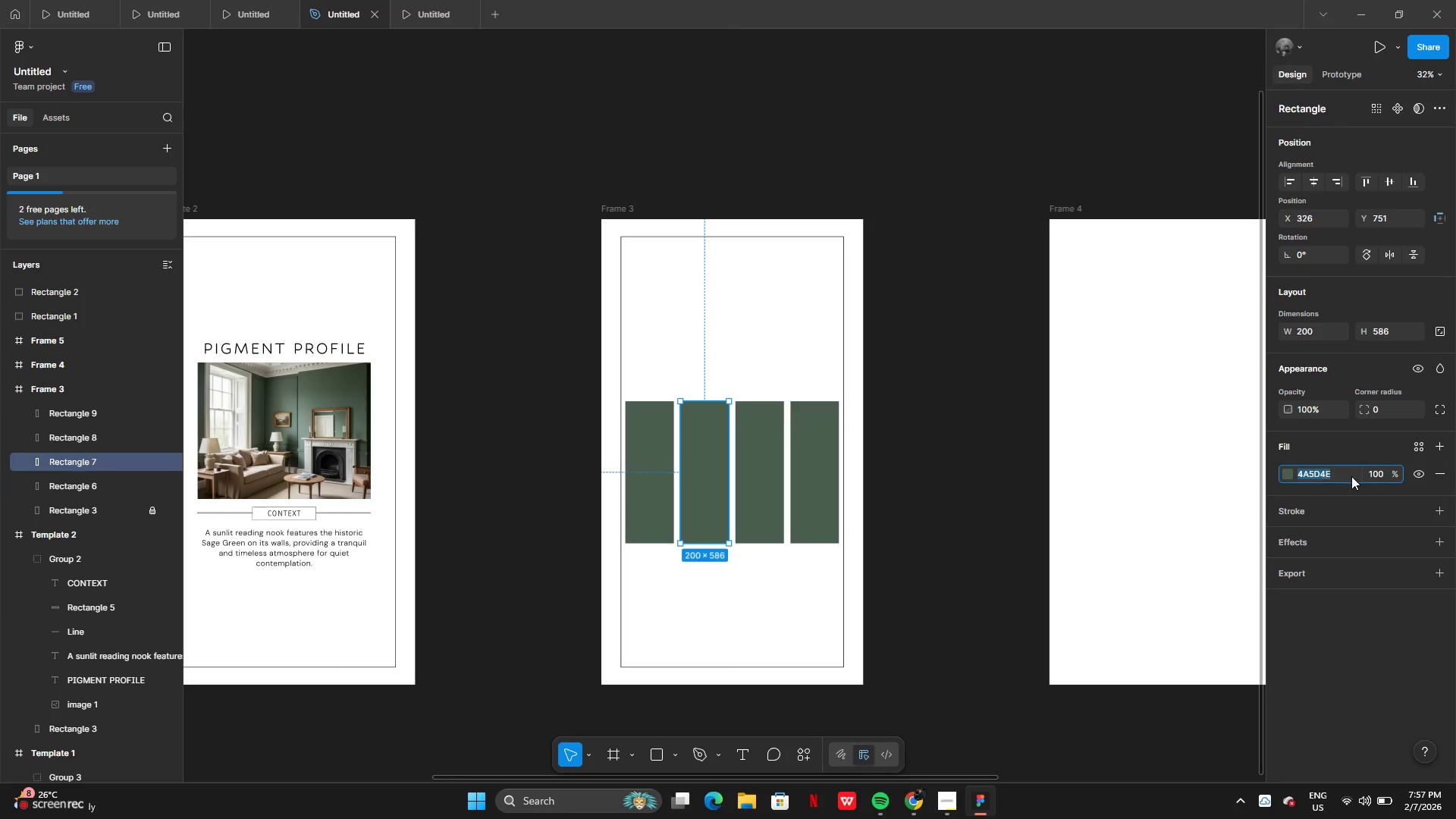 
hold_key(key=ControlLeft, duration=1.41)
 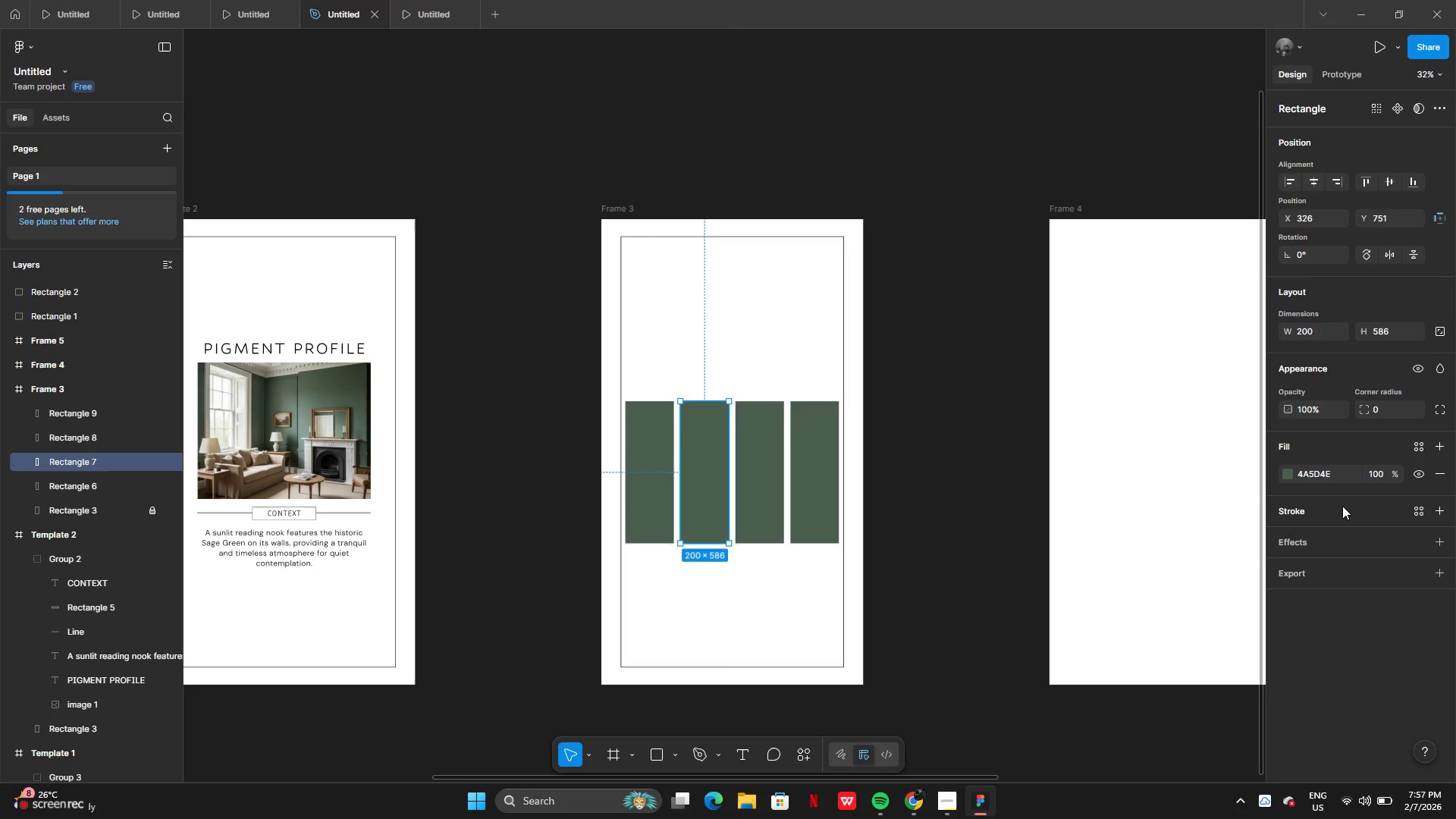 
key(V)
 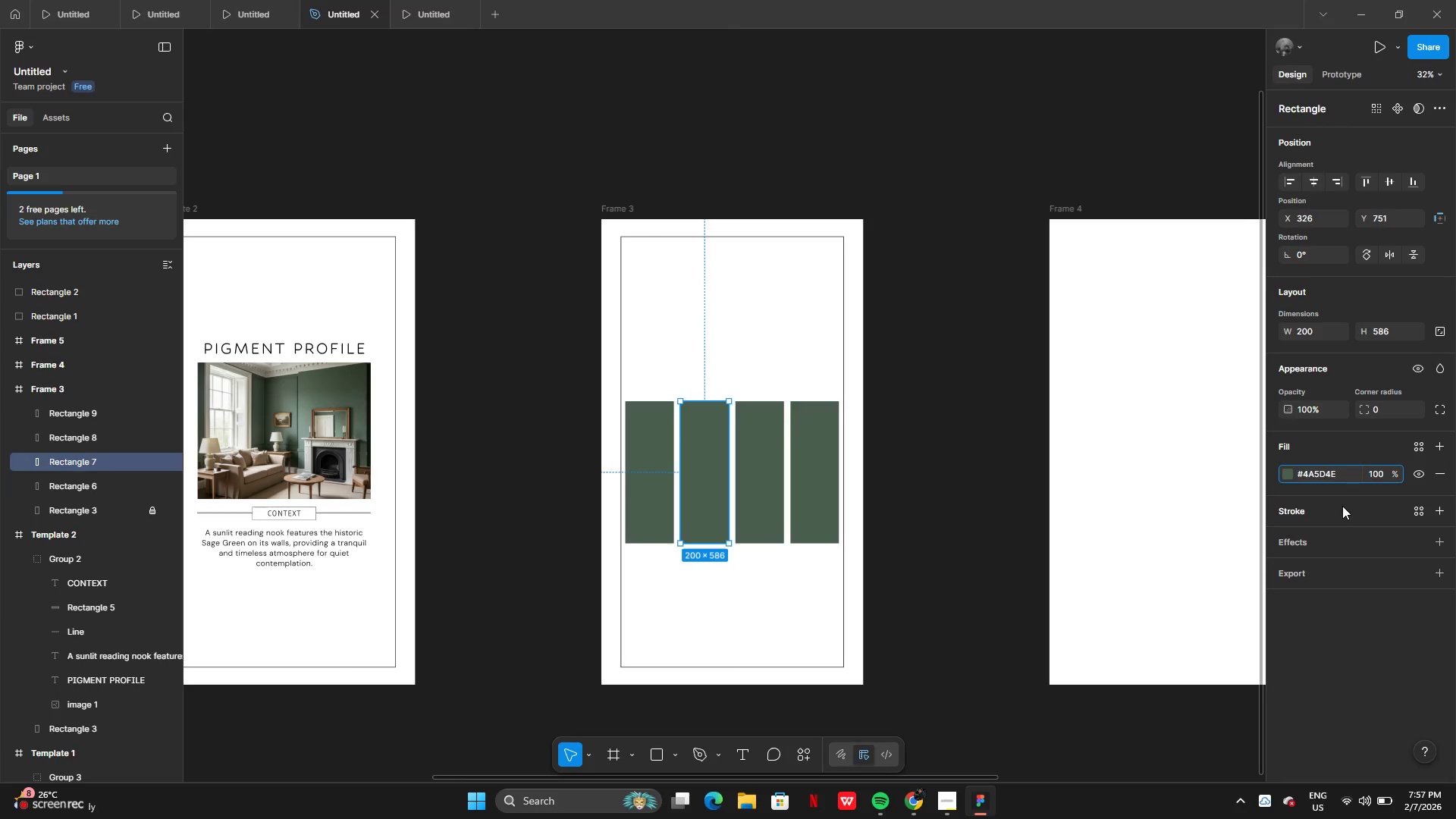 
key(Enter)
 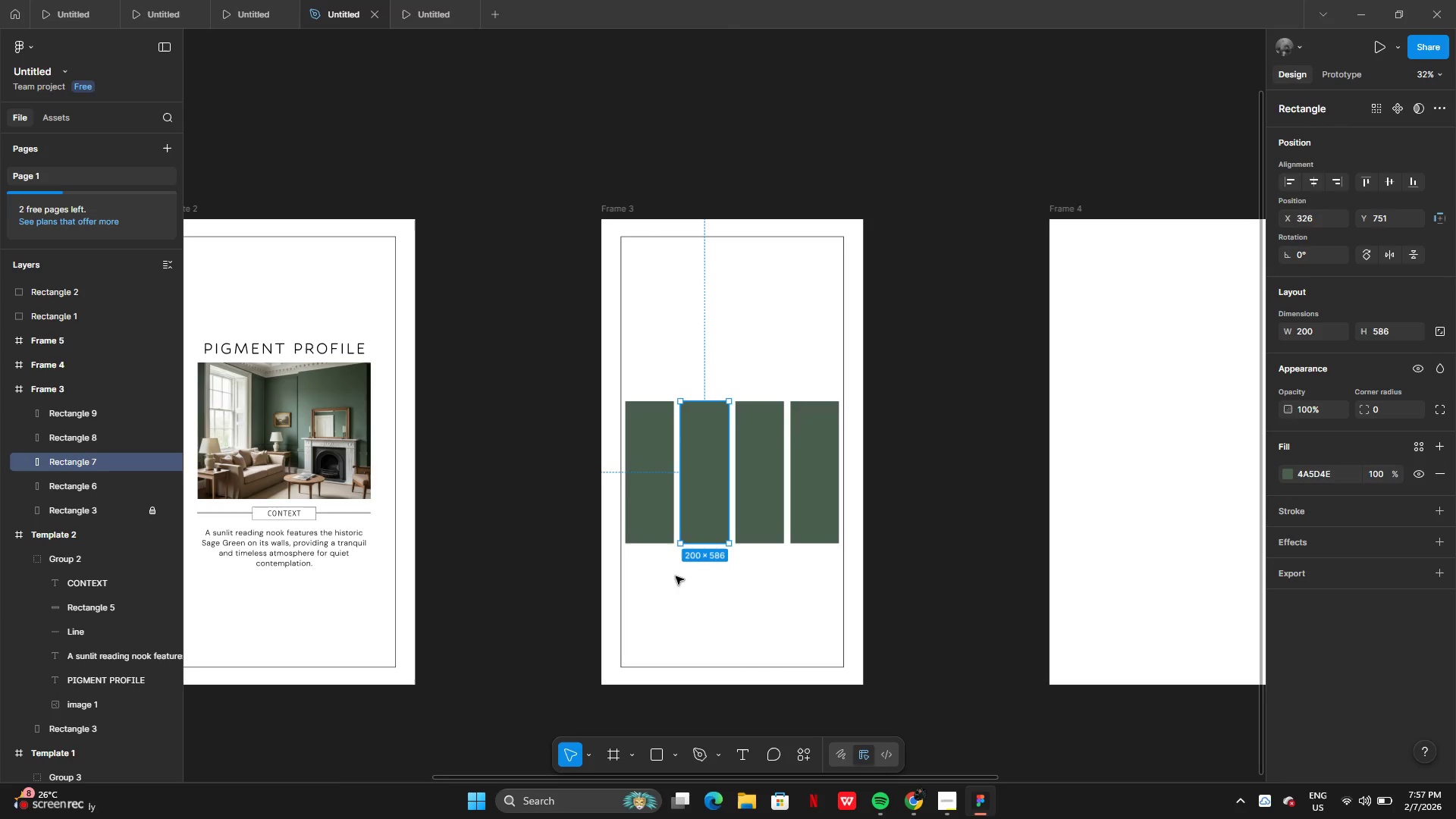 
left_click([651, 525])
 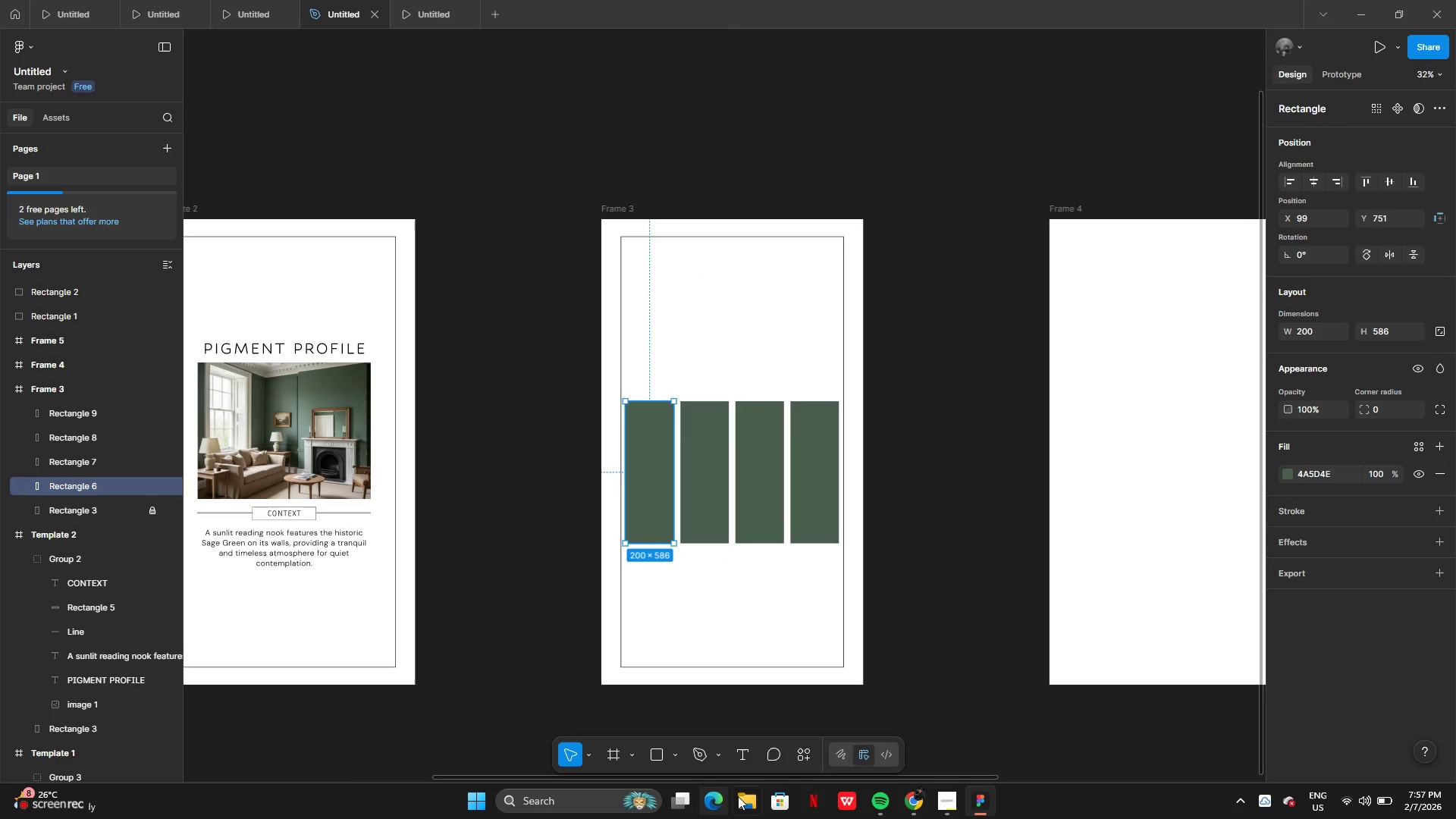 
left_click([921, 794])
 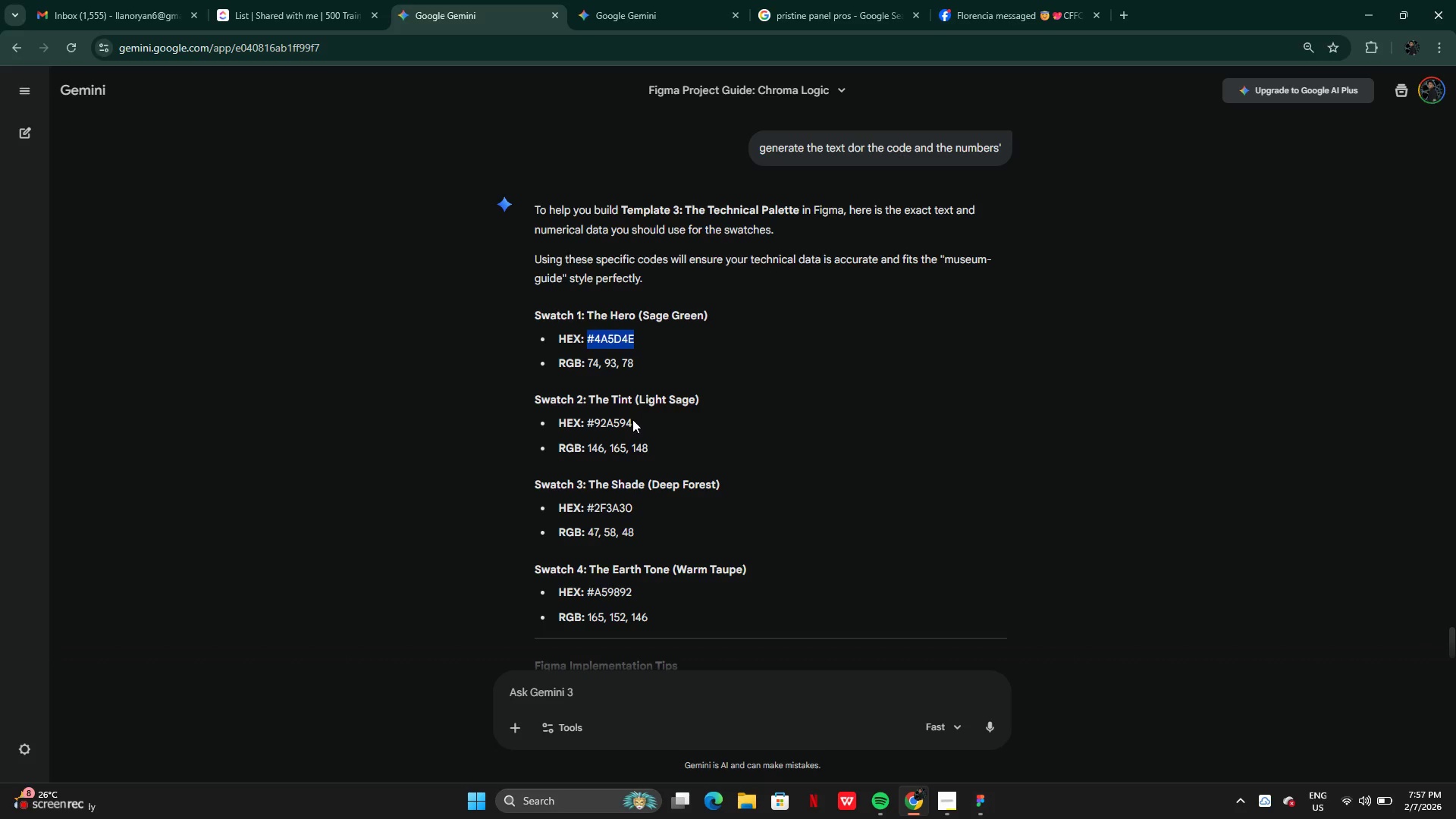 
left_click([632, 419])
 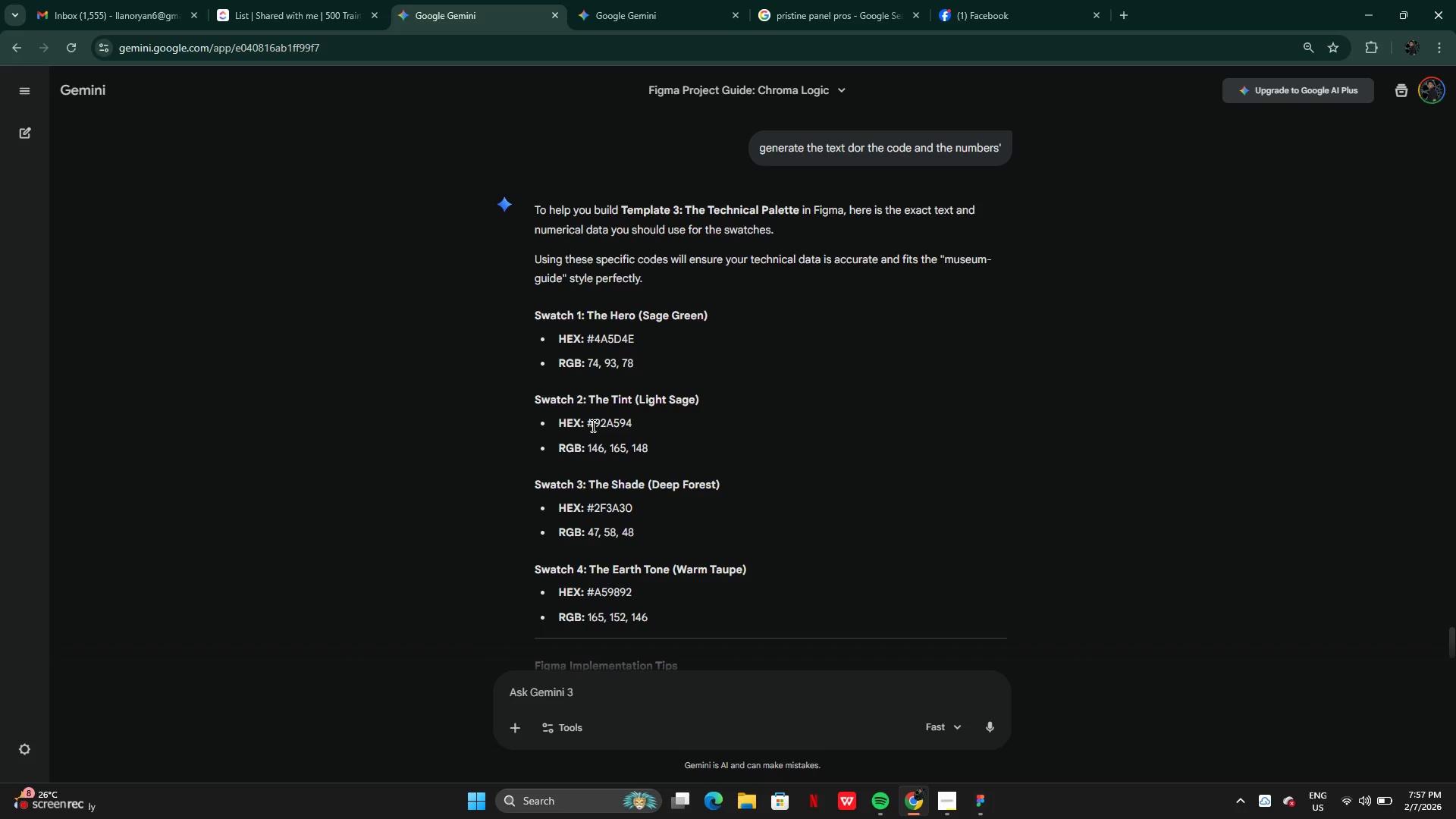 
left_click_drag(start_coordinate=[588, 425], to_coordinate=[632, 429])
 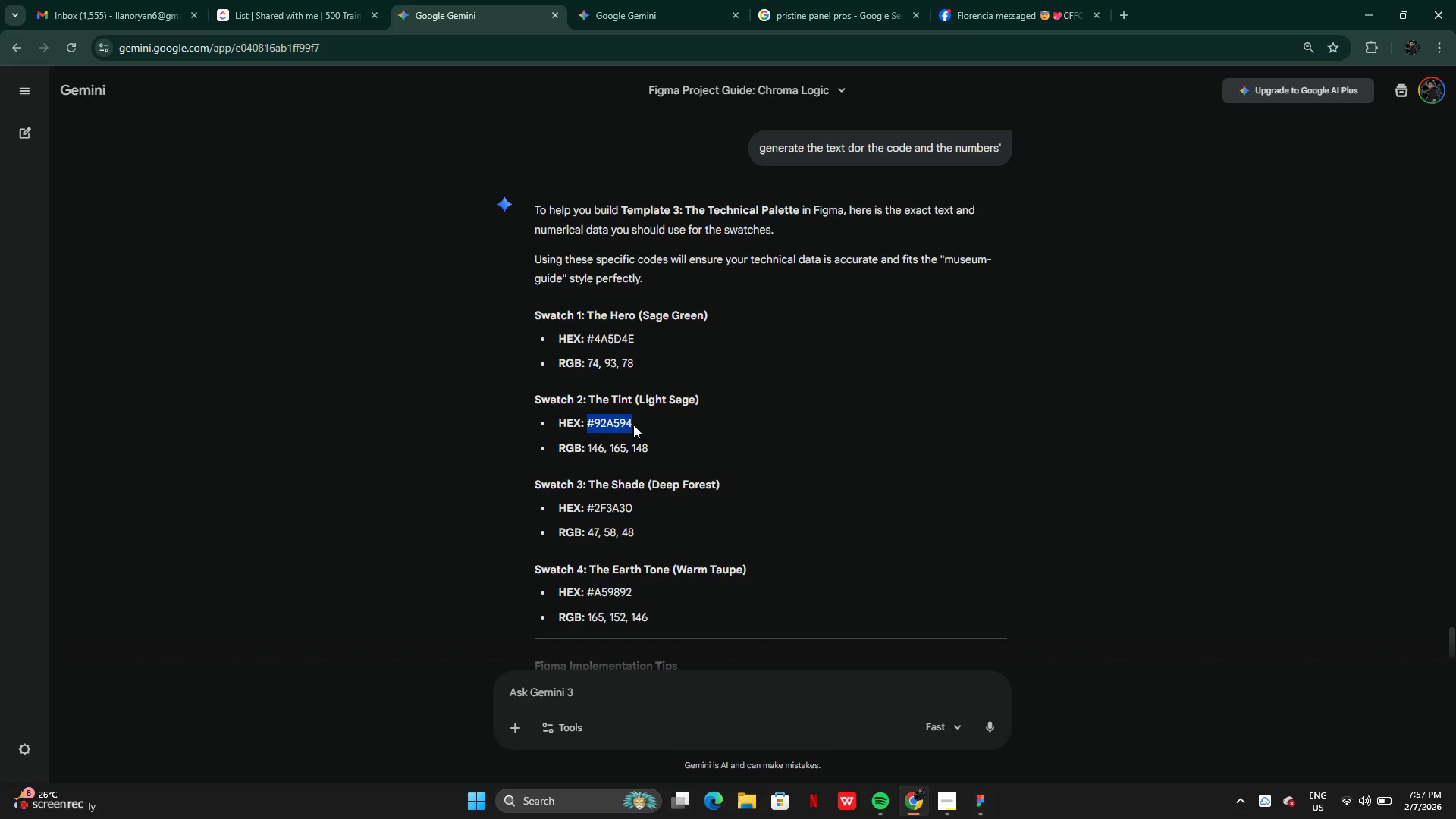 
key(Control+C)
 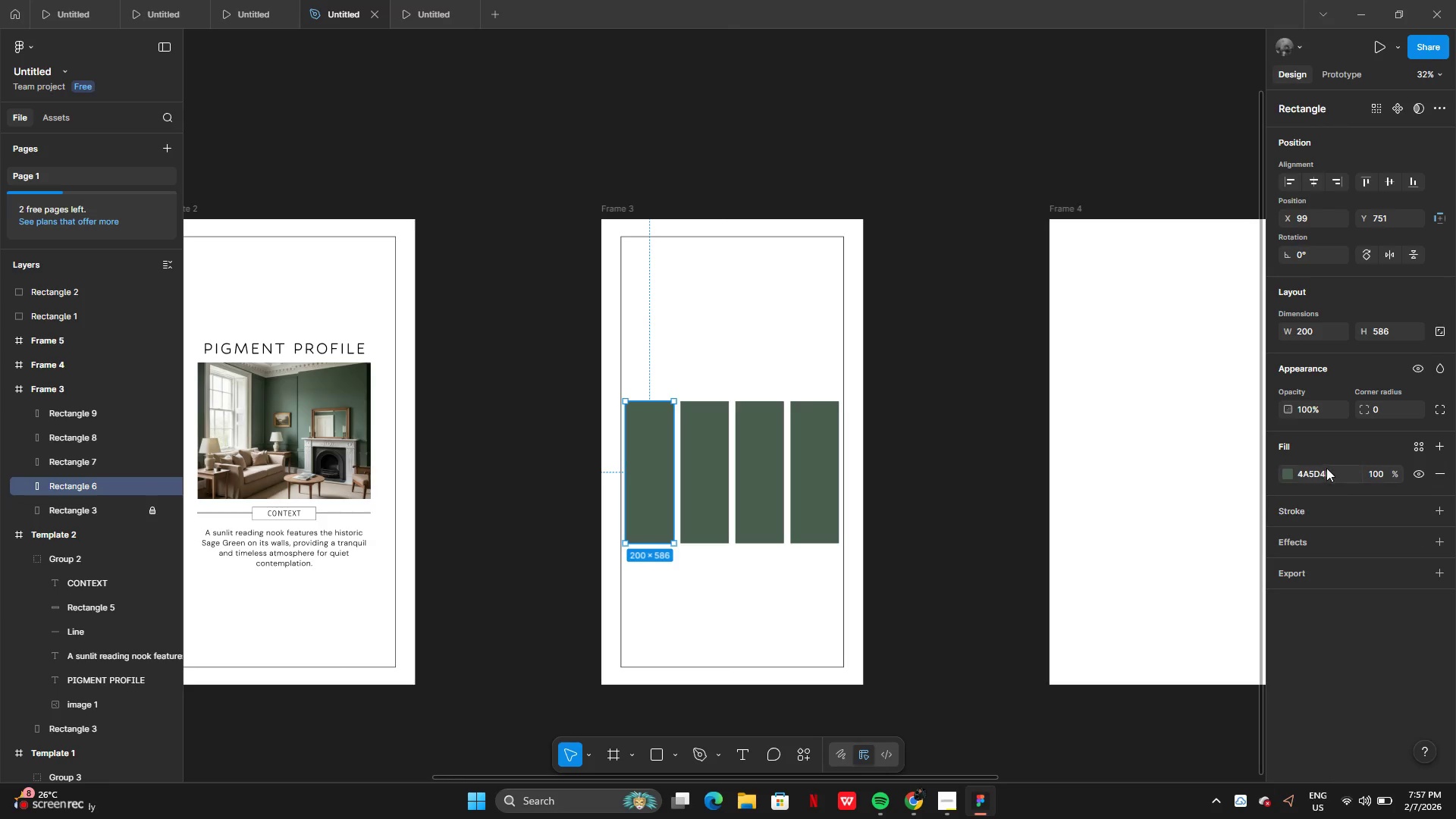 
double_click([1312, 469])
 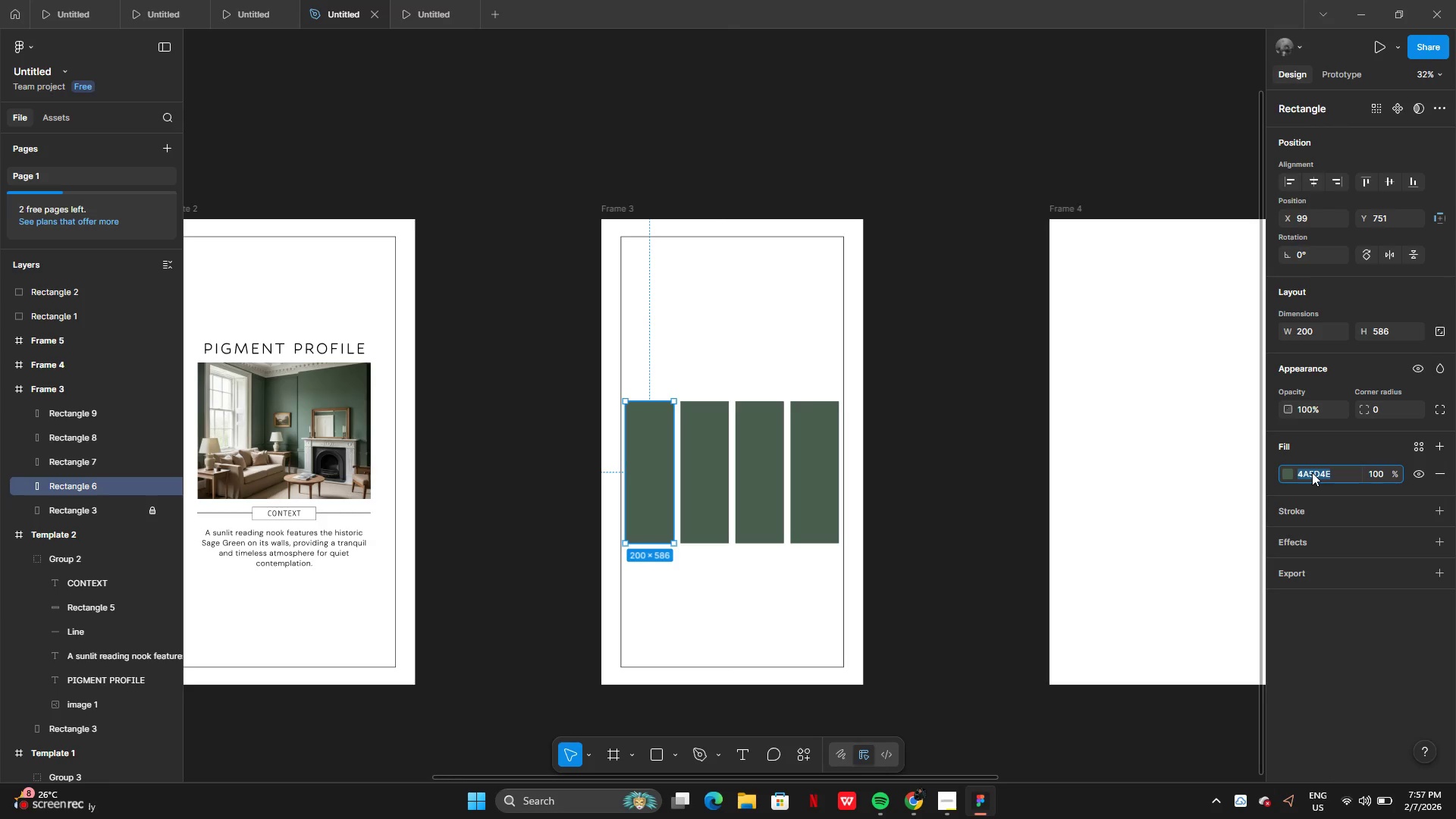 
key(Control+V)
 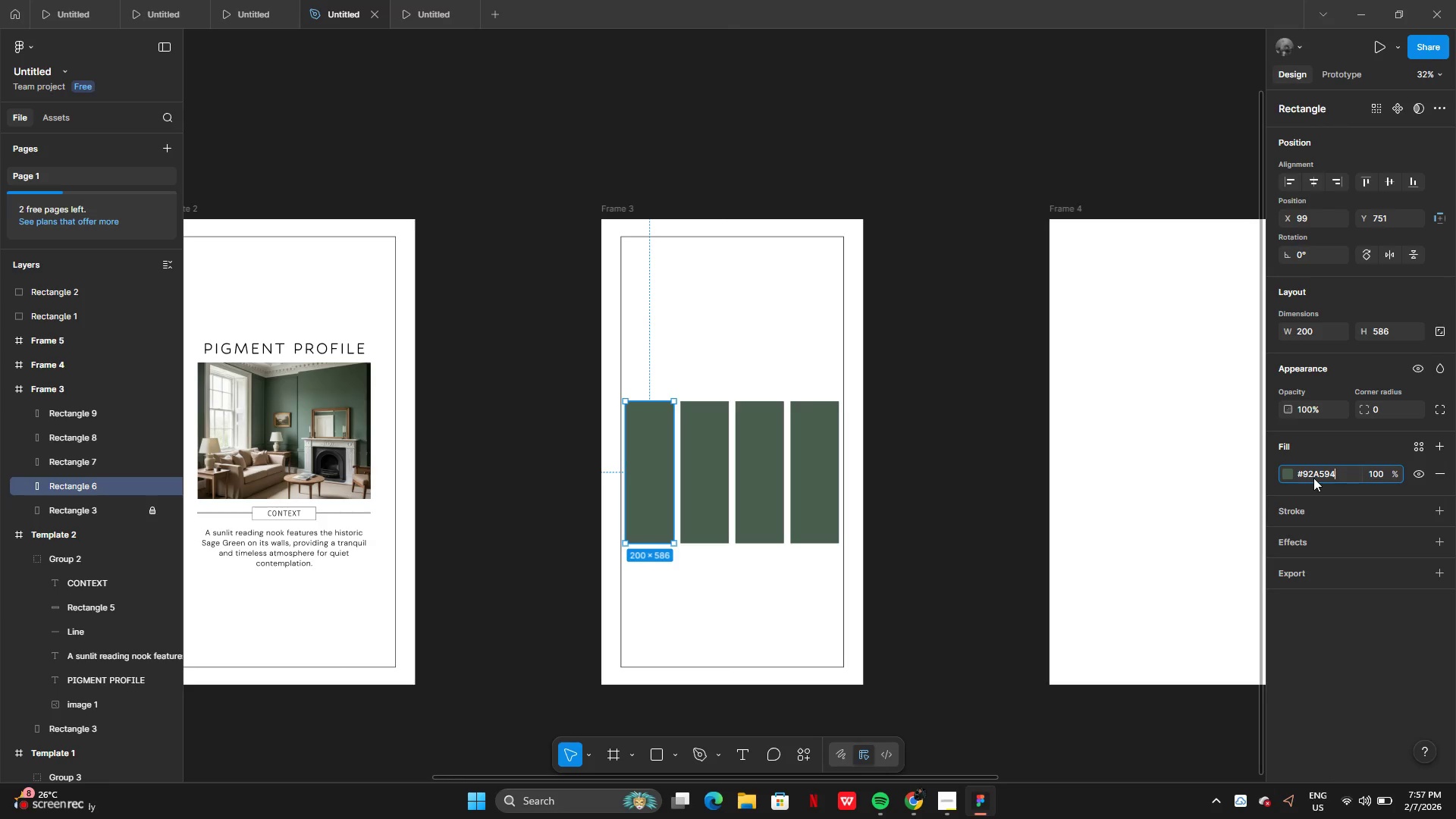 
key(Enter)
 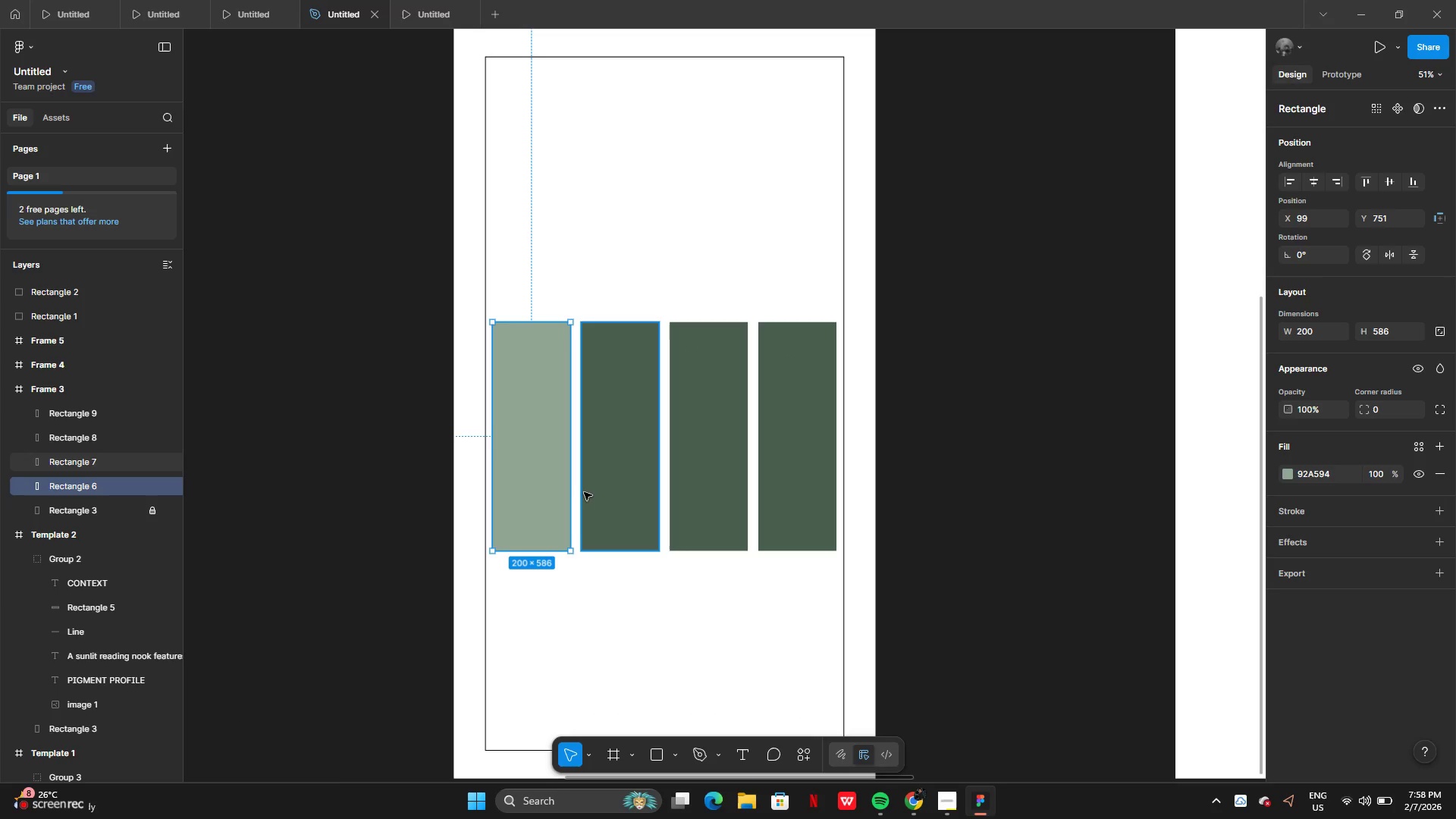 
key(Control+Z)
 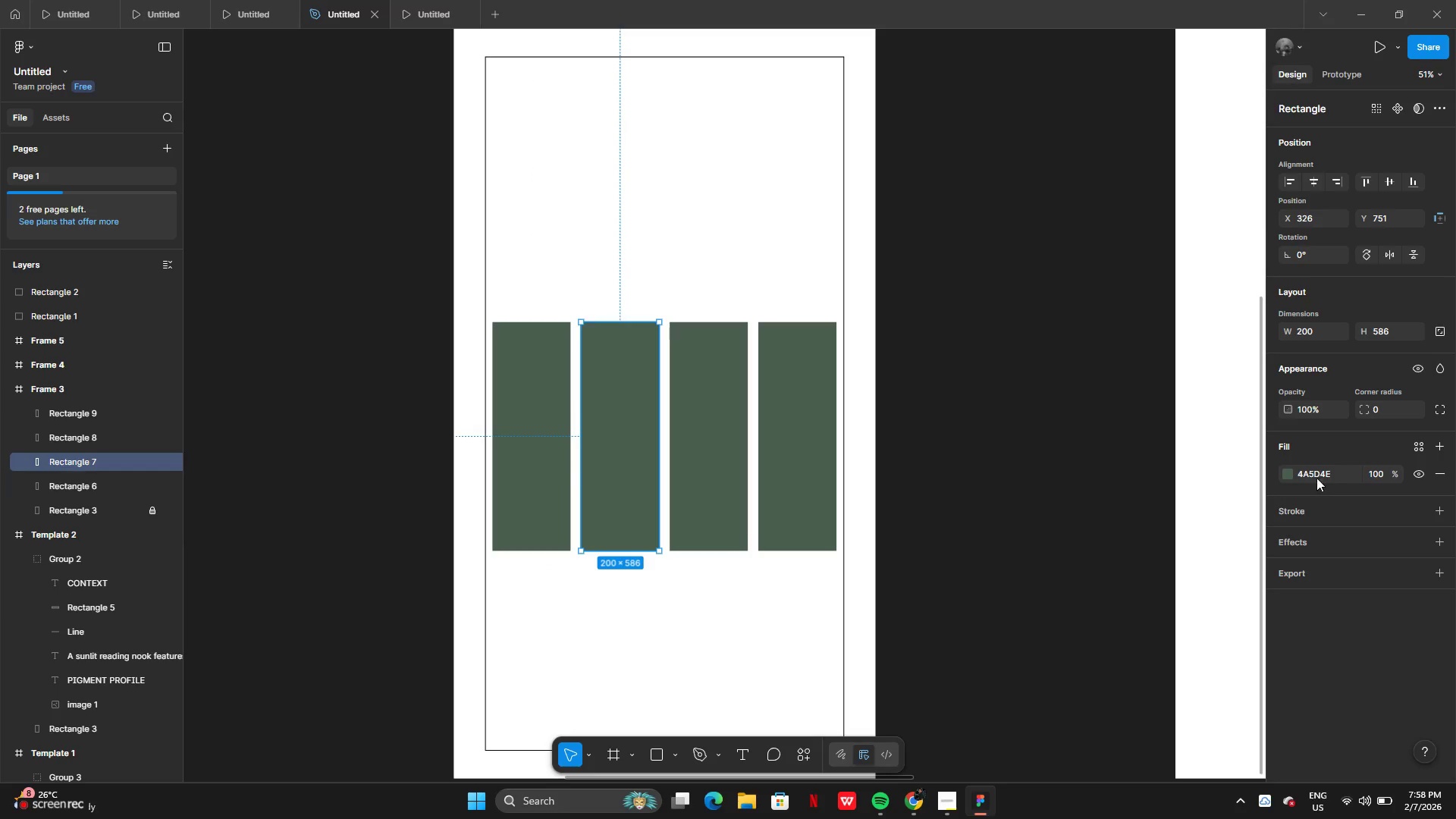 
double_click([1326, 471])
 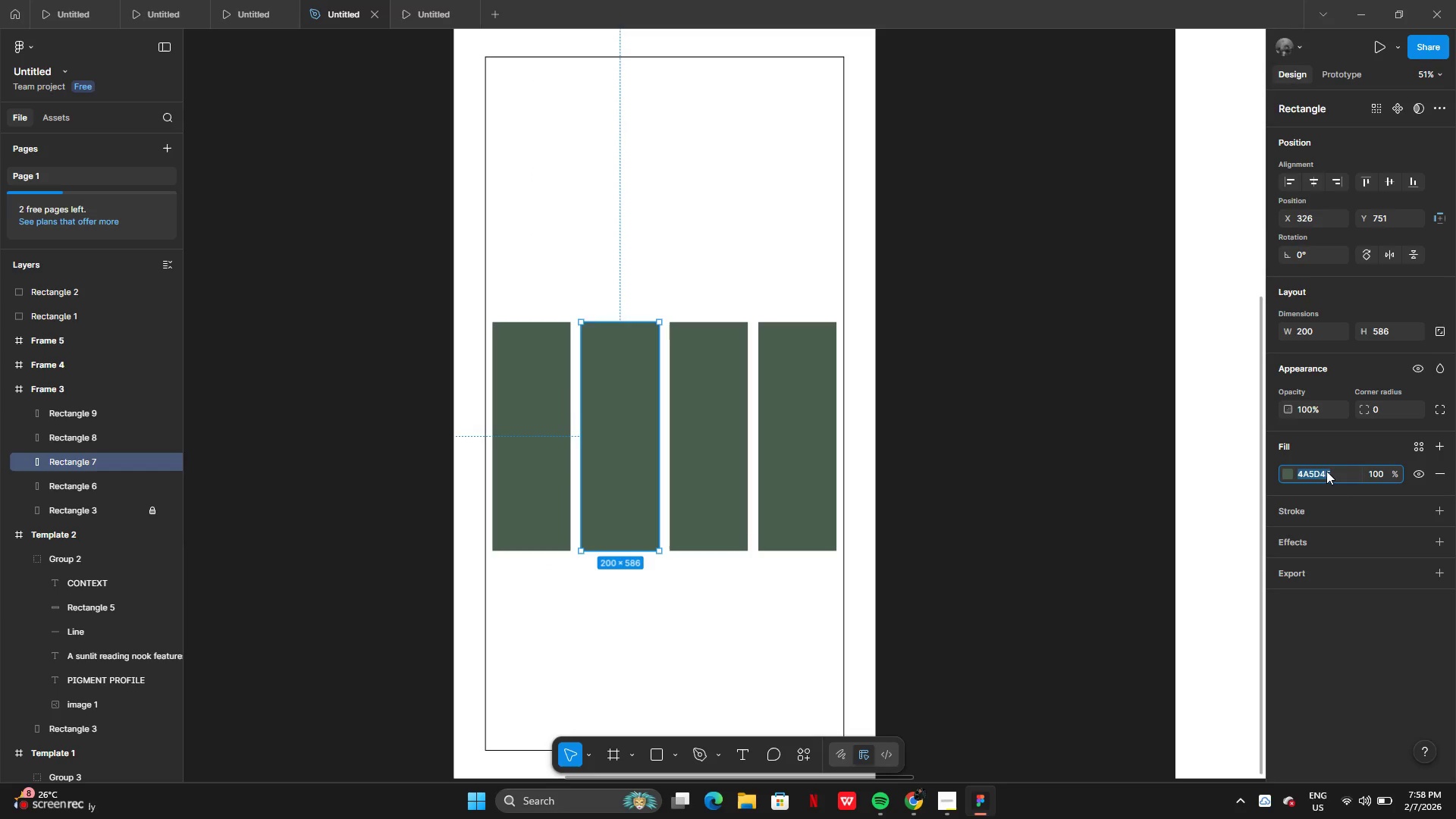 
key(Control+V)
 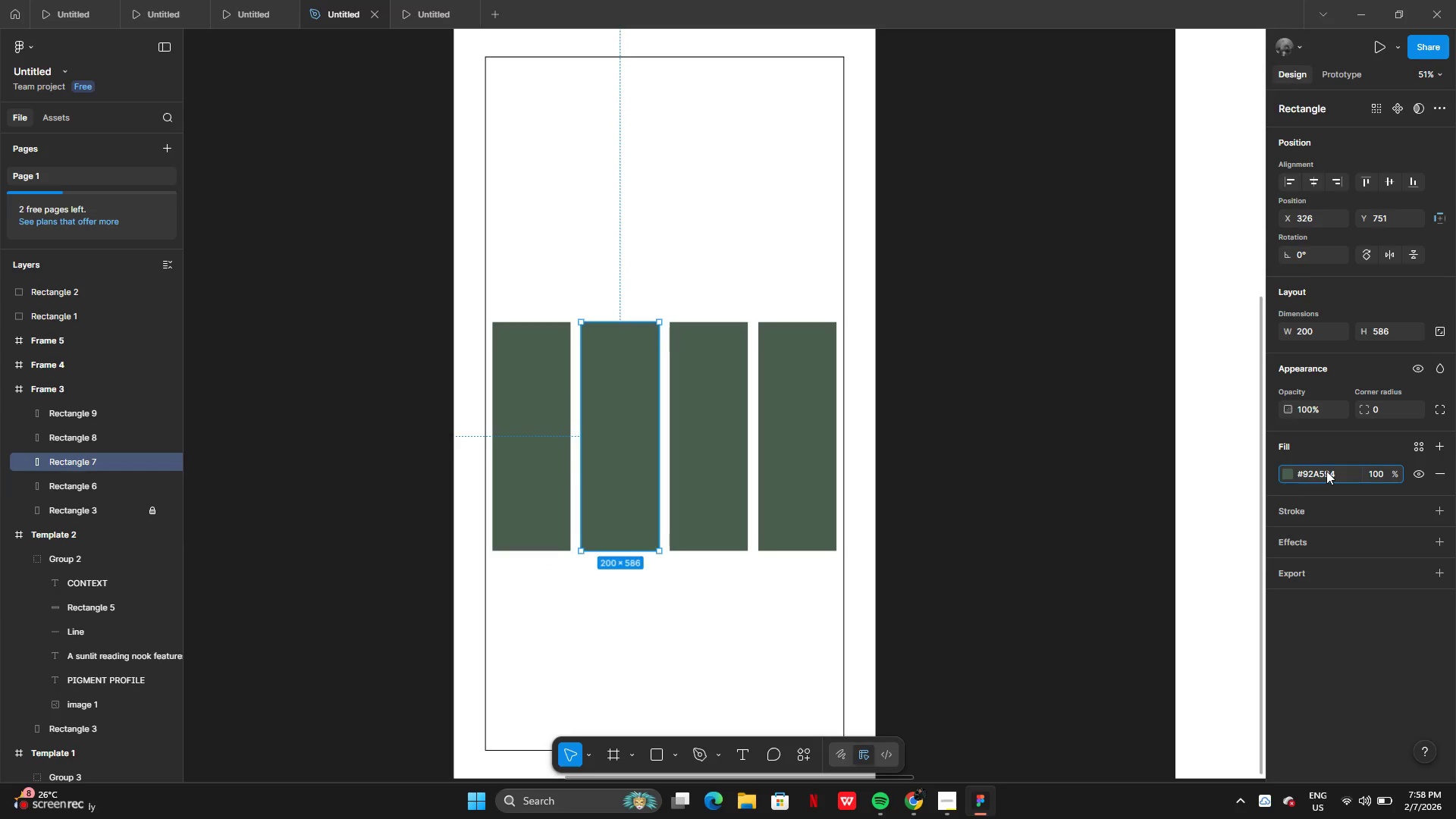 
key(Enter)
 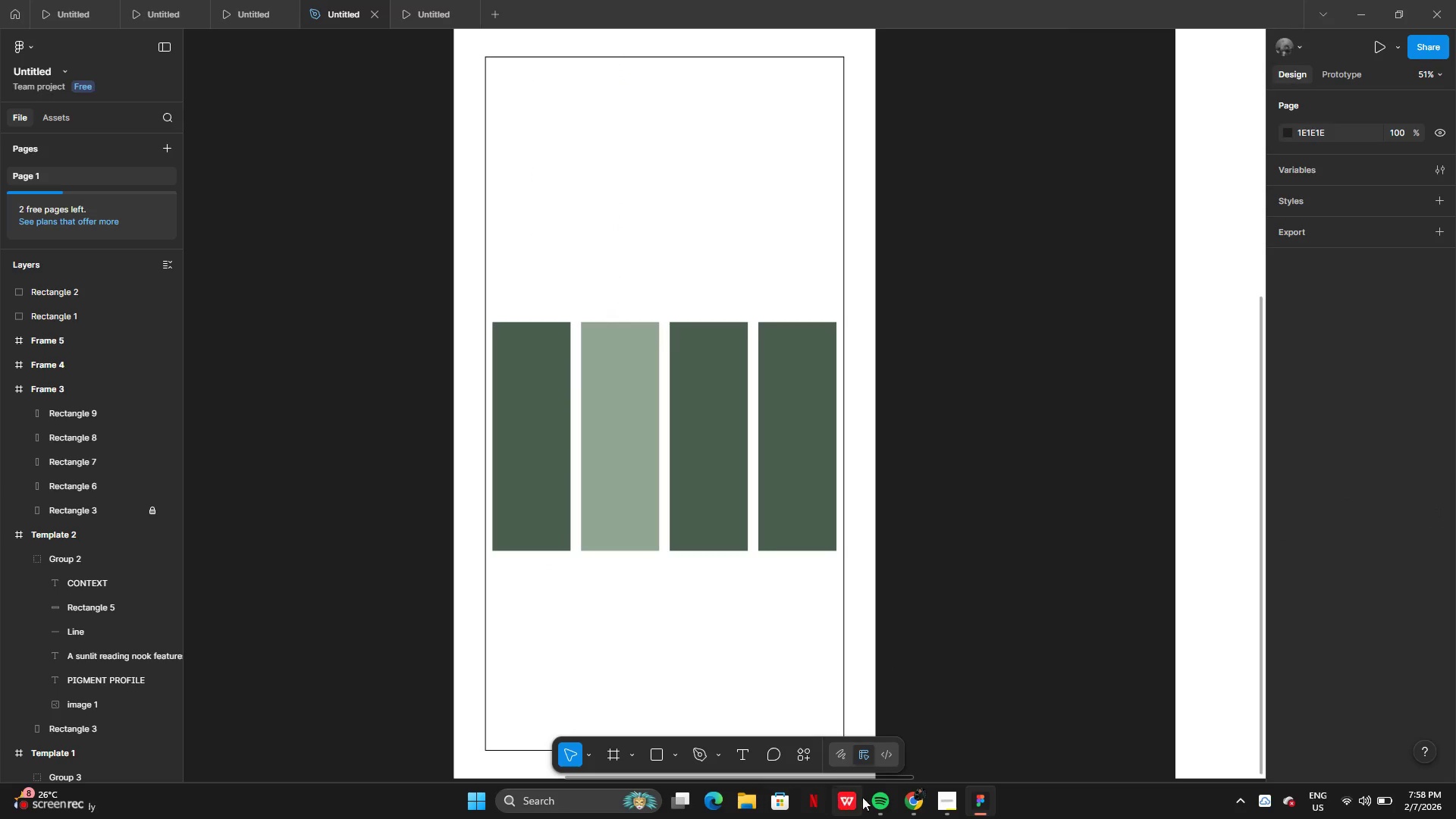 
left_click([912, 807])
 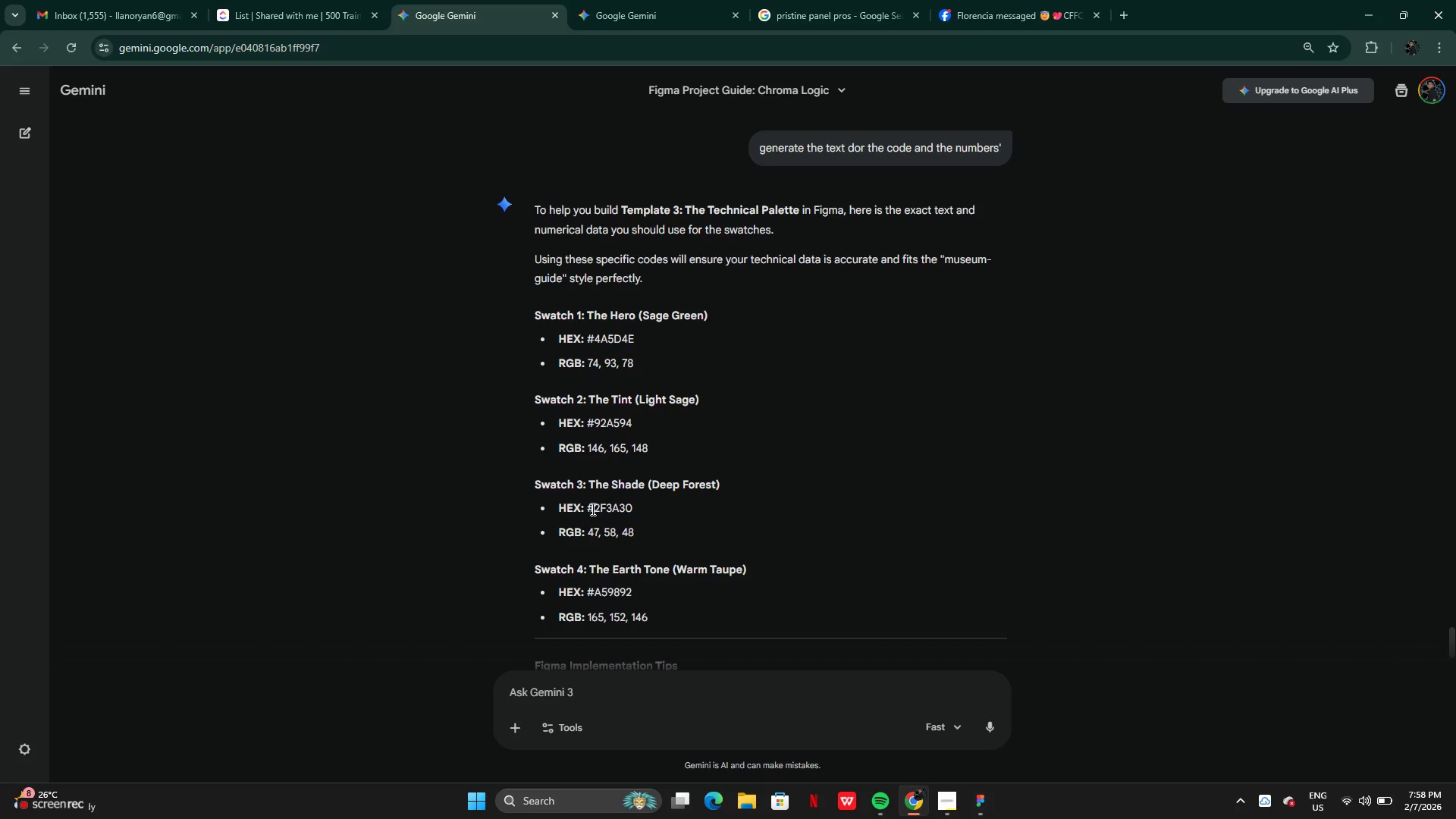 
left_click_drag(start_coordinate=[587, 507], to_coordinate=[635, 511])
 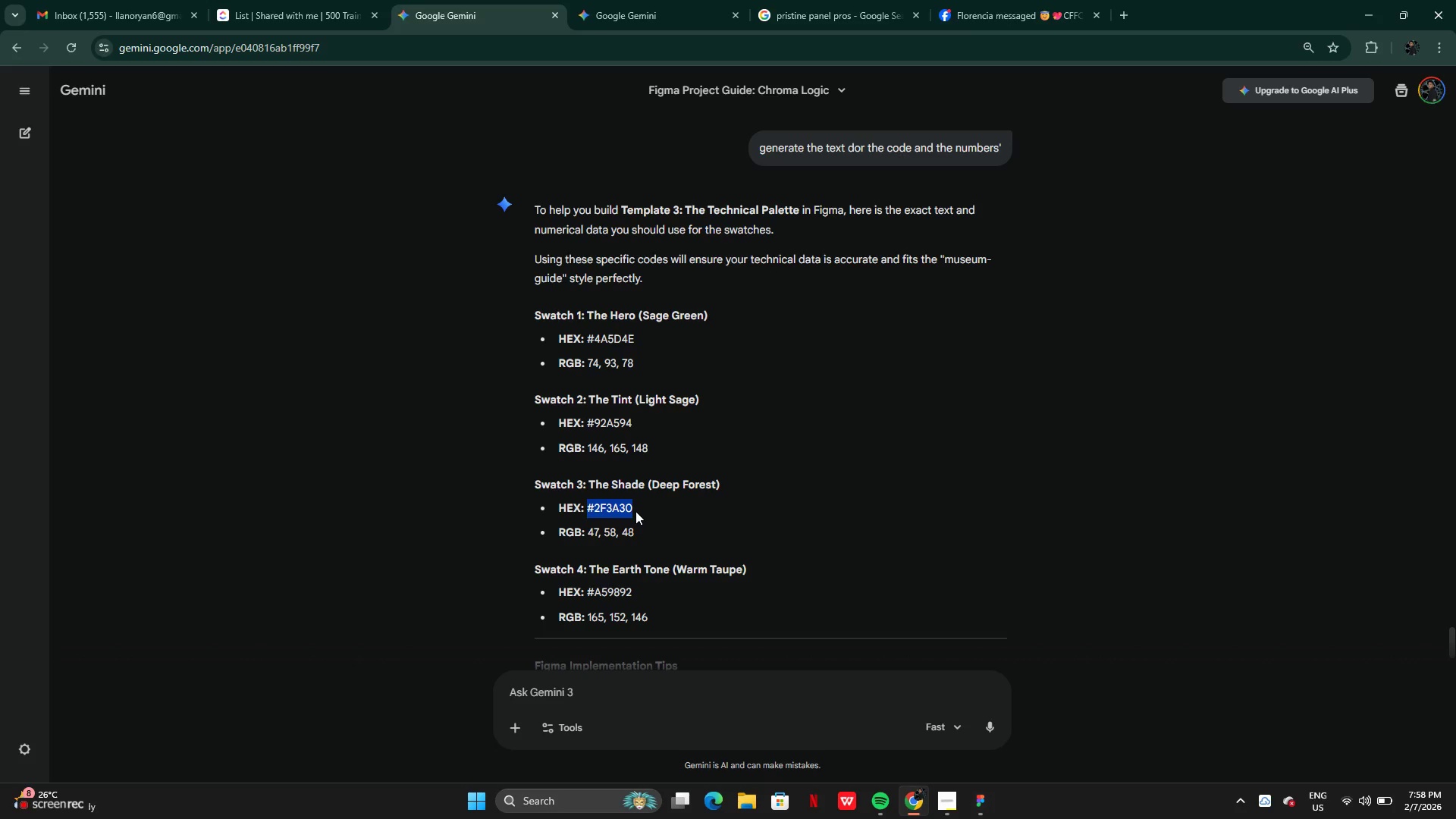 
key(Control+C)
 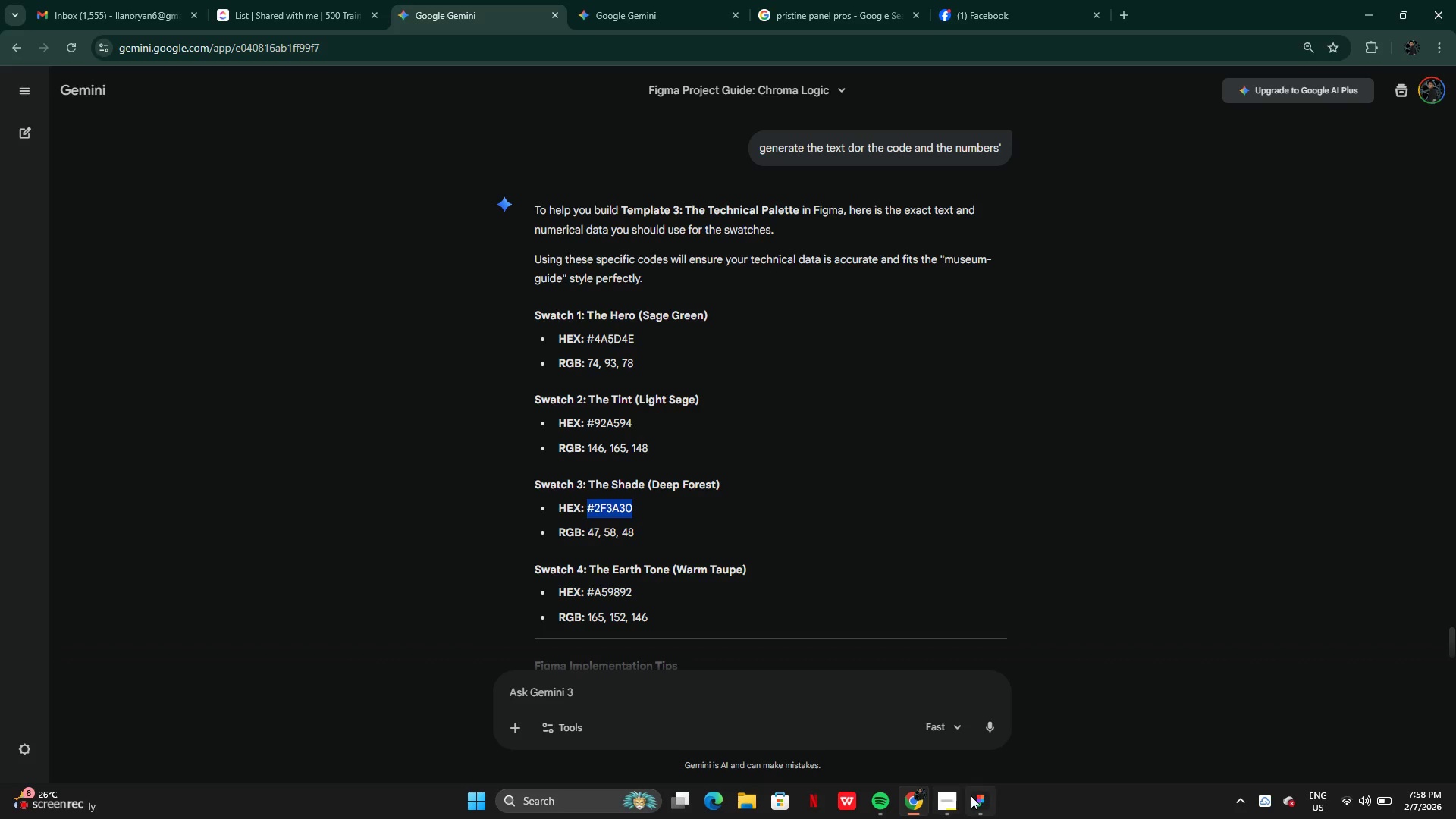 
left_click([971, 797])
 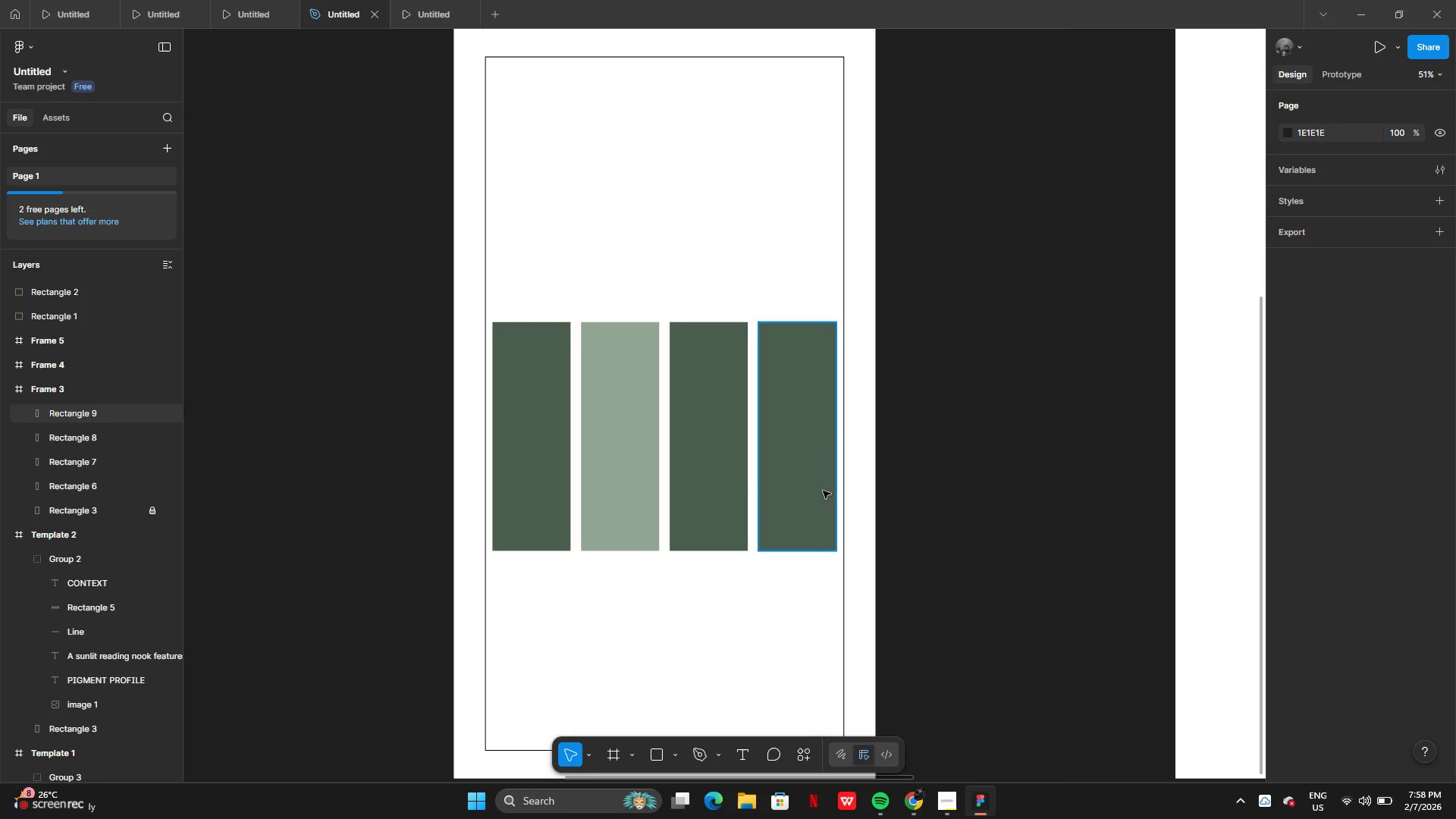 
left_click([722, 479])
 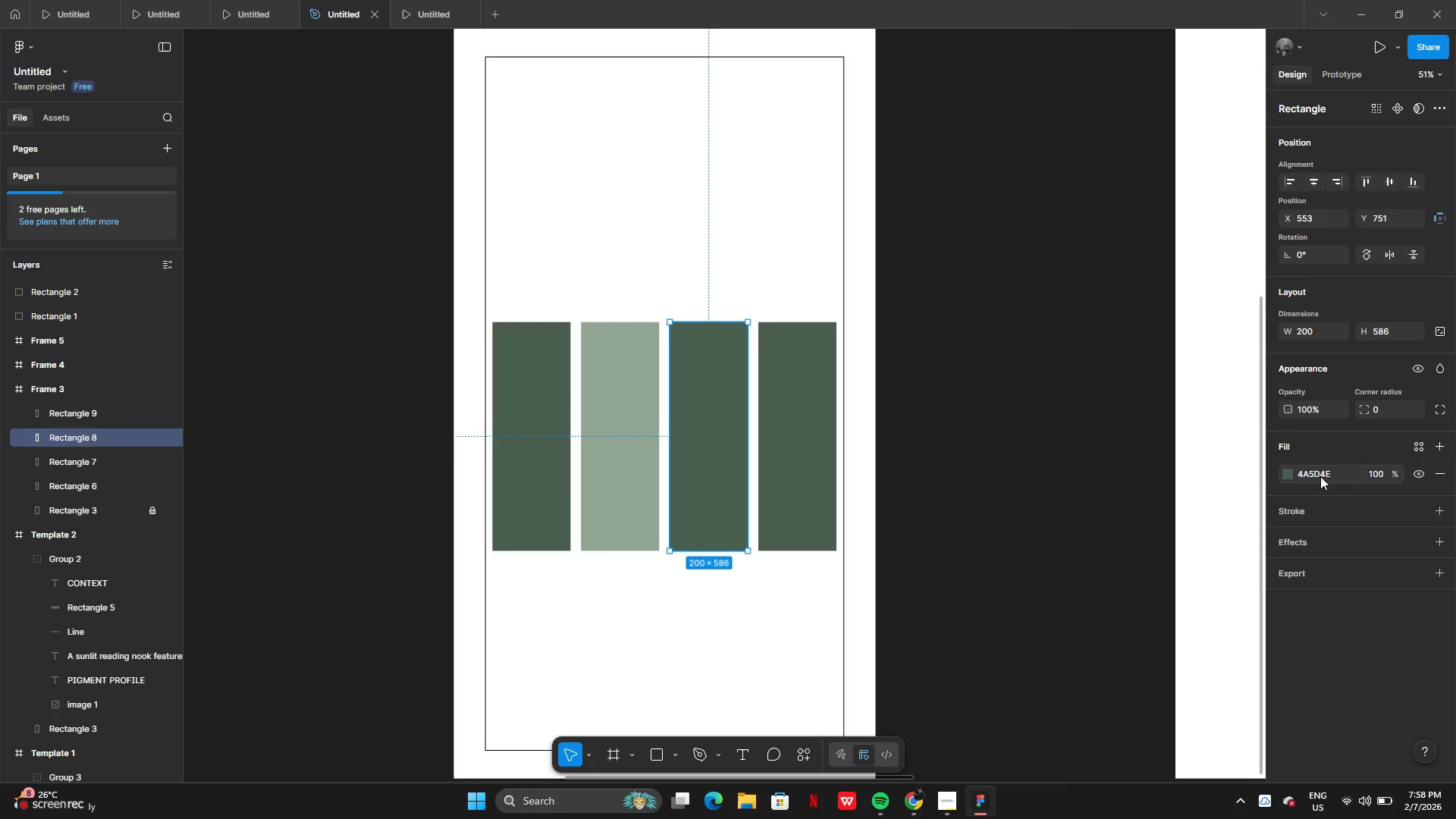 
double_click([1323, 473])
 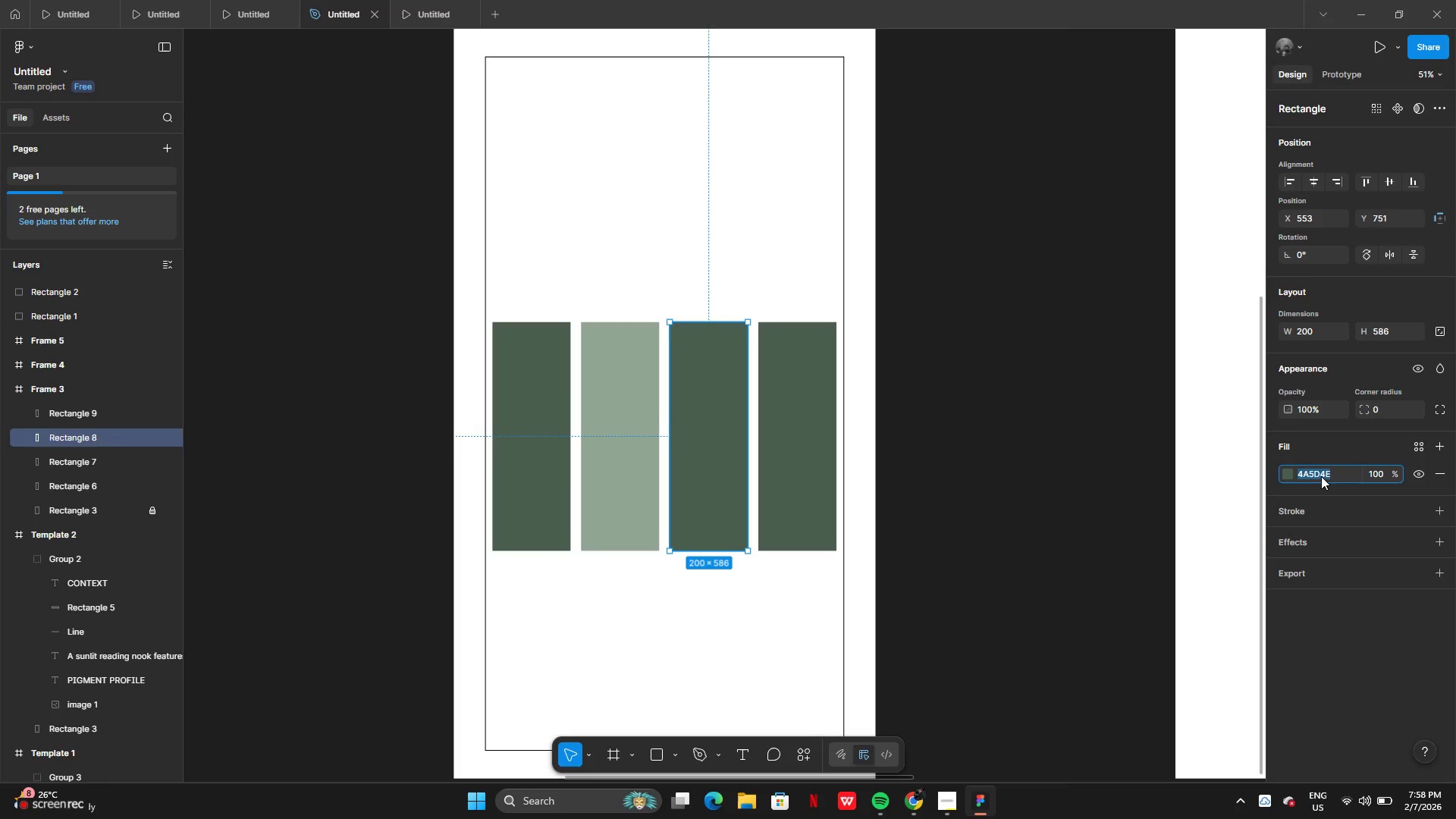 
key(Control+V)
 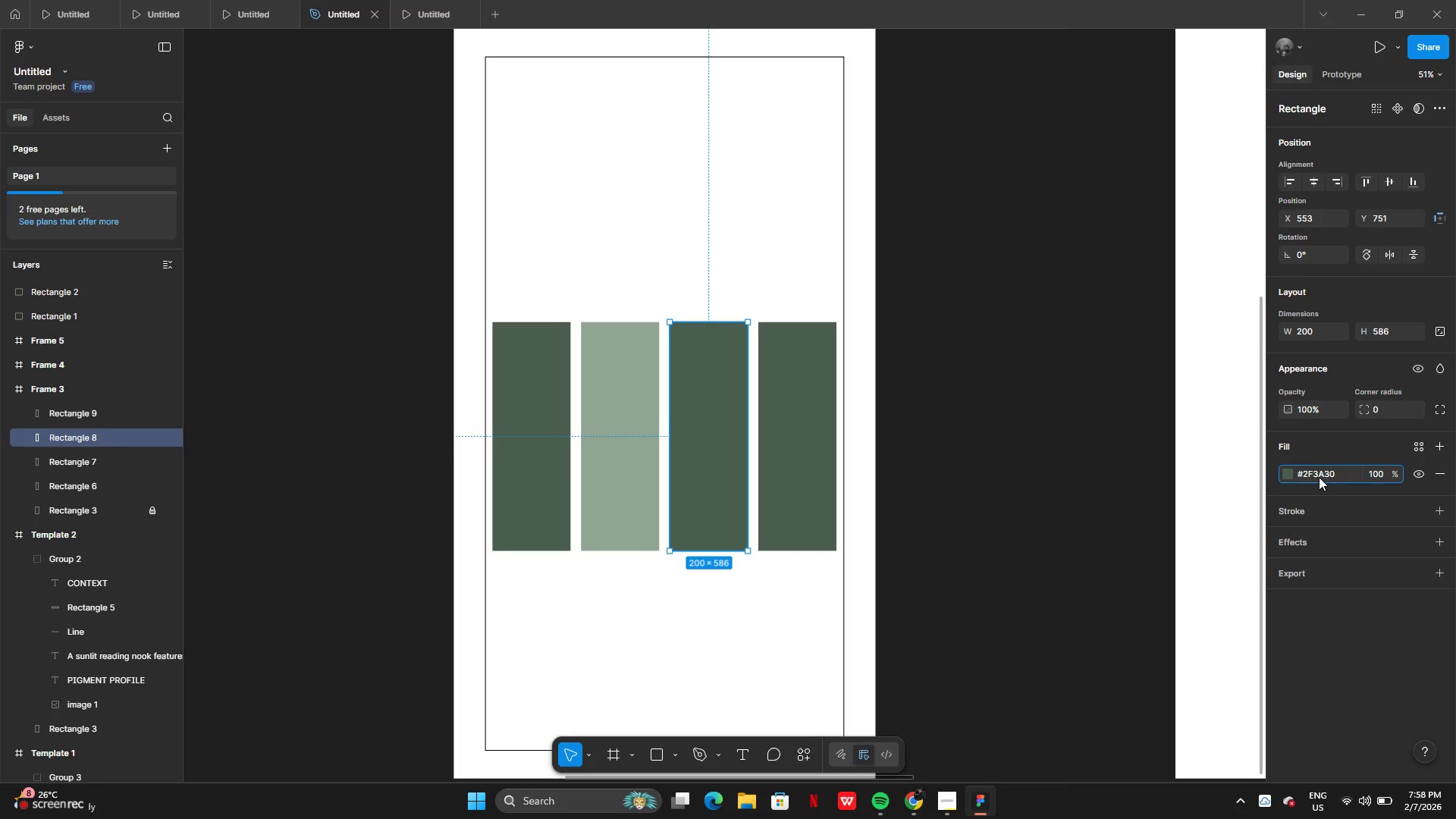 
key(Enter)
 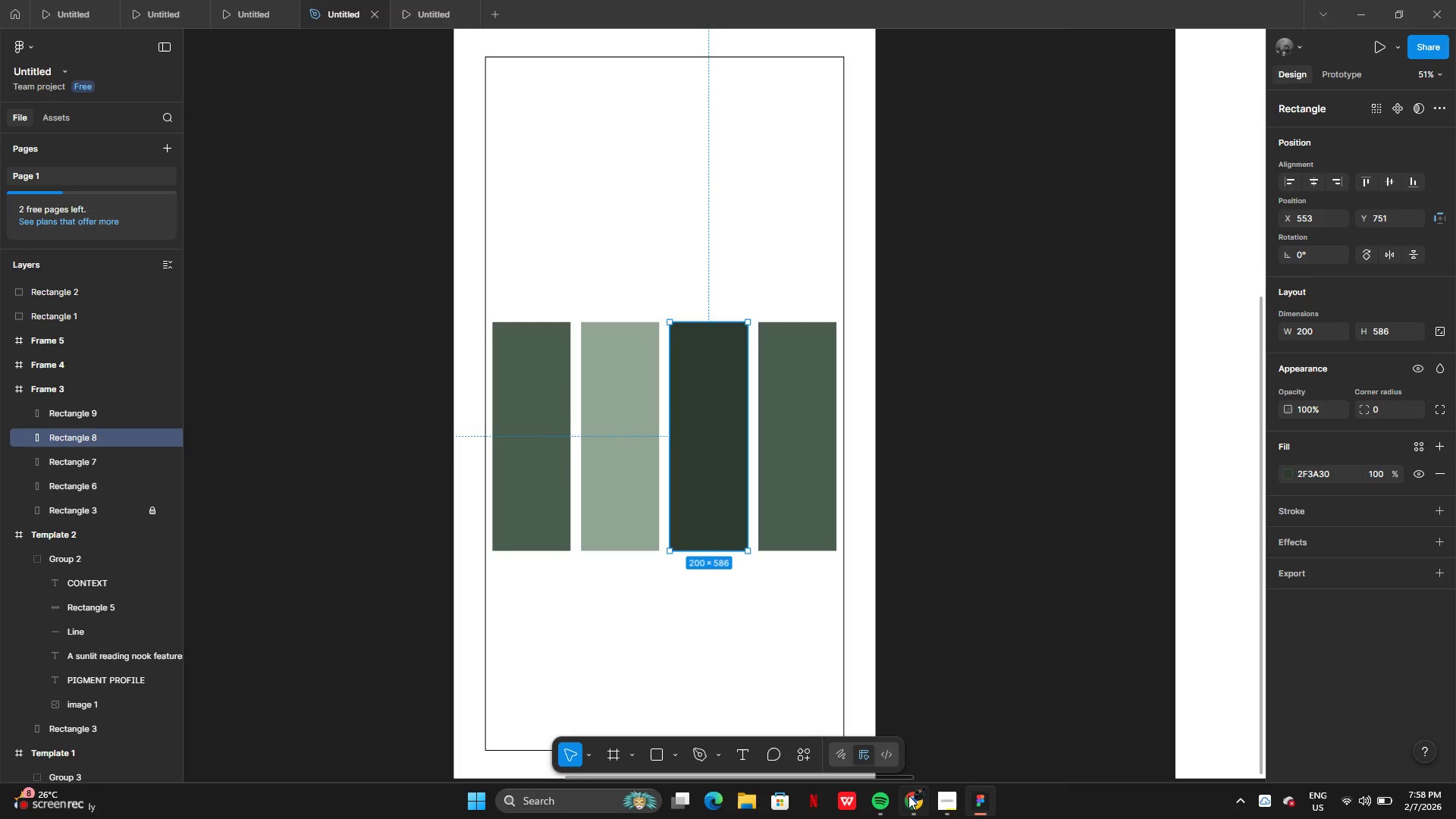 
left_click([907, 801])
 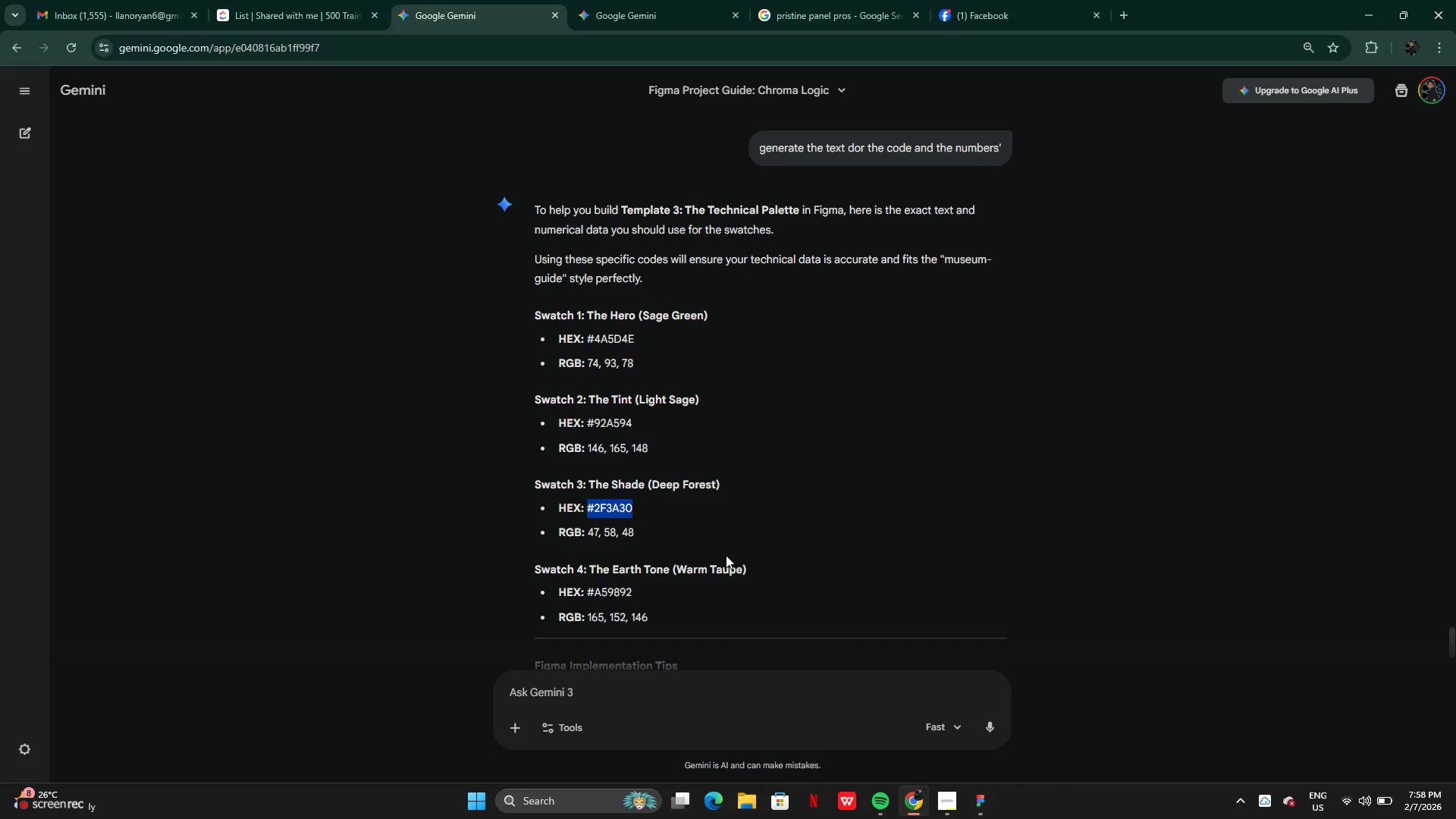 
scroll: coordinate [655, 526], scroll_direction: down, amount: 2.0
 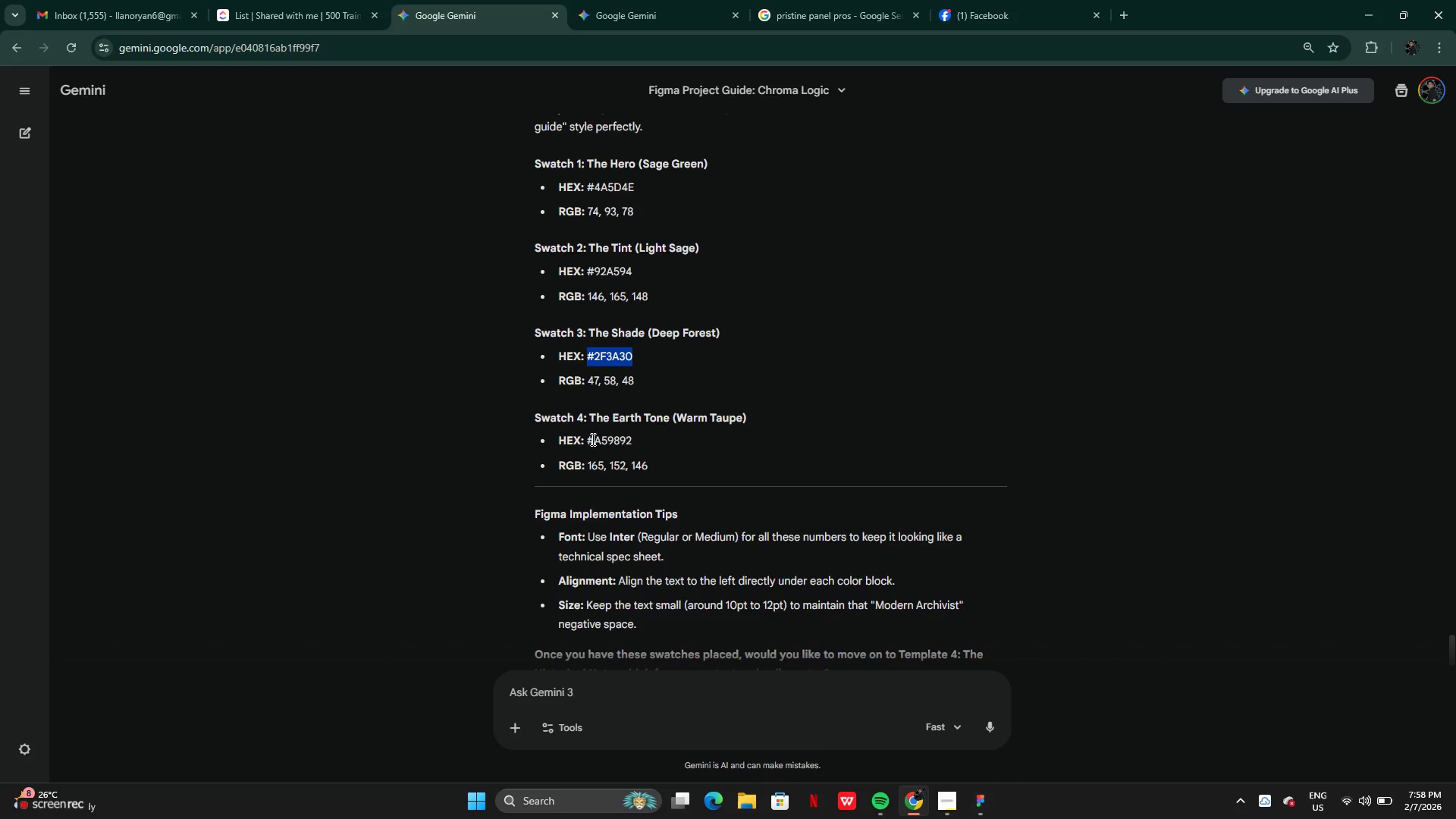 
left_click([592, 439])
 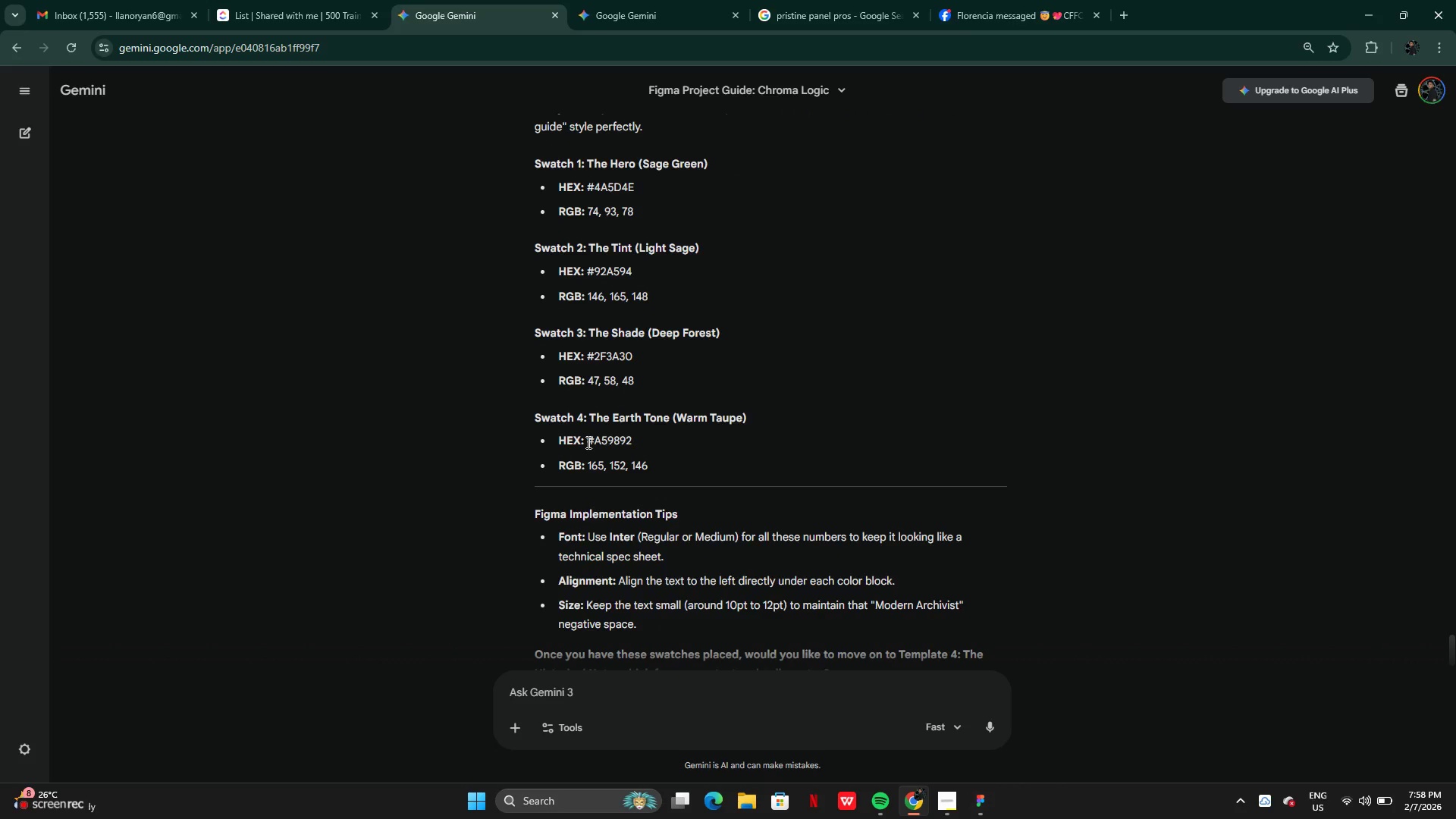 
left_click_drag(start_coordinate=[587, 442], to_coordinate=[651, 451])
 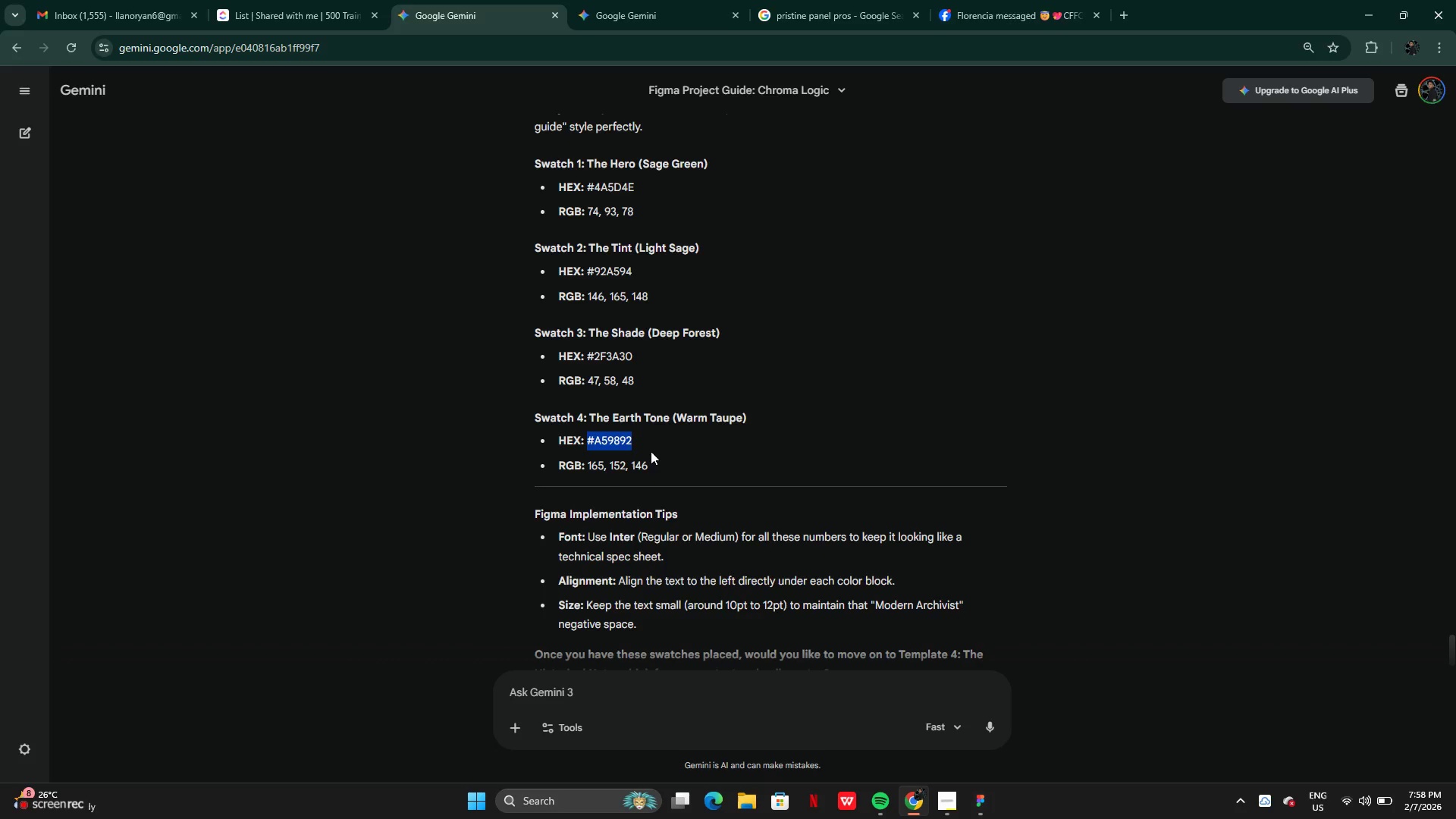 
key(Control+C)
 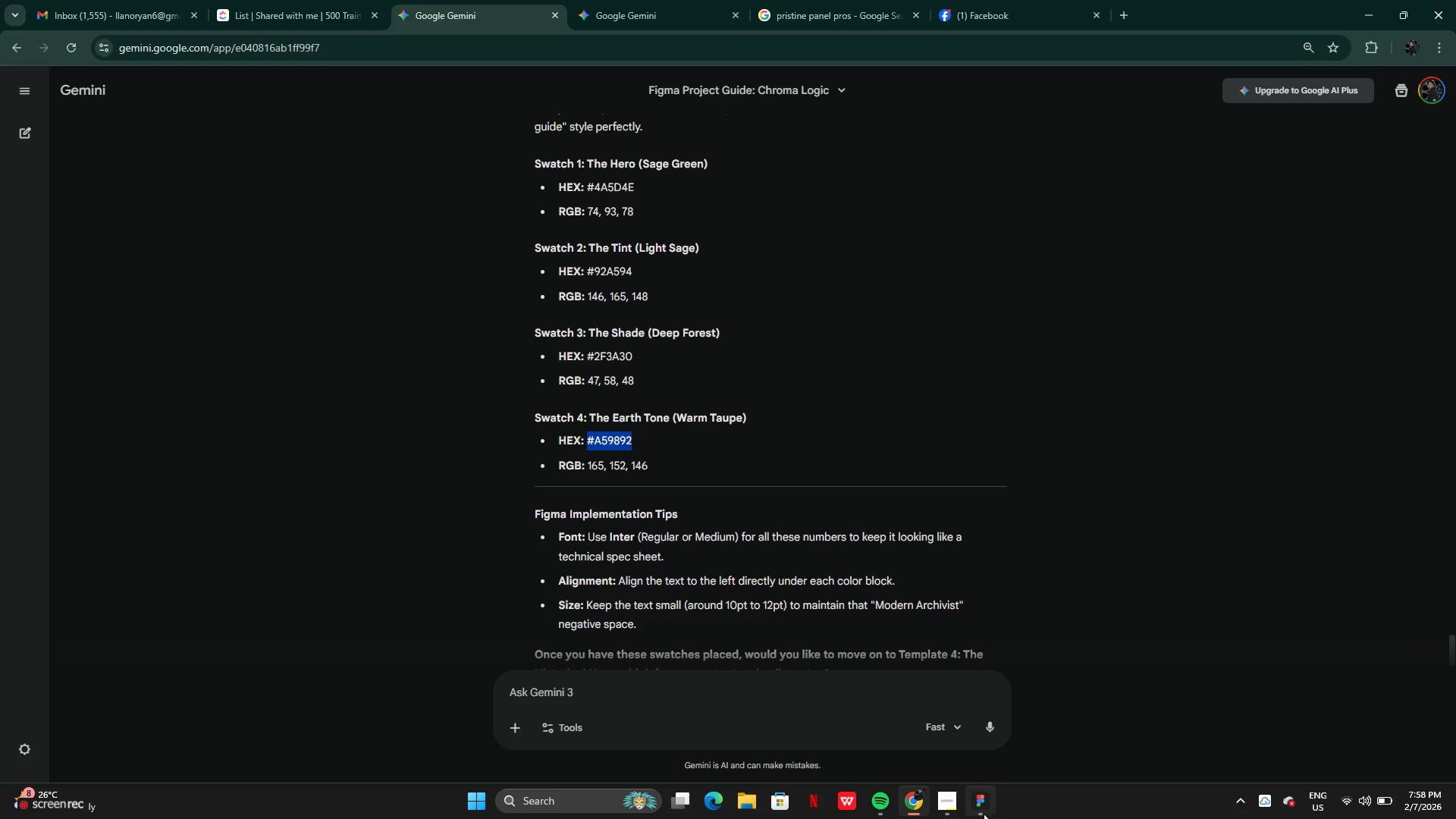 
left_click([984, 814])
 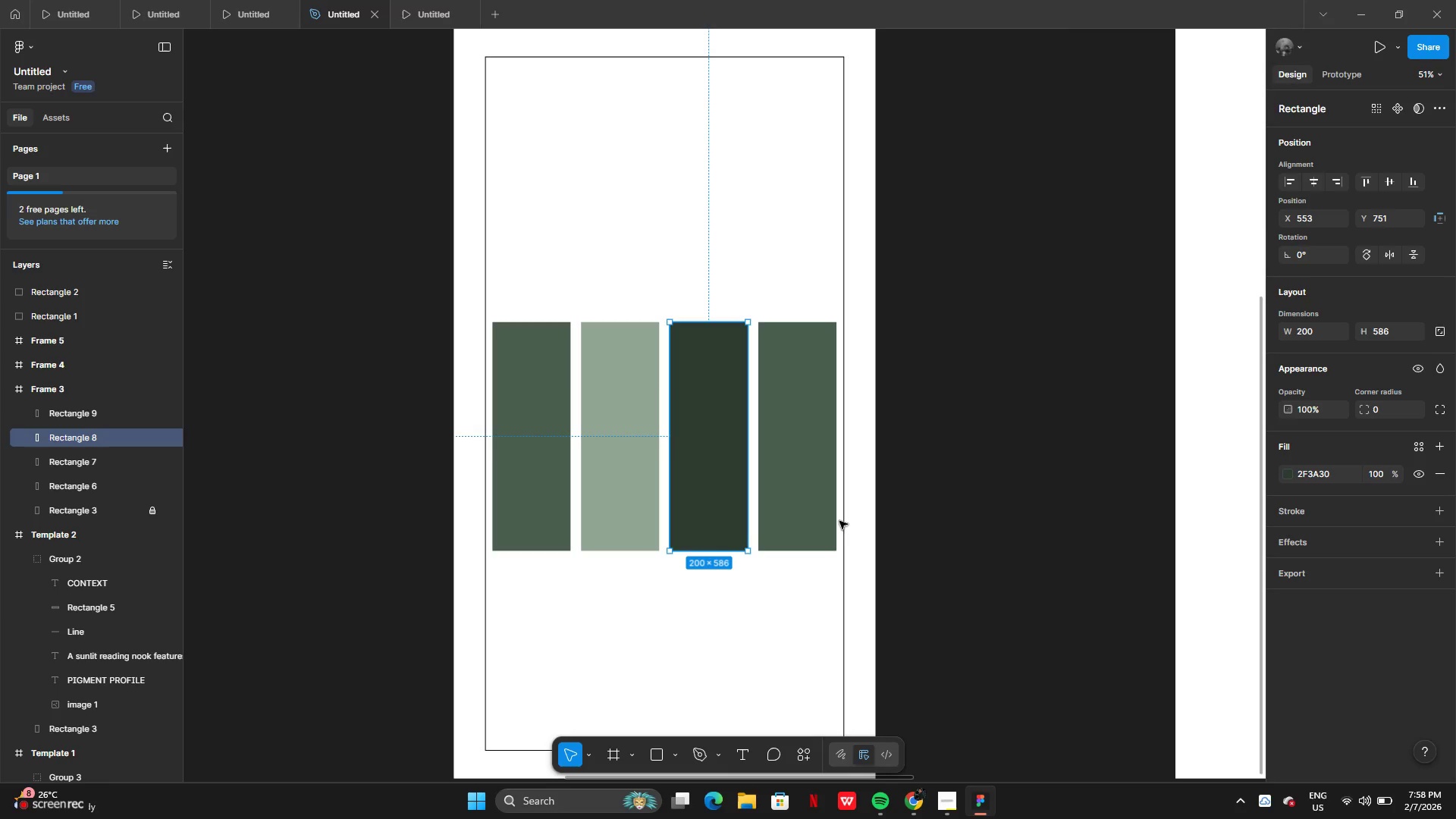 
left_click([826, 511])
 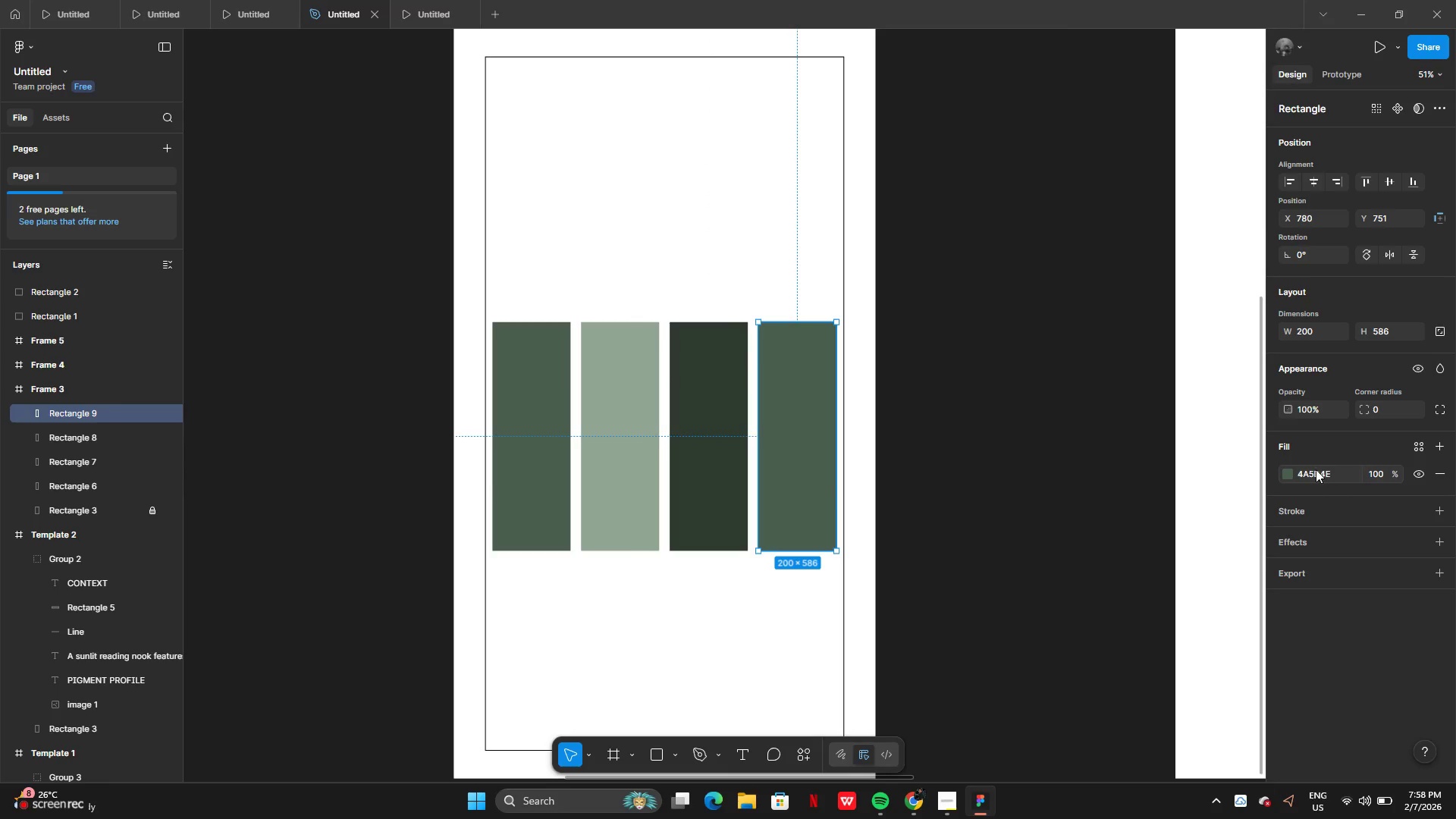 
left_click([1314, 469])
 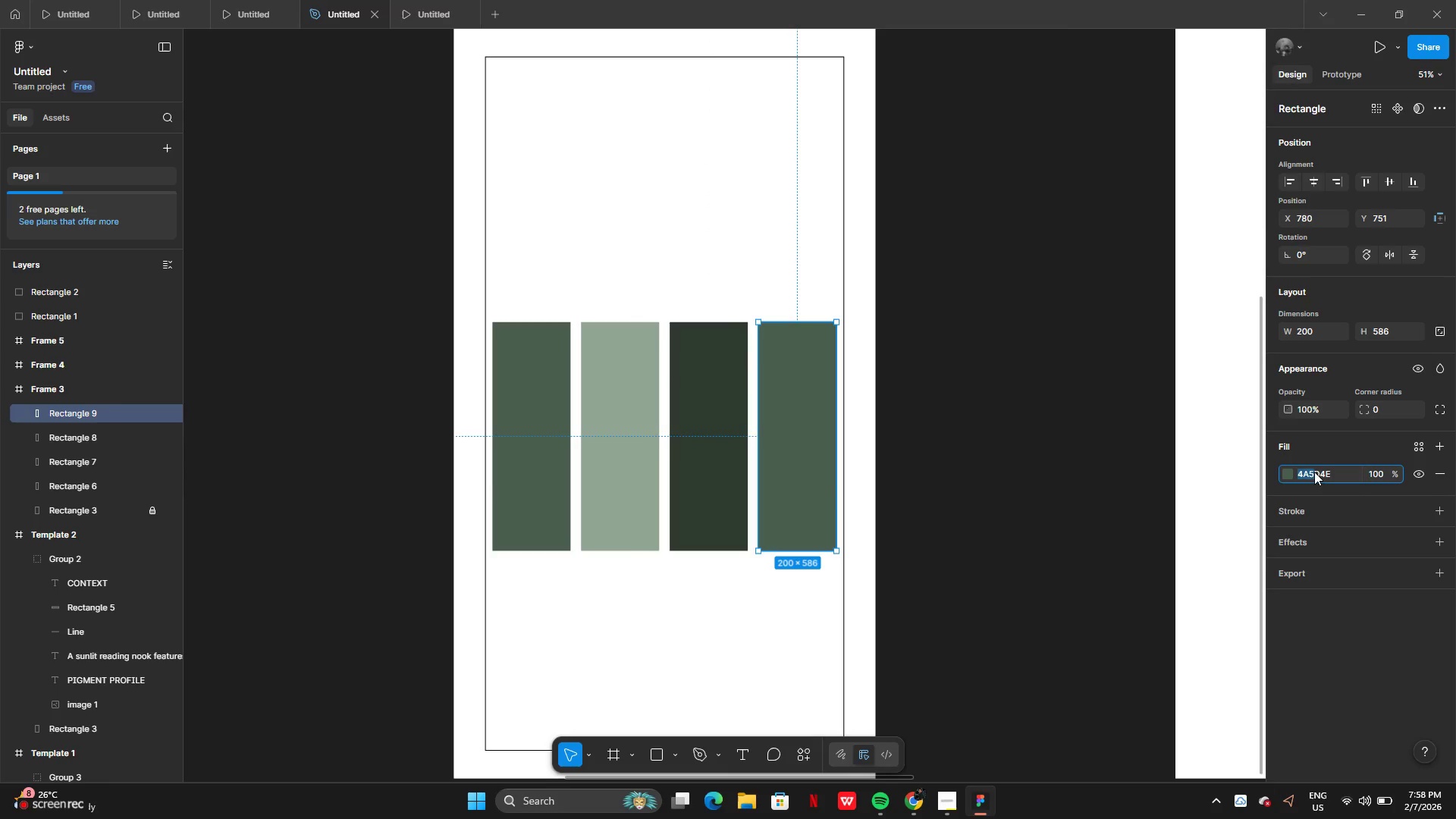 
hold_key(key=ControlLeft, duration=0.39)
 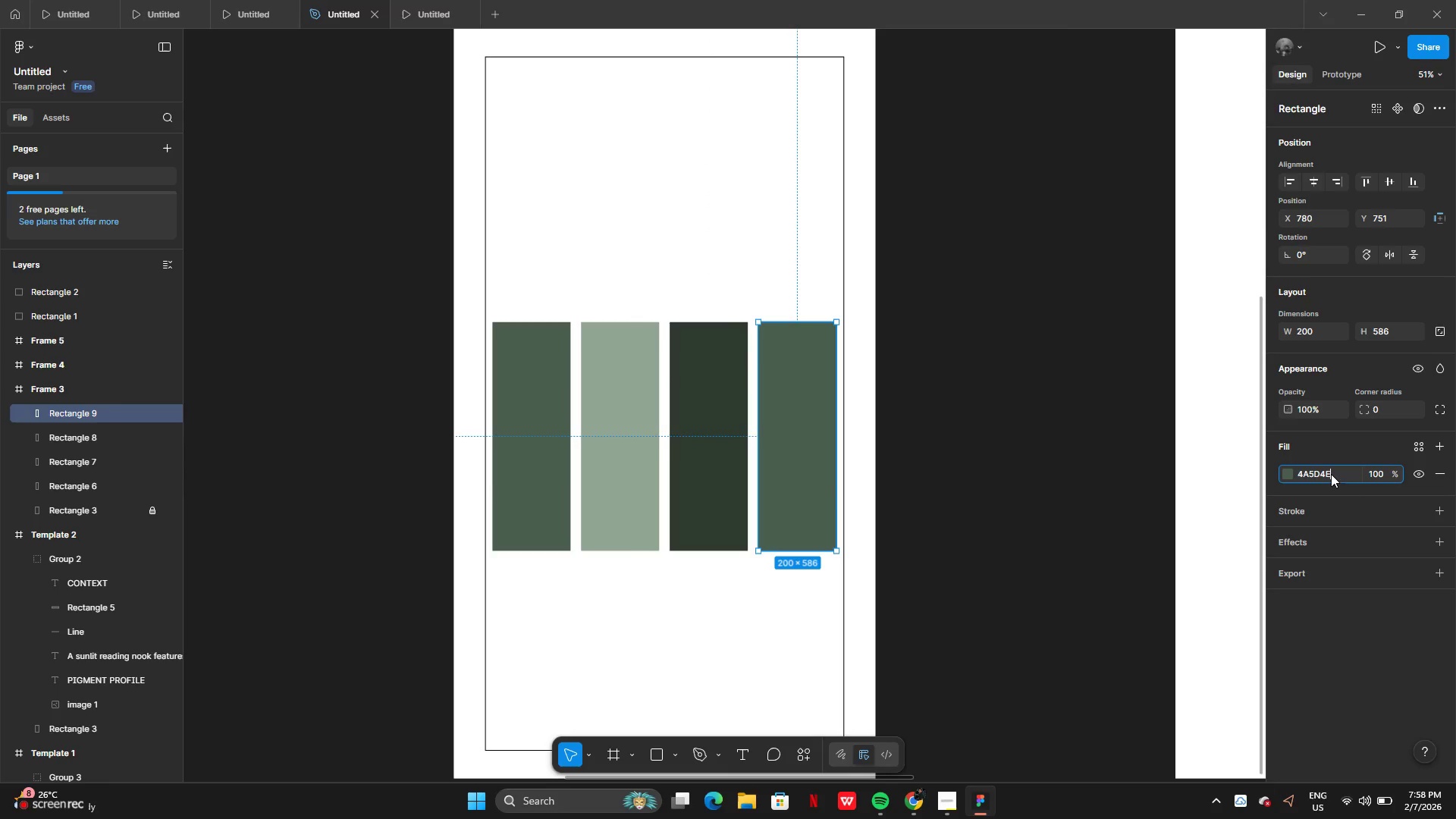 
double_click([1331, 474])
 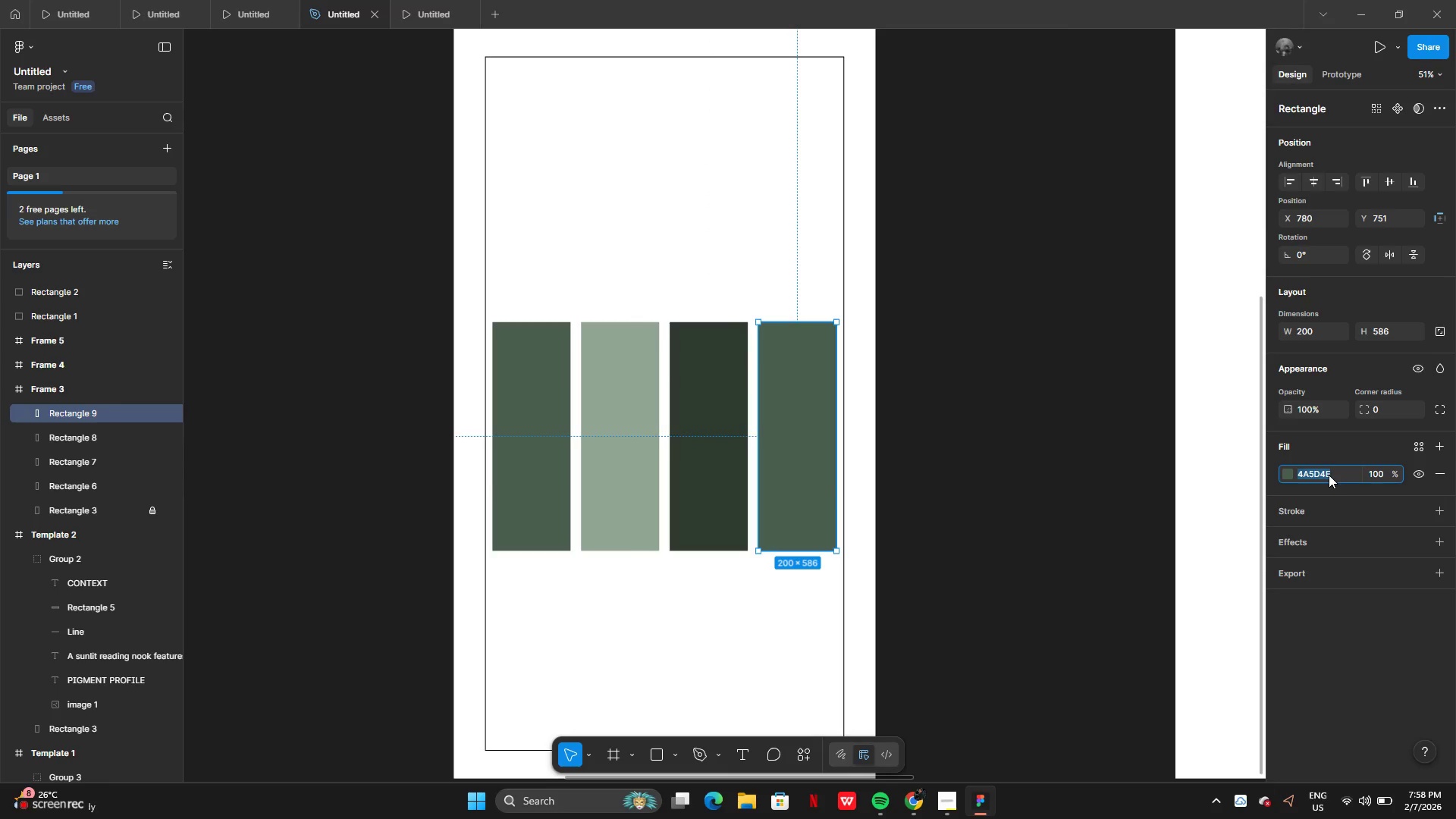 
key(Control+V)
 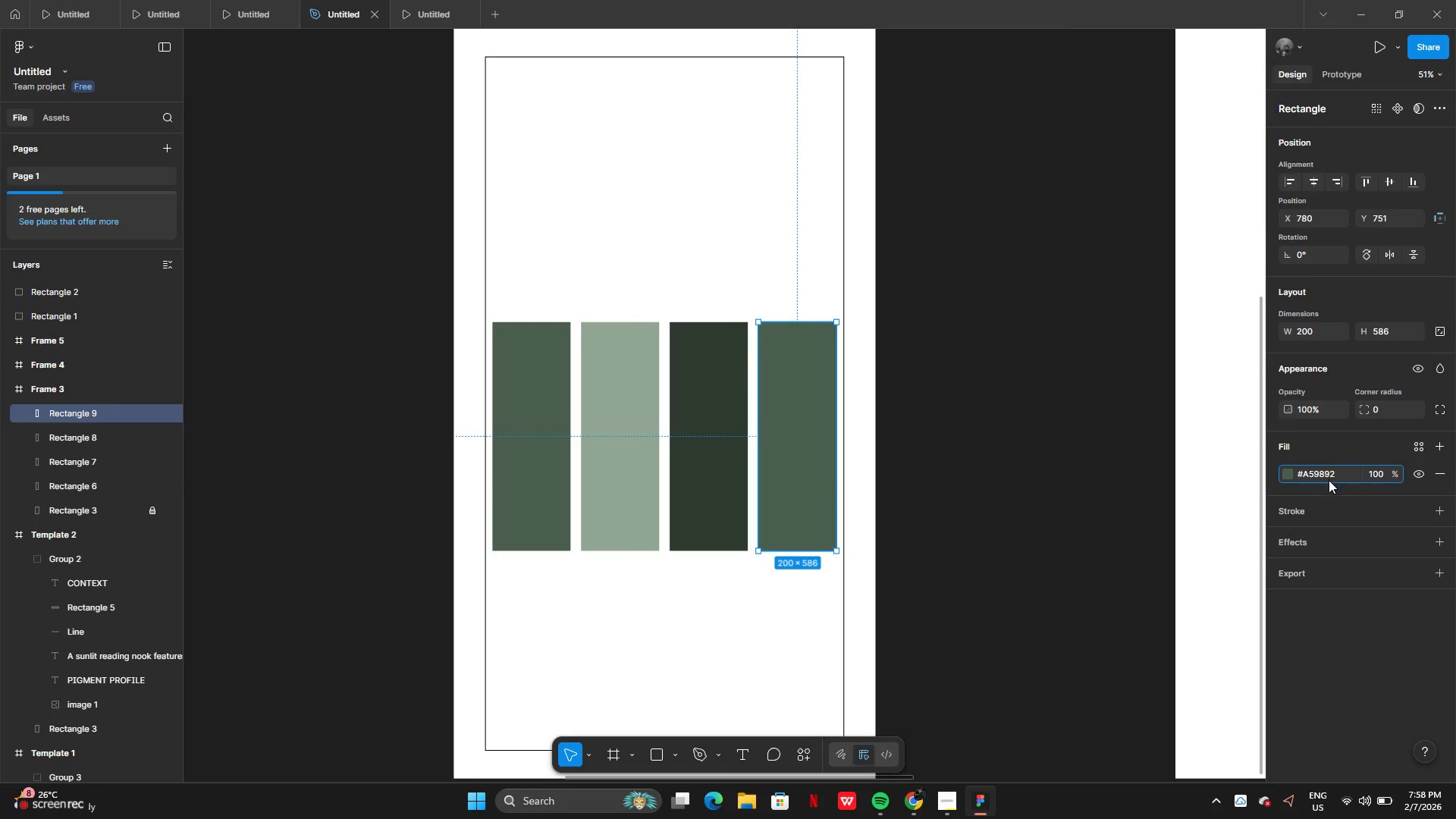 
key(Enter)
 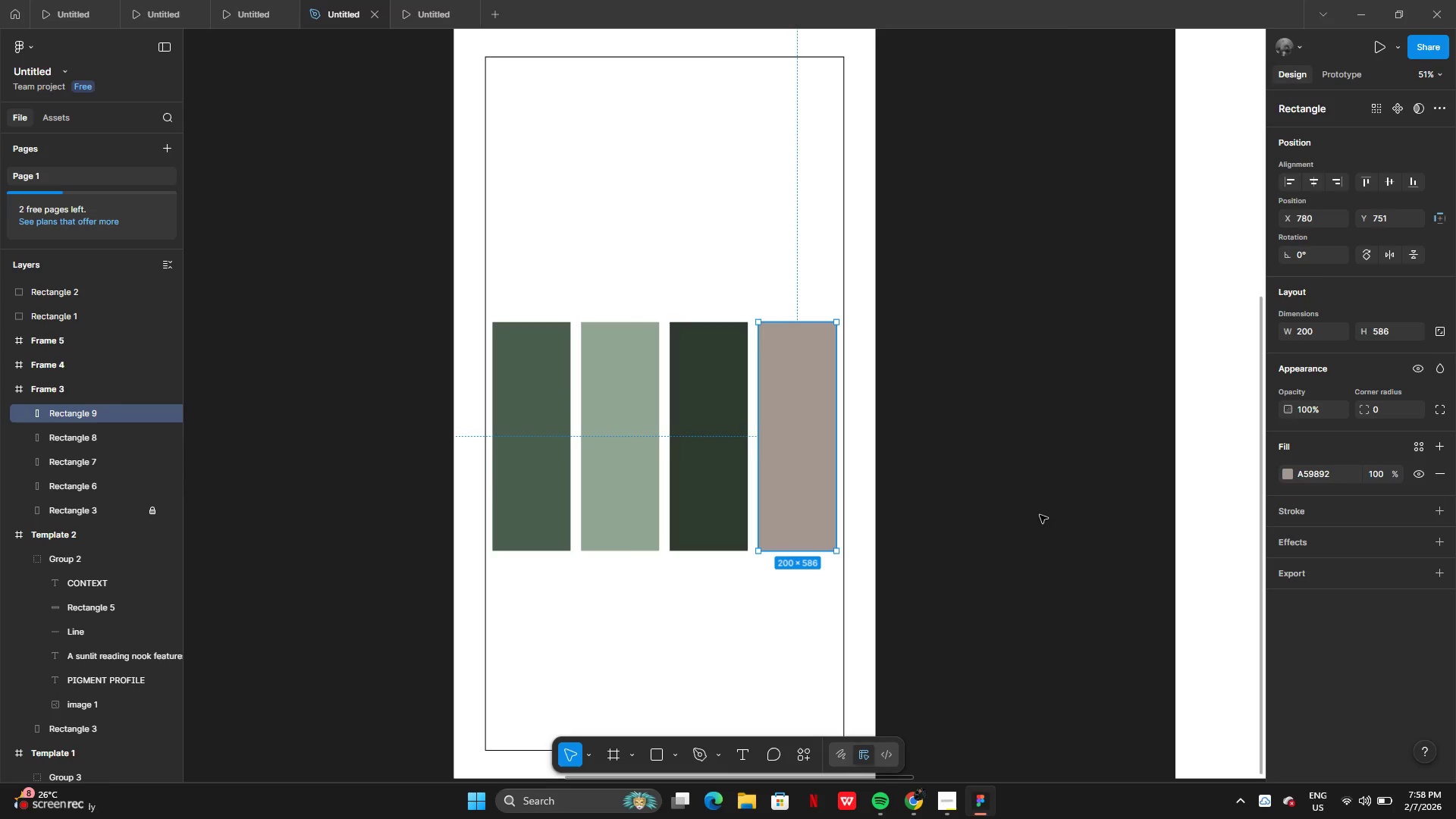 
left_click([1037, 515])
 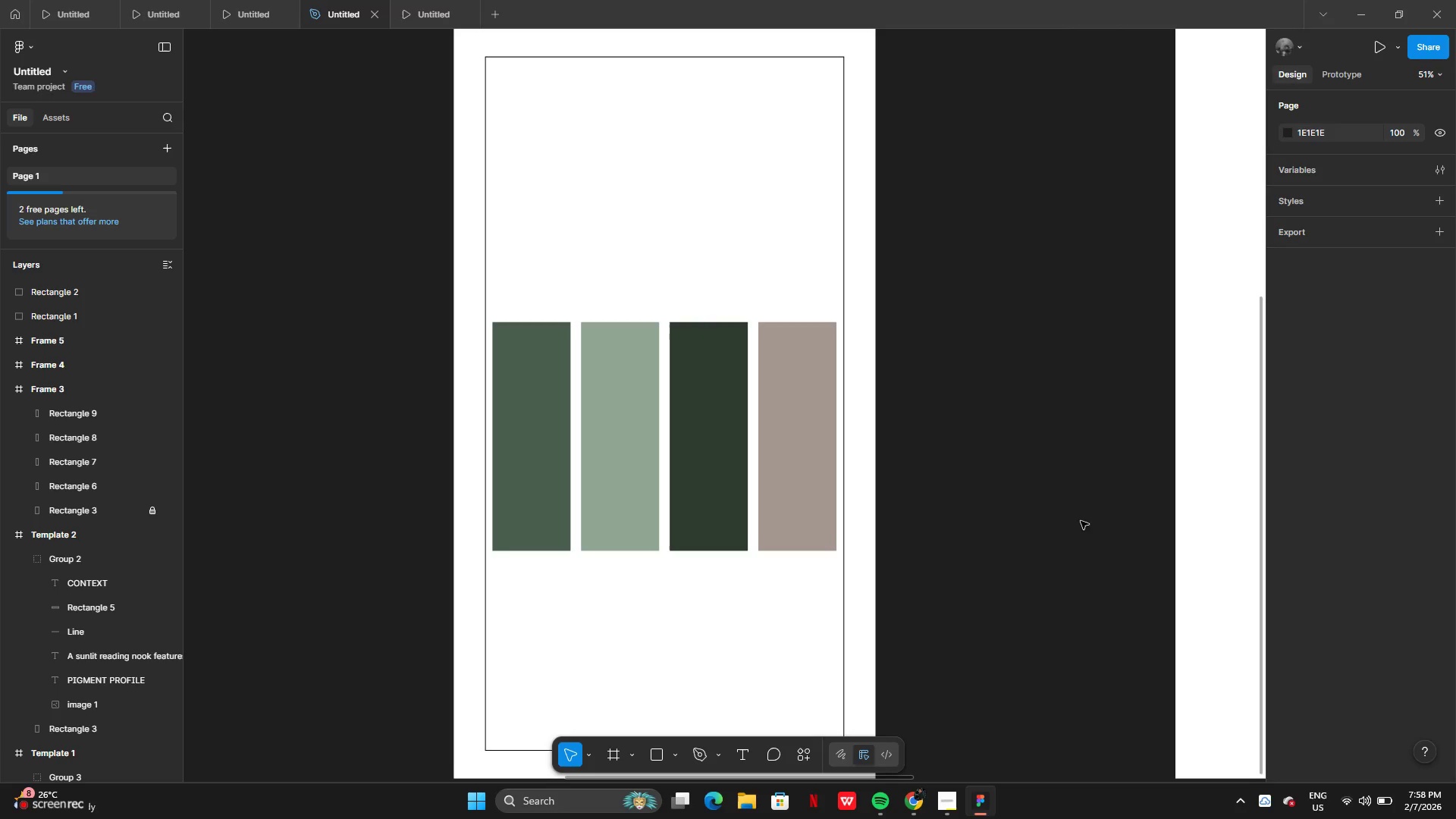 
scroll: coordinate [1069, 511], scroll_direction: up, amount: 1.0
 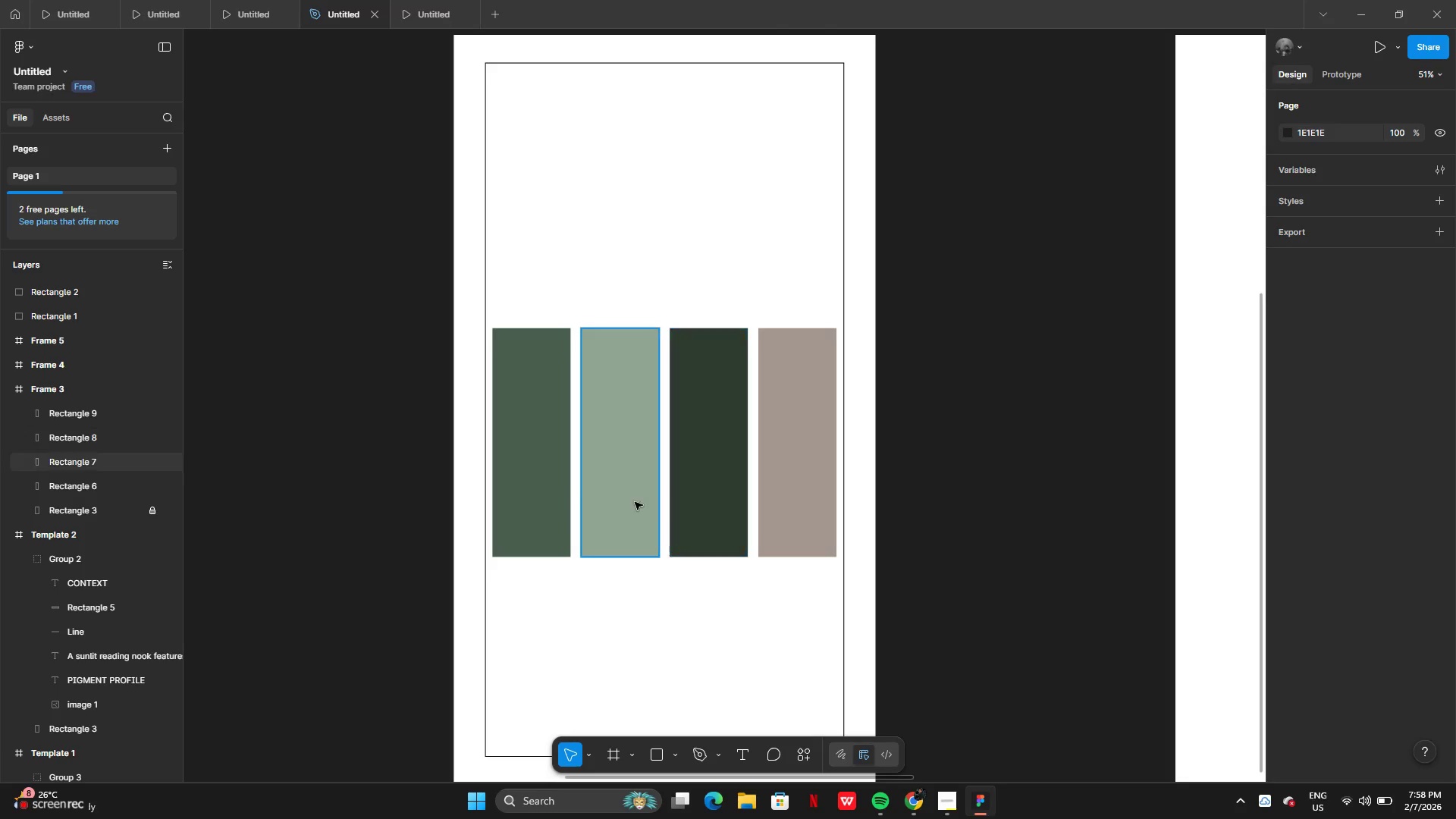 
left_click_drag(start_coordinate=[463, 471], to_coordinate=[799, 486])
 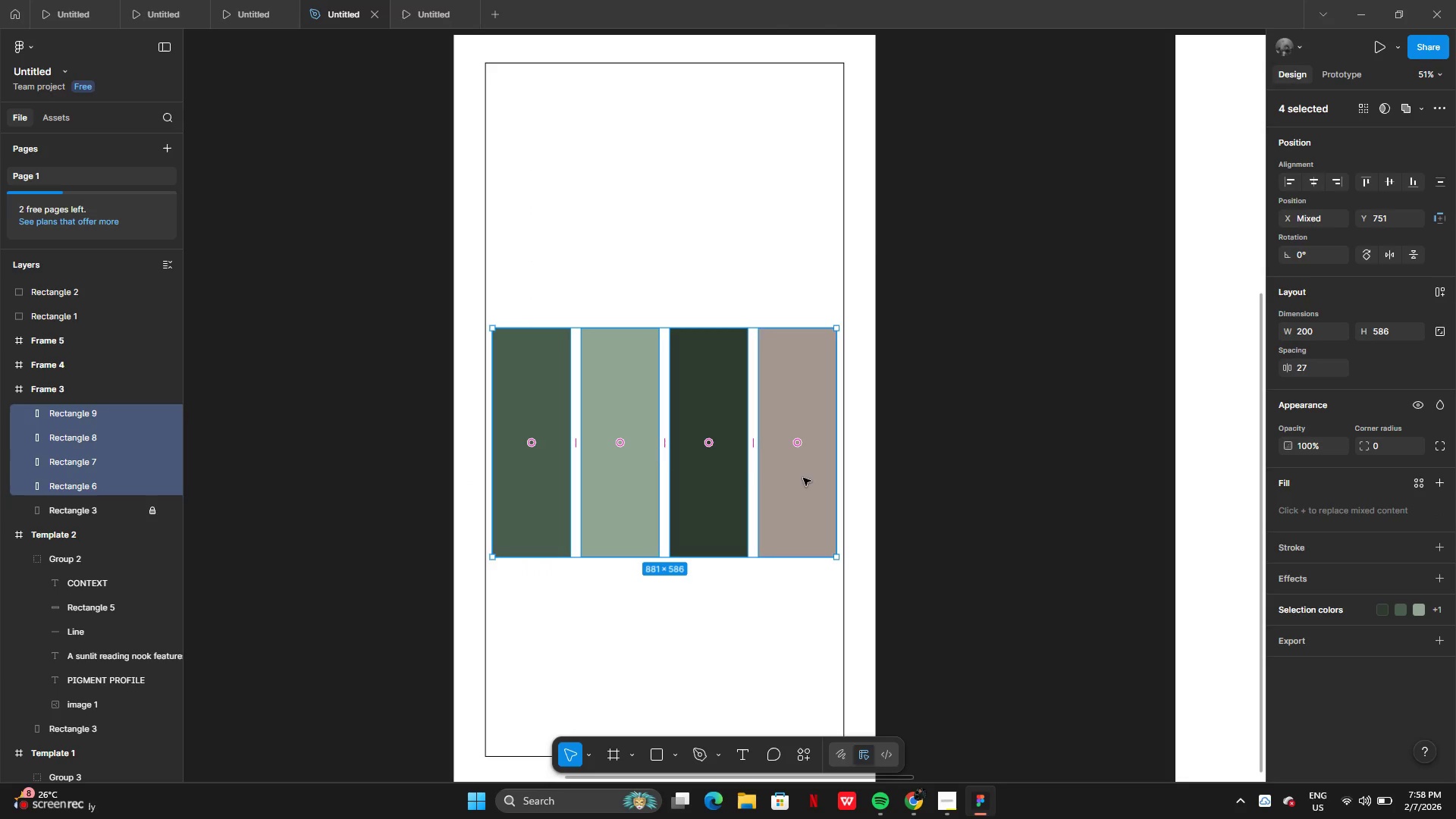 
right_click([803, 478])
 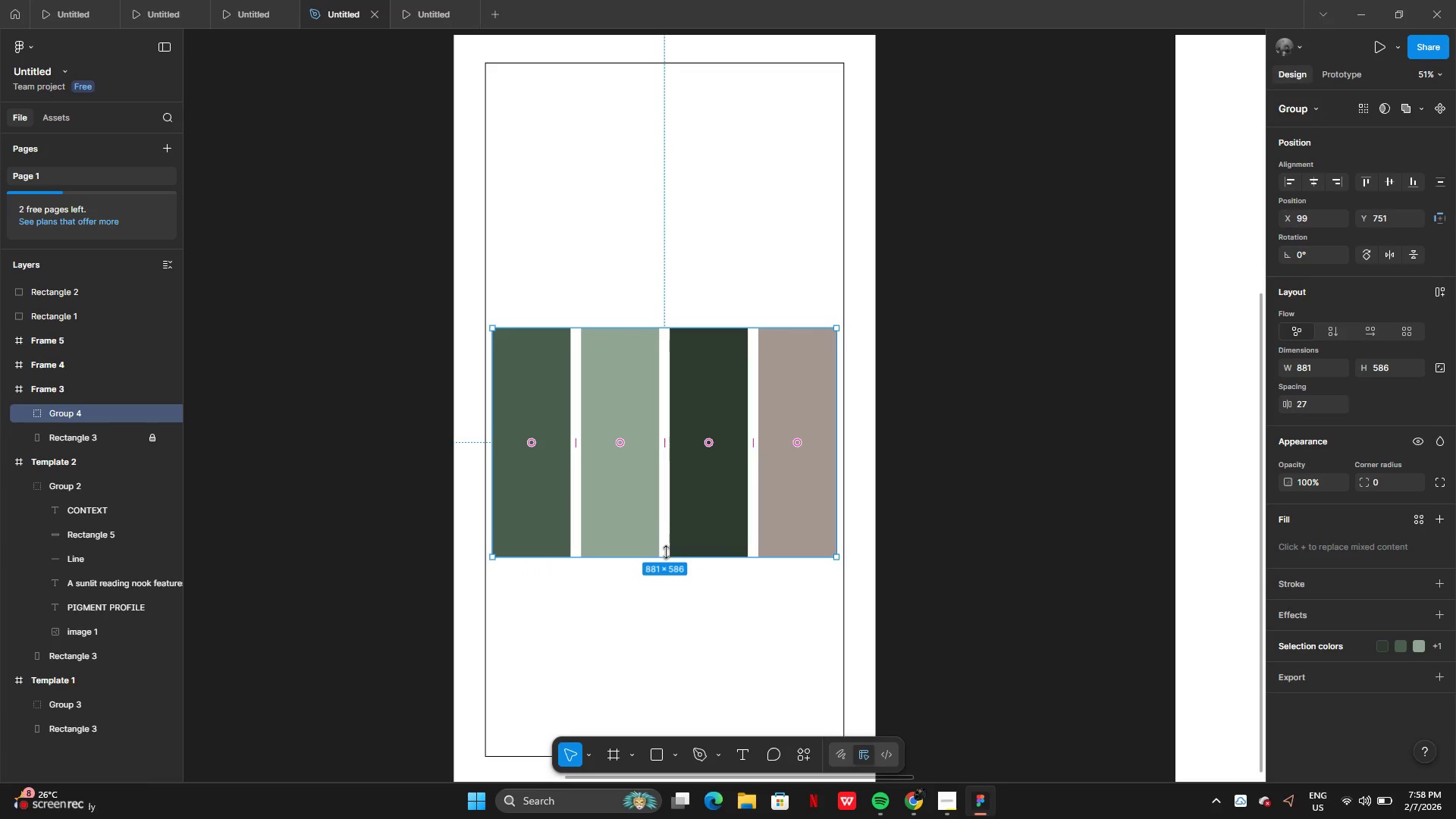 
left_click_drag(start_coordinate=[669, 556], to_coordinate=[674, 415])
 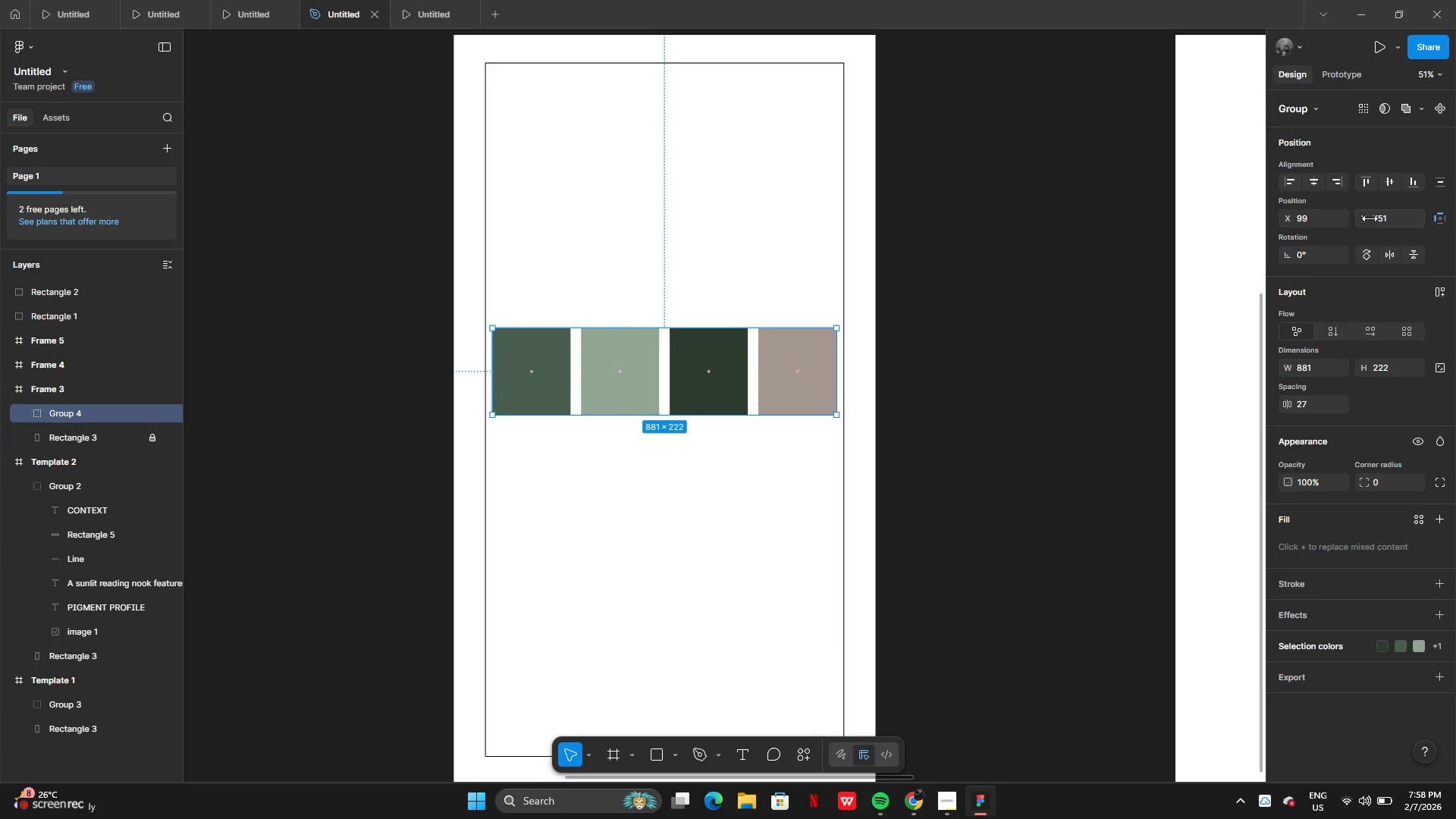 
left_click([1385, 179])
 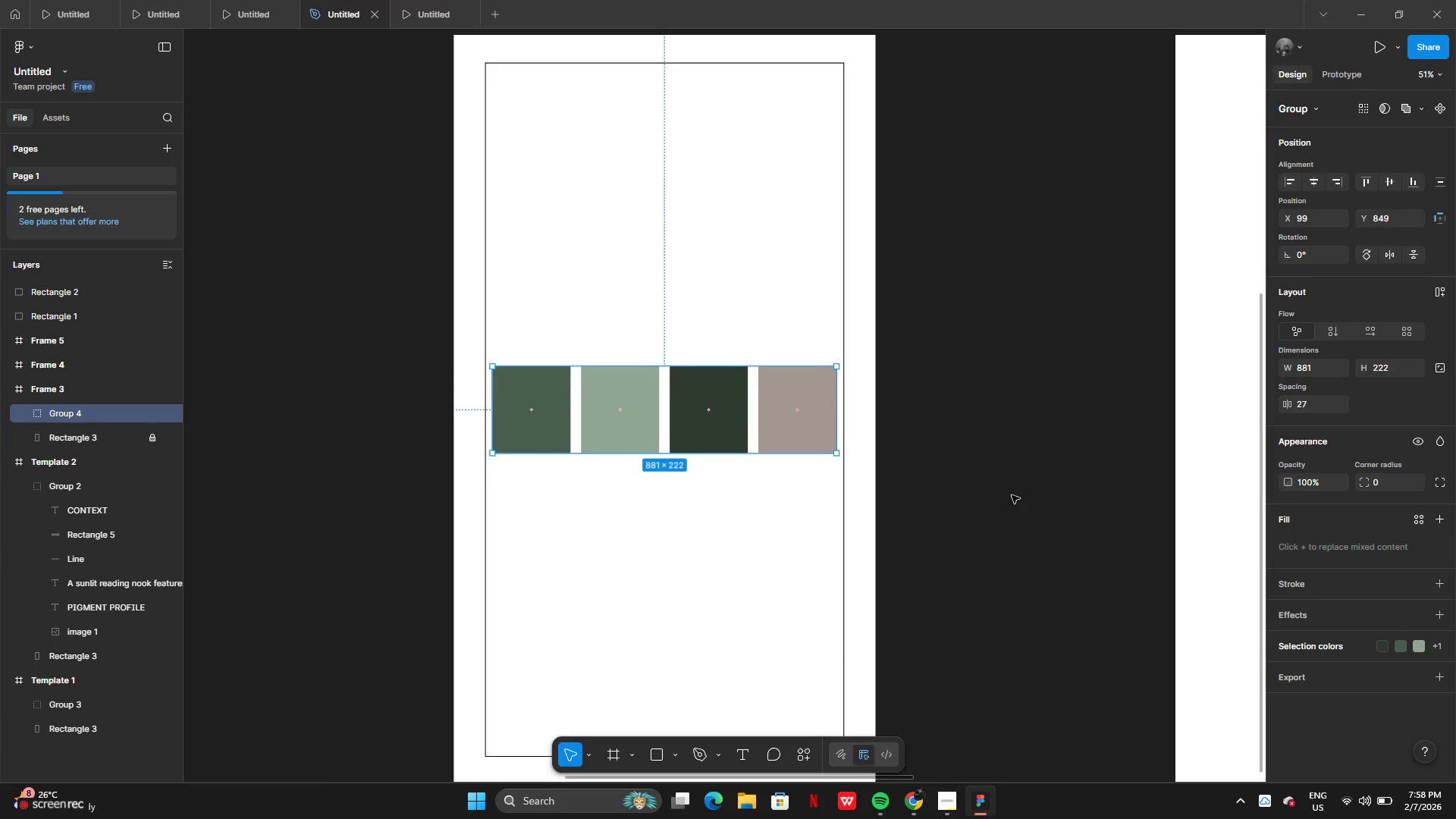 
left_click([1010, 496])
 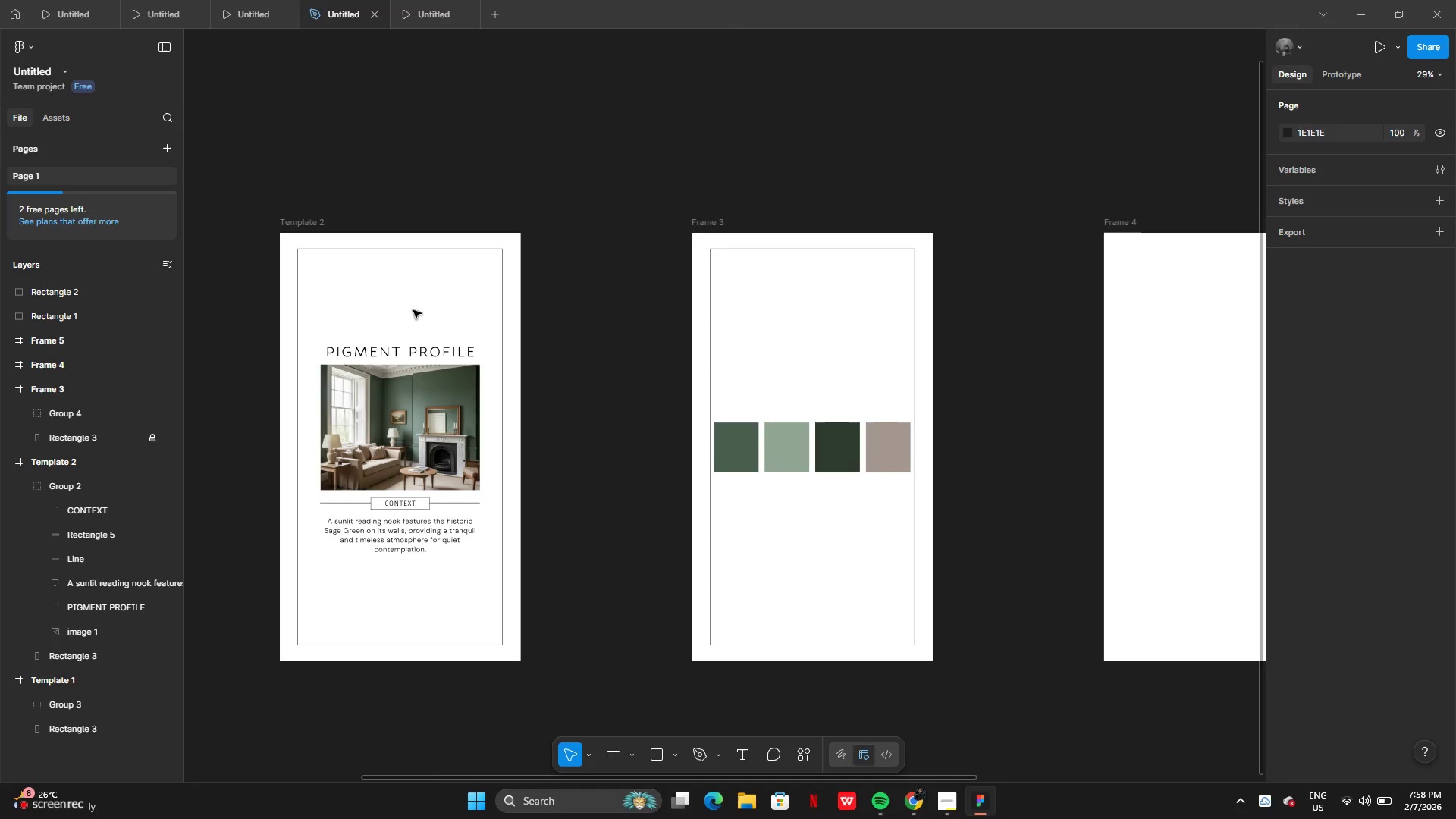 
left_click([404, 355])
 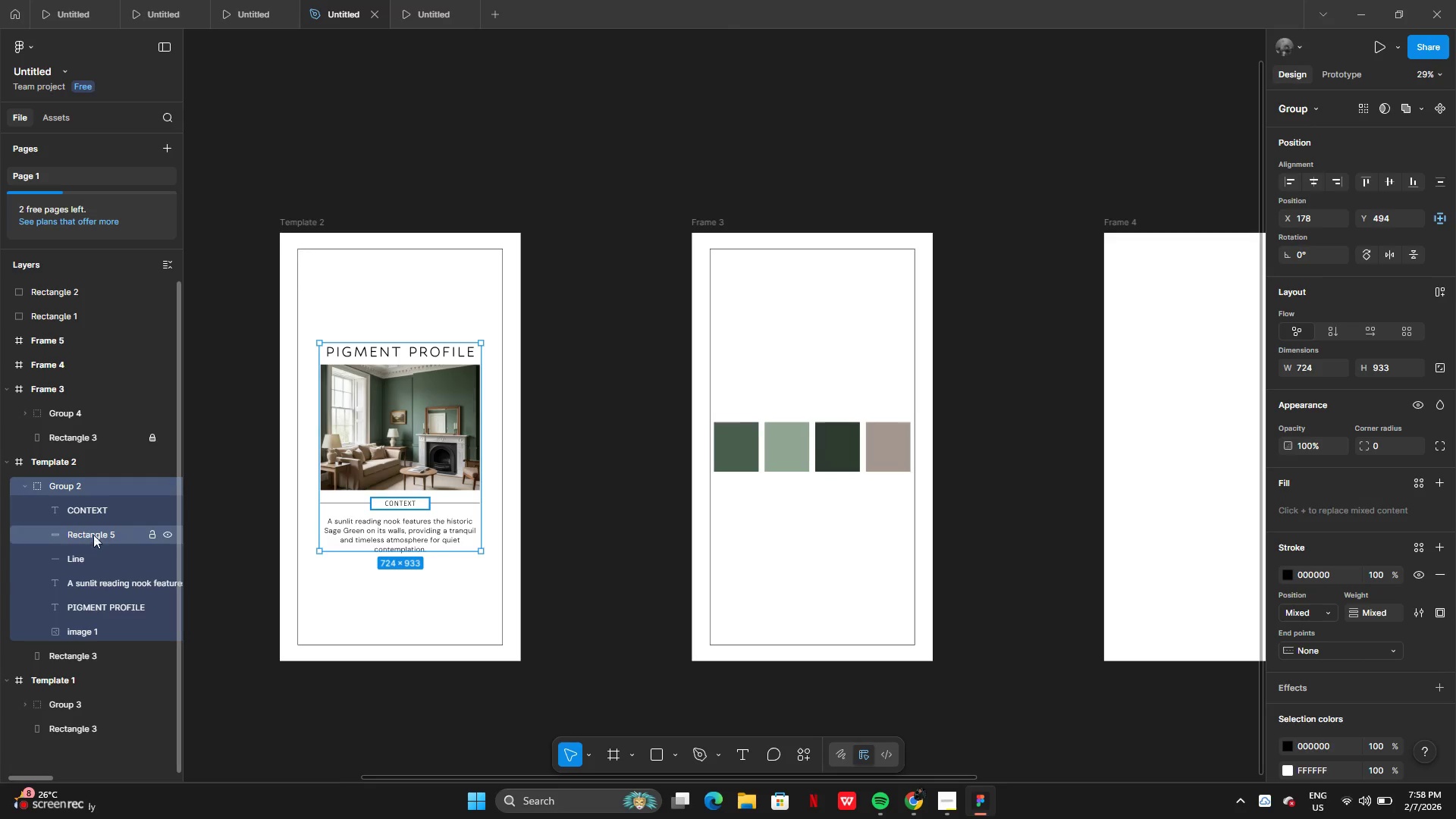 
left_click([98, 610])
 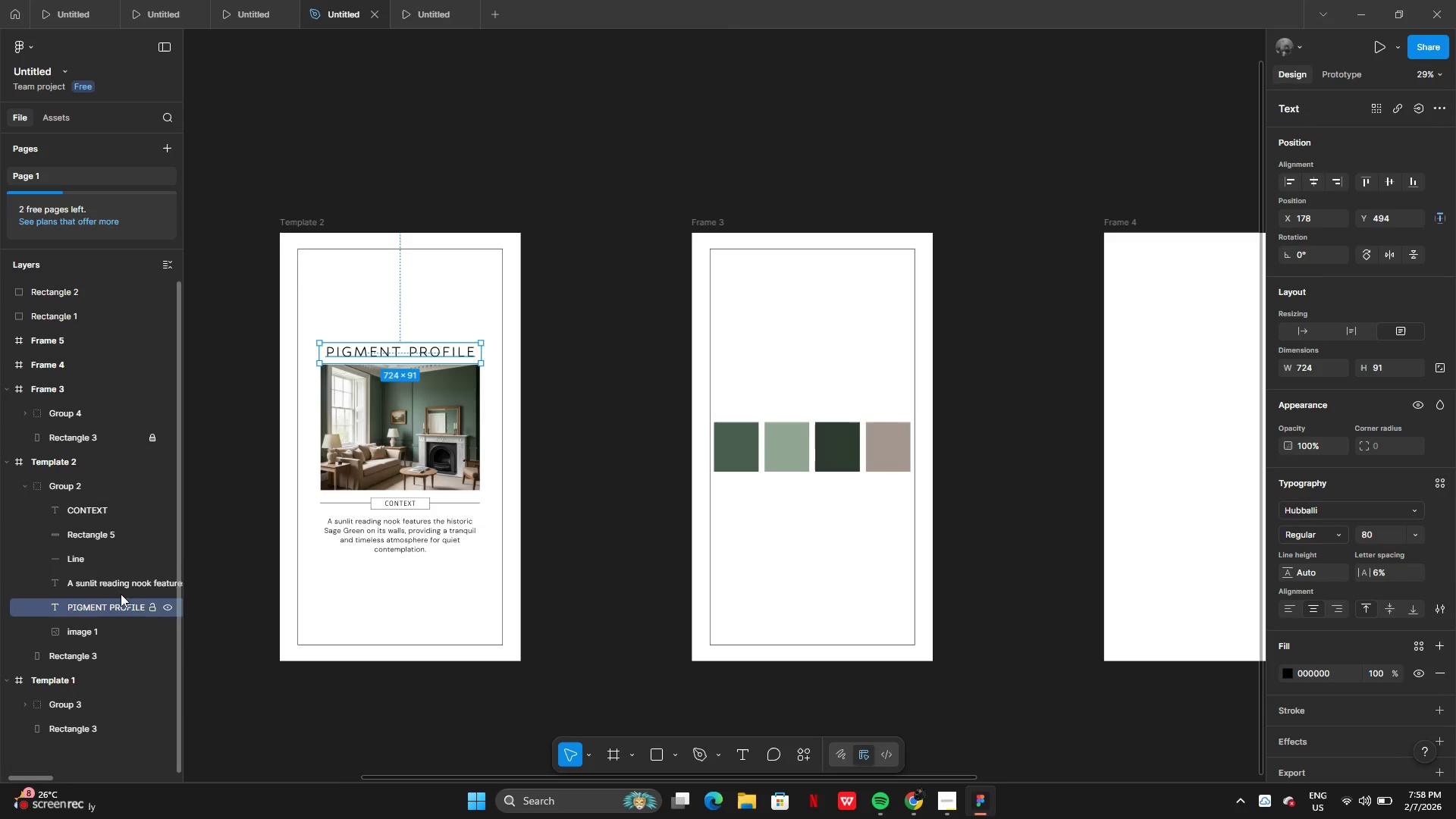 
key(Control+C)
 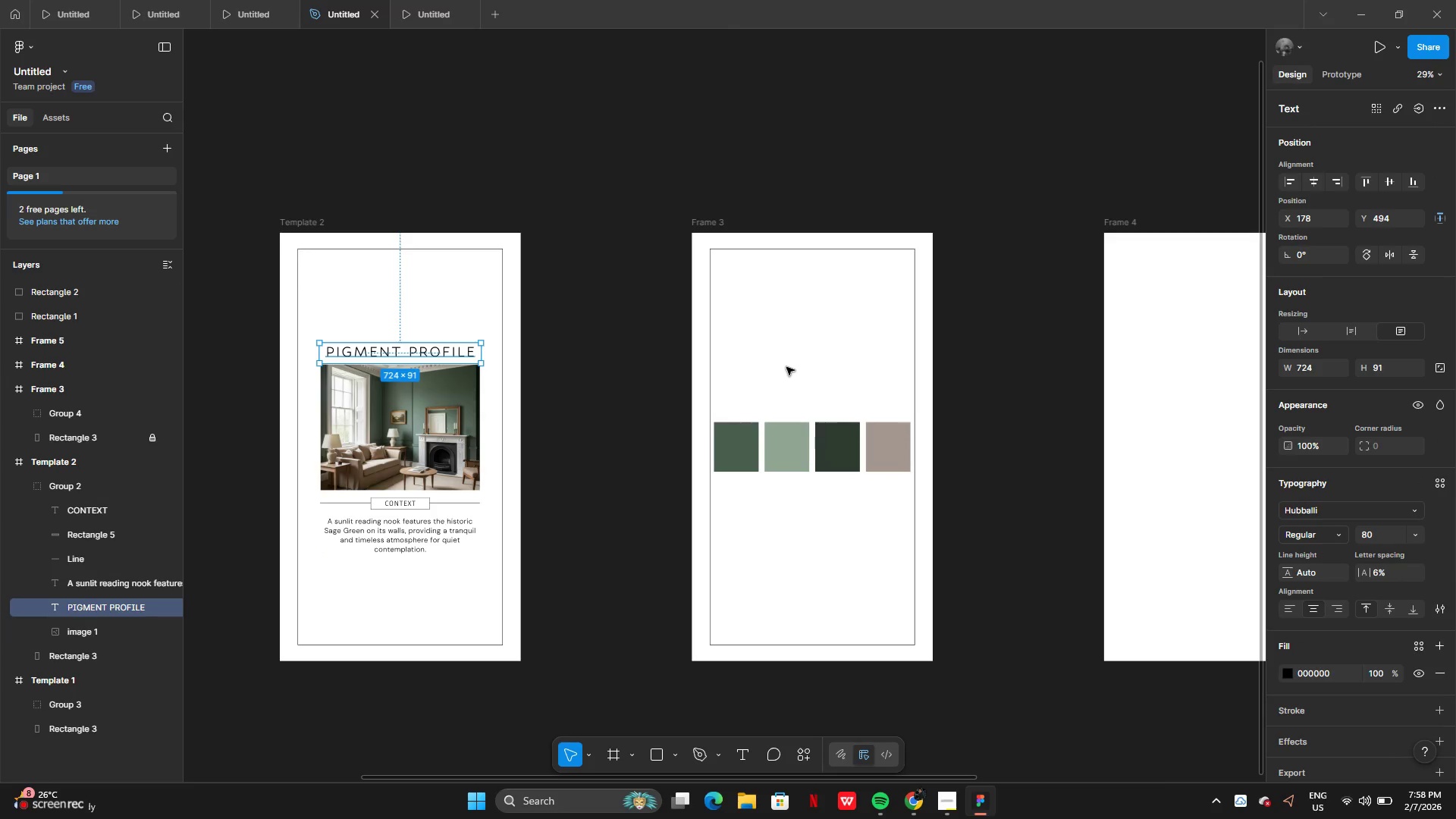 
left_click([780, 352])
 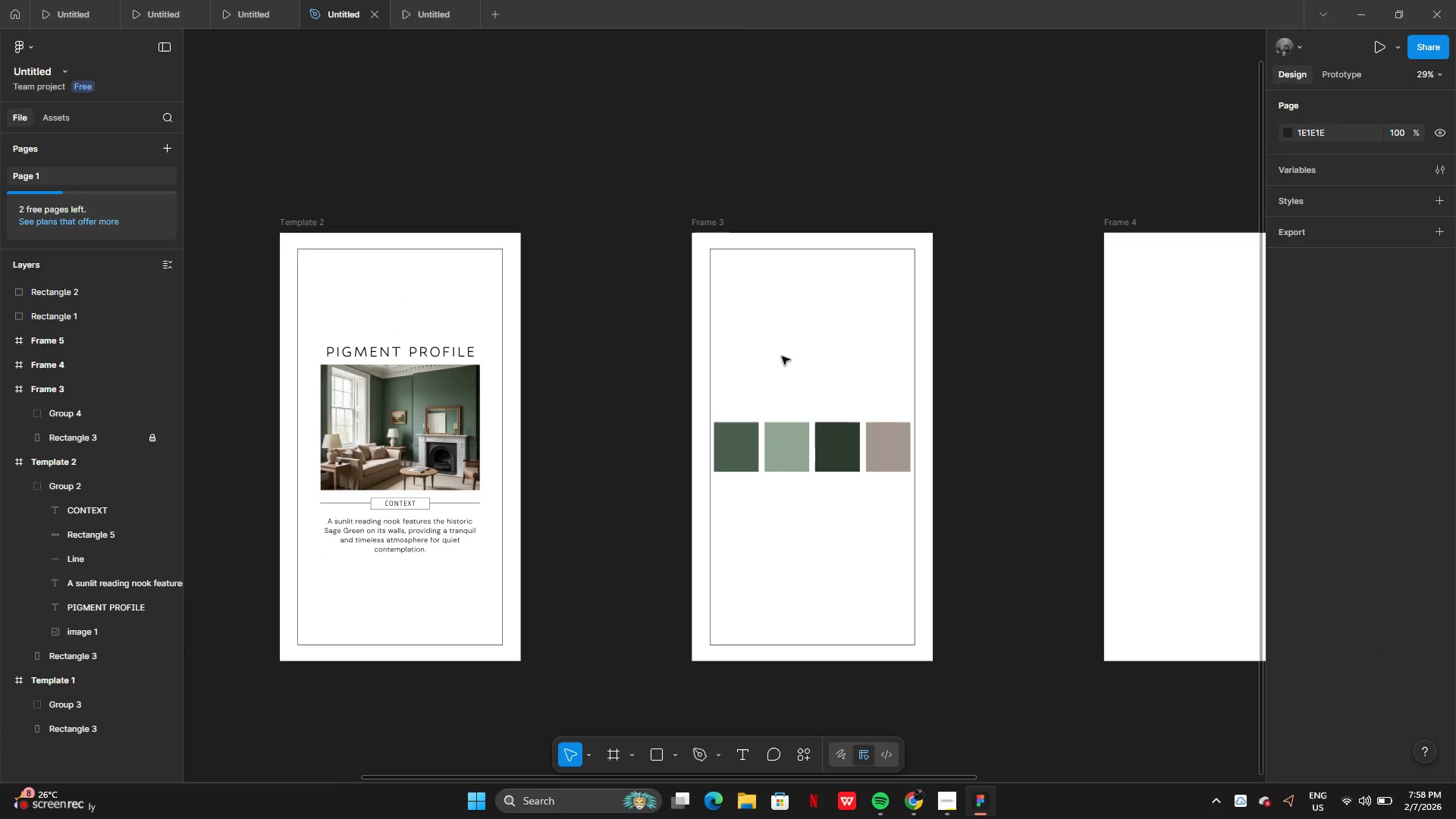 
key(Control+V)
 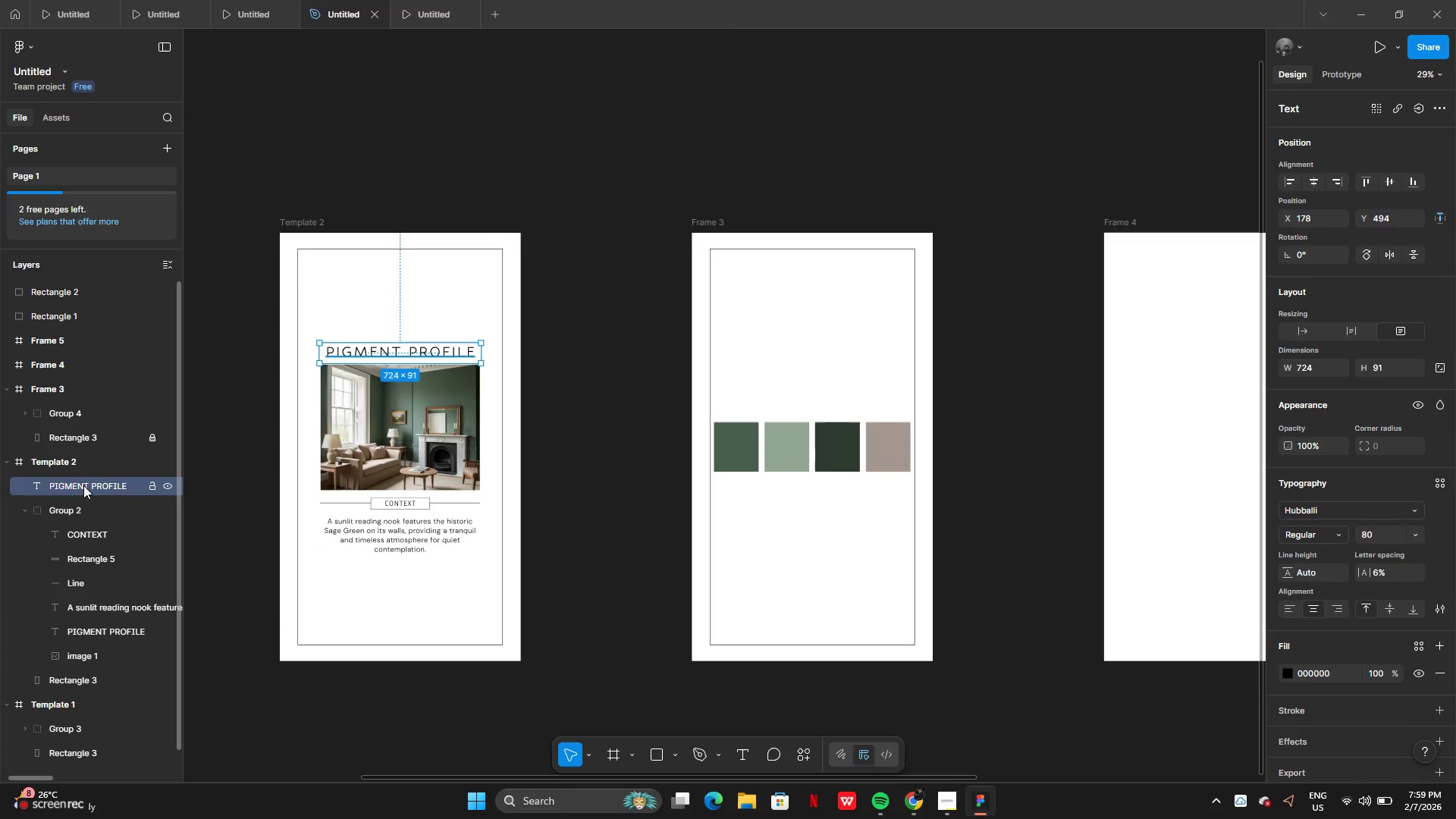 
left_click_drag(start_coordinate=[75, 484], to_coordinate=[74, 425])
 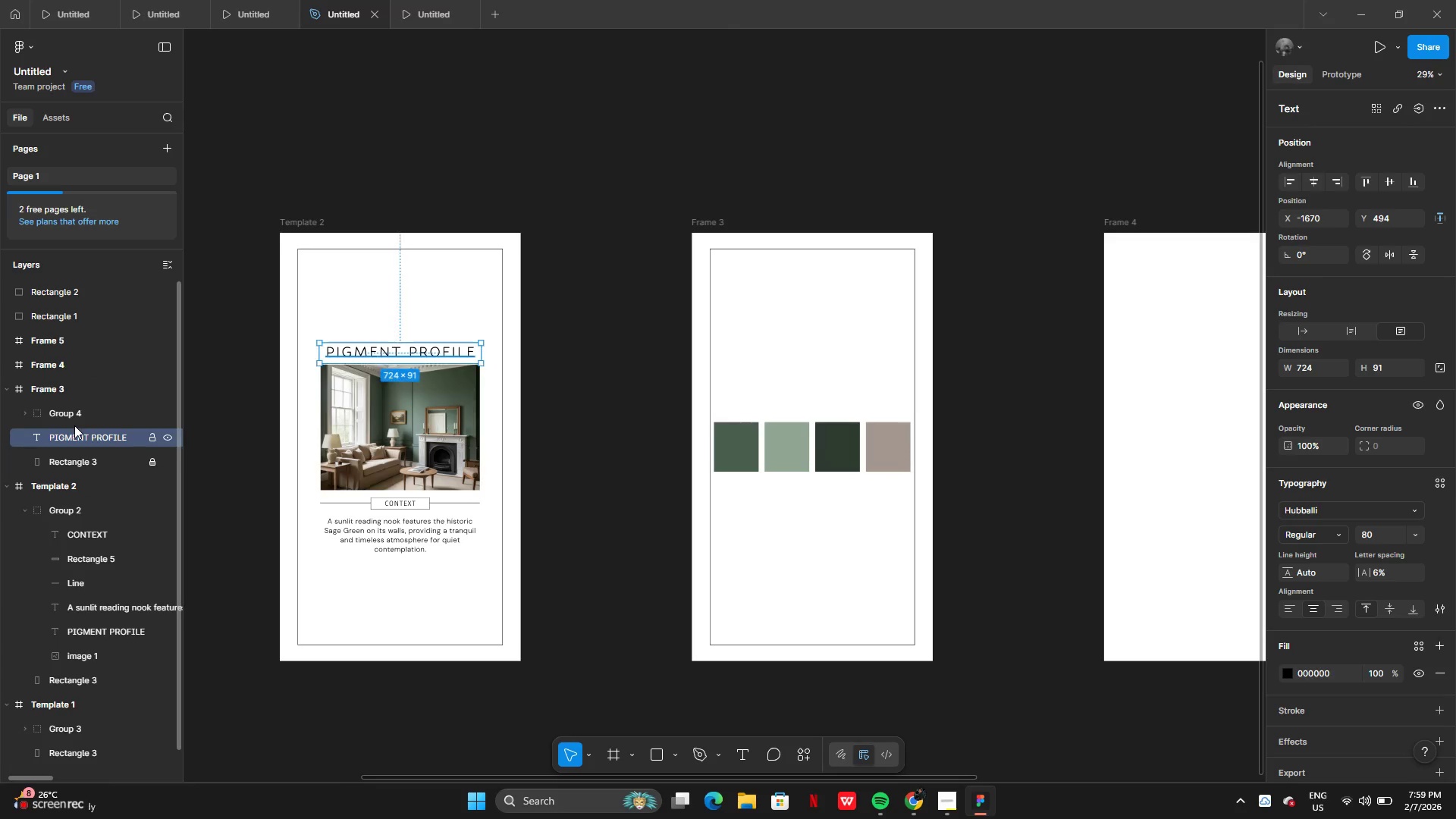 
left_click([82, 441])
 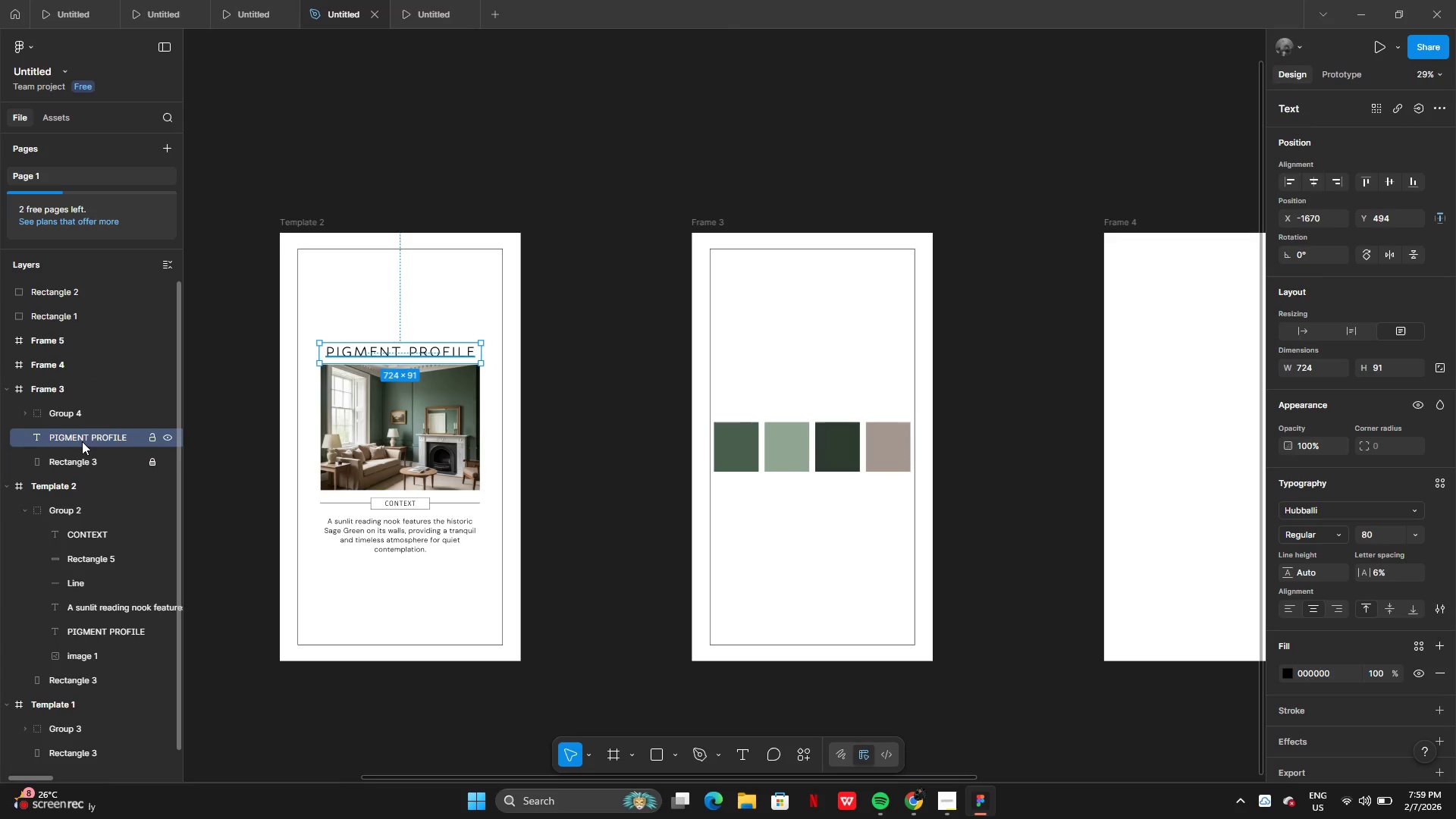 
left_click([84, 441])
 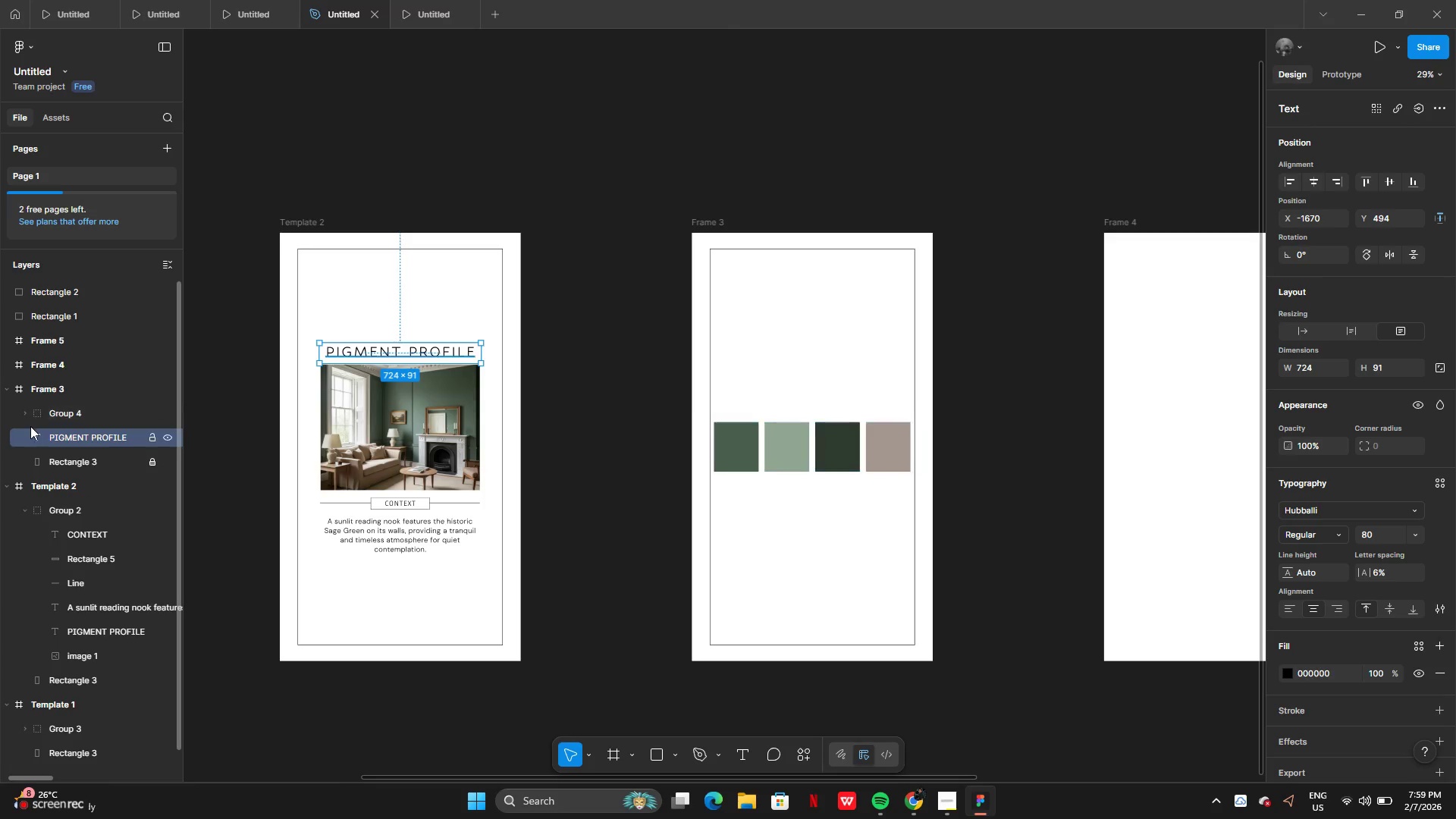 
left_click_drag(start_coordinate=[63, 442], to_coordinate=[64, 403])
 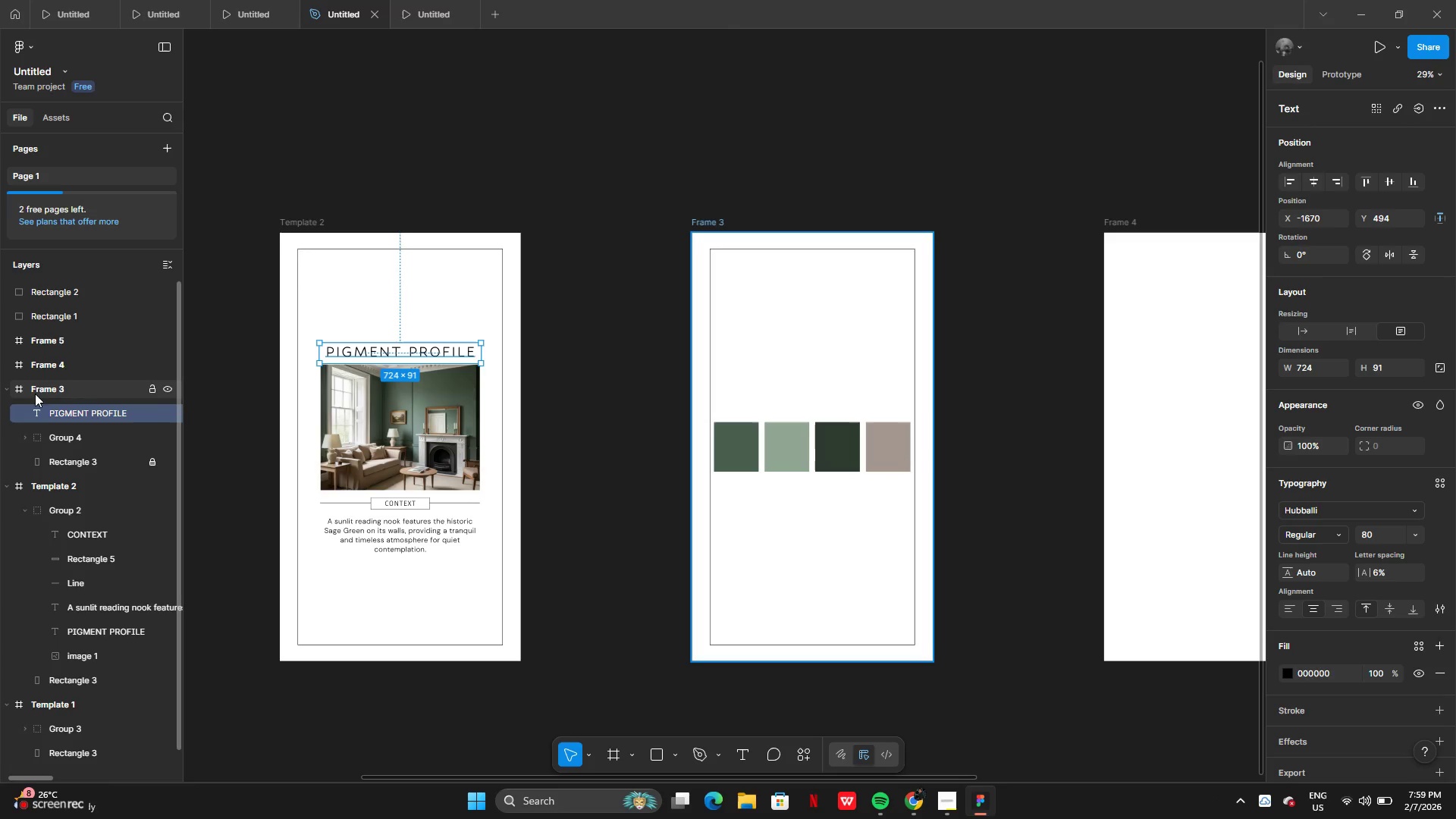 
double_click([32, 393])
 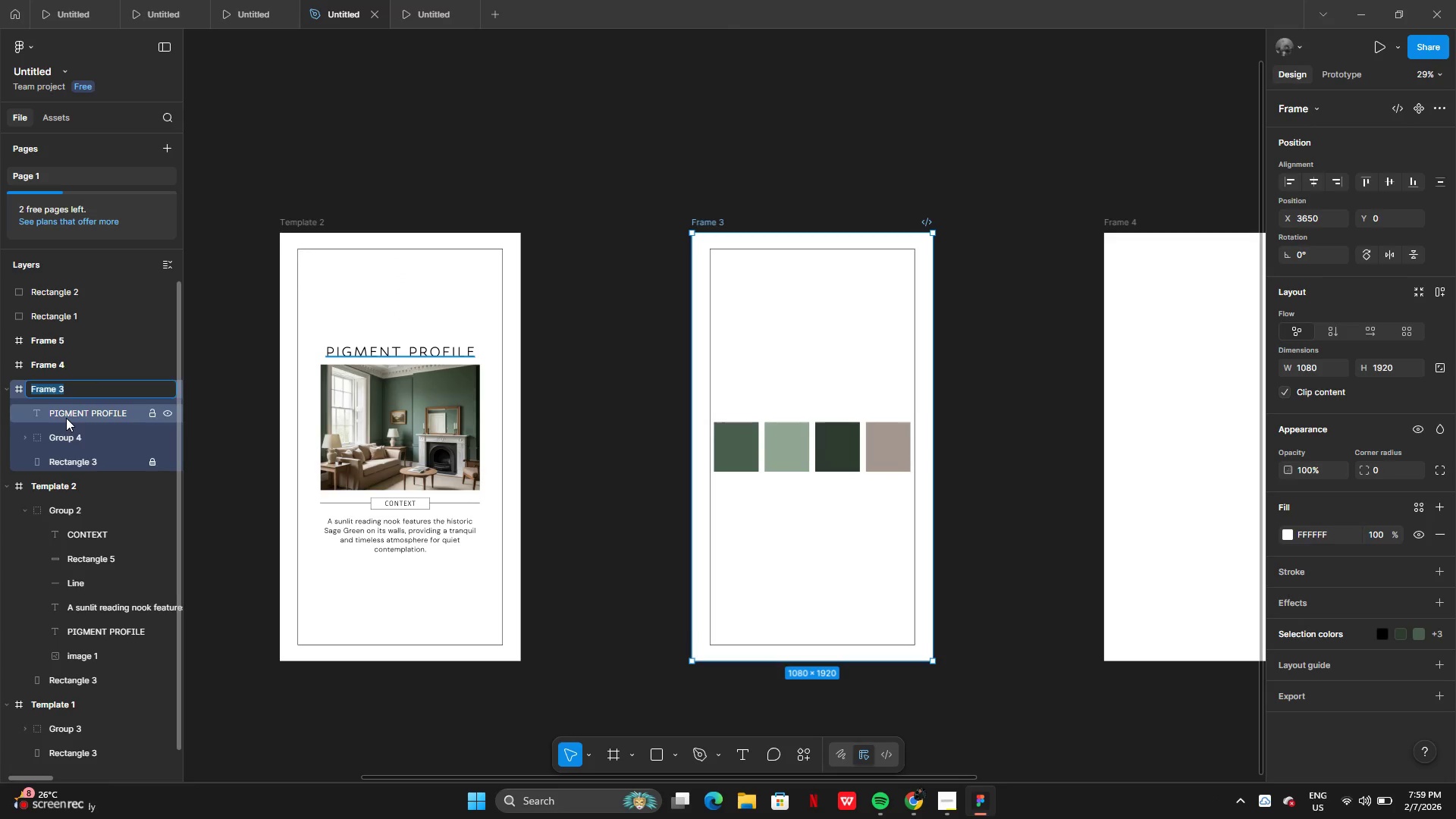 
double_click([66, 418])
 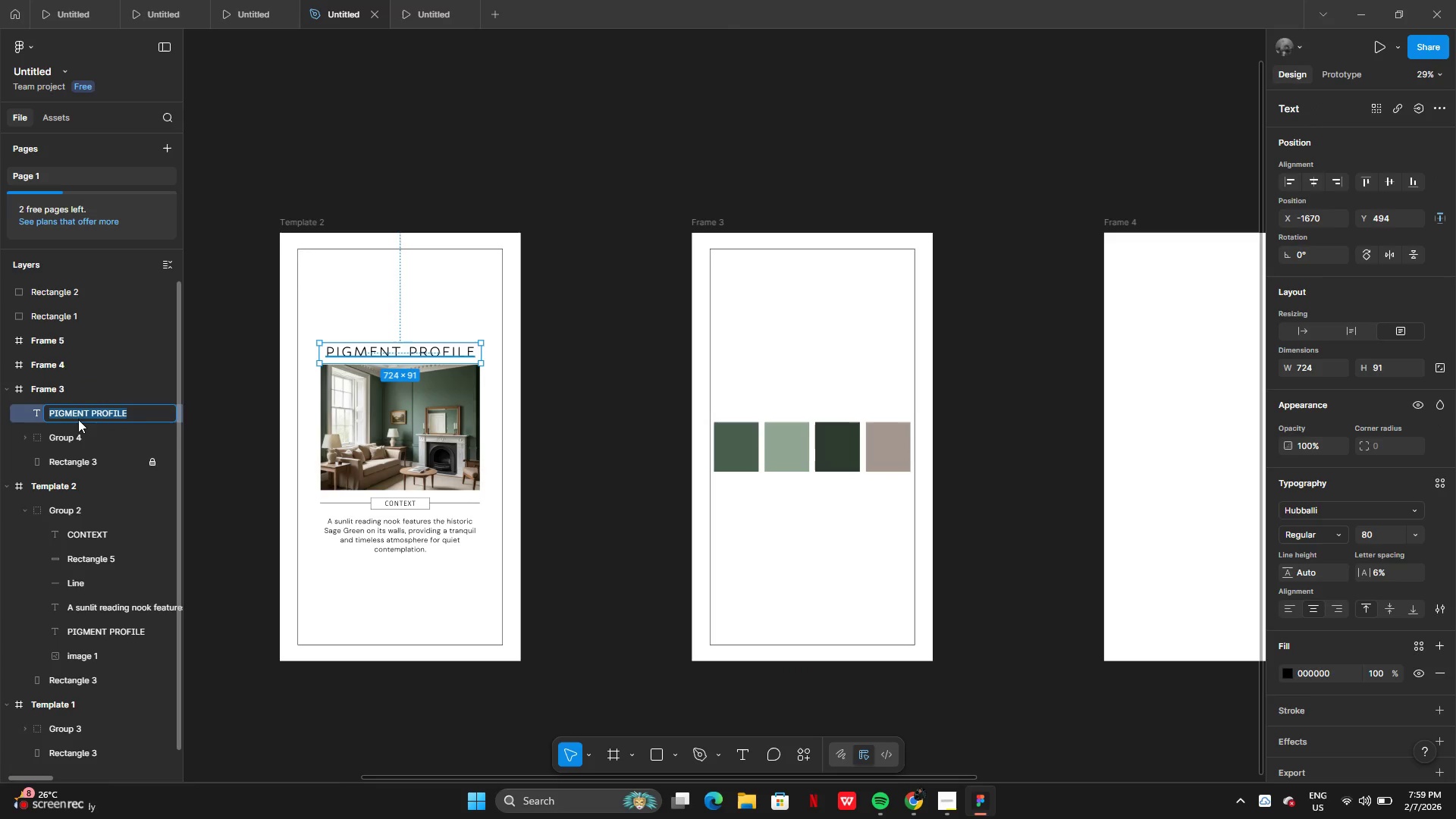 
left_click([150, 419])
 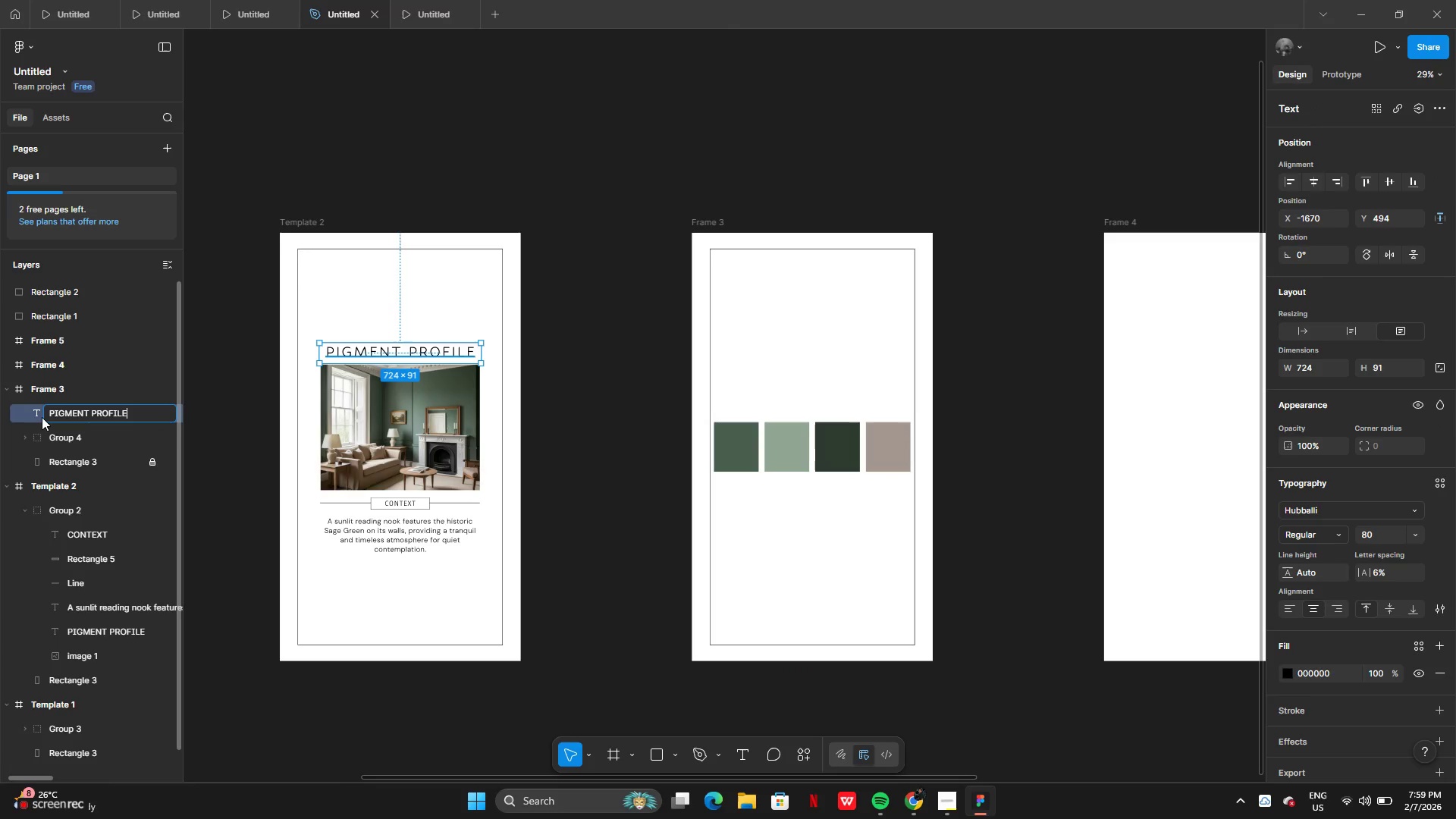 
type(zzzz)
 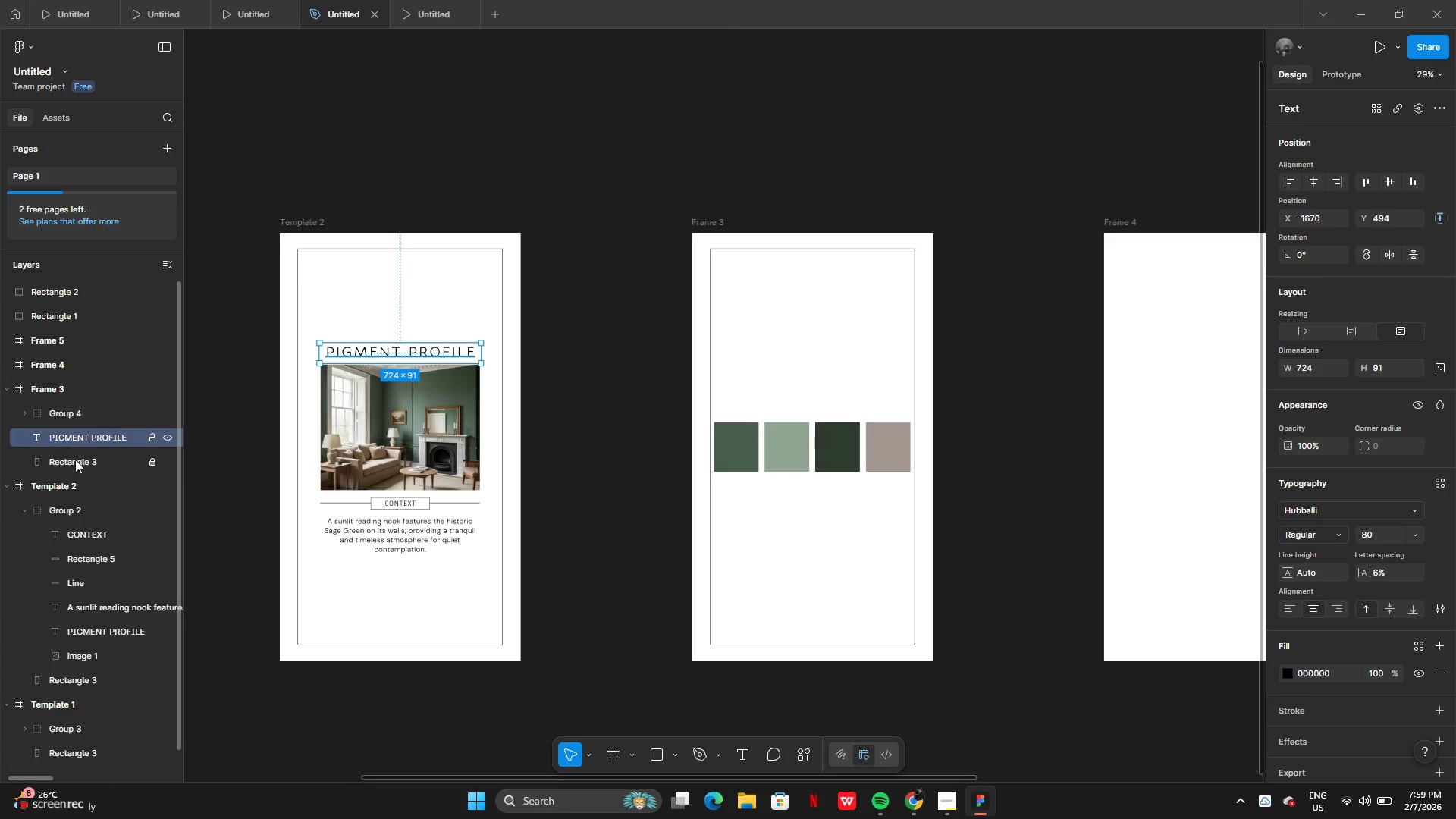 
key(Z)
 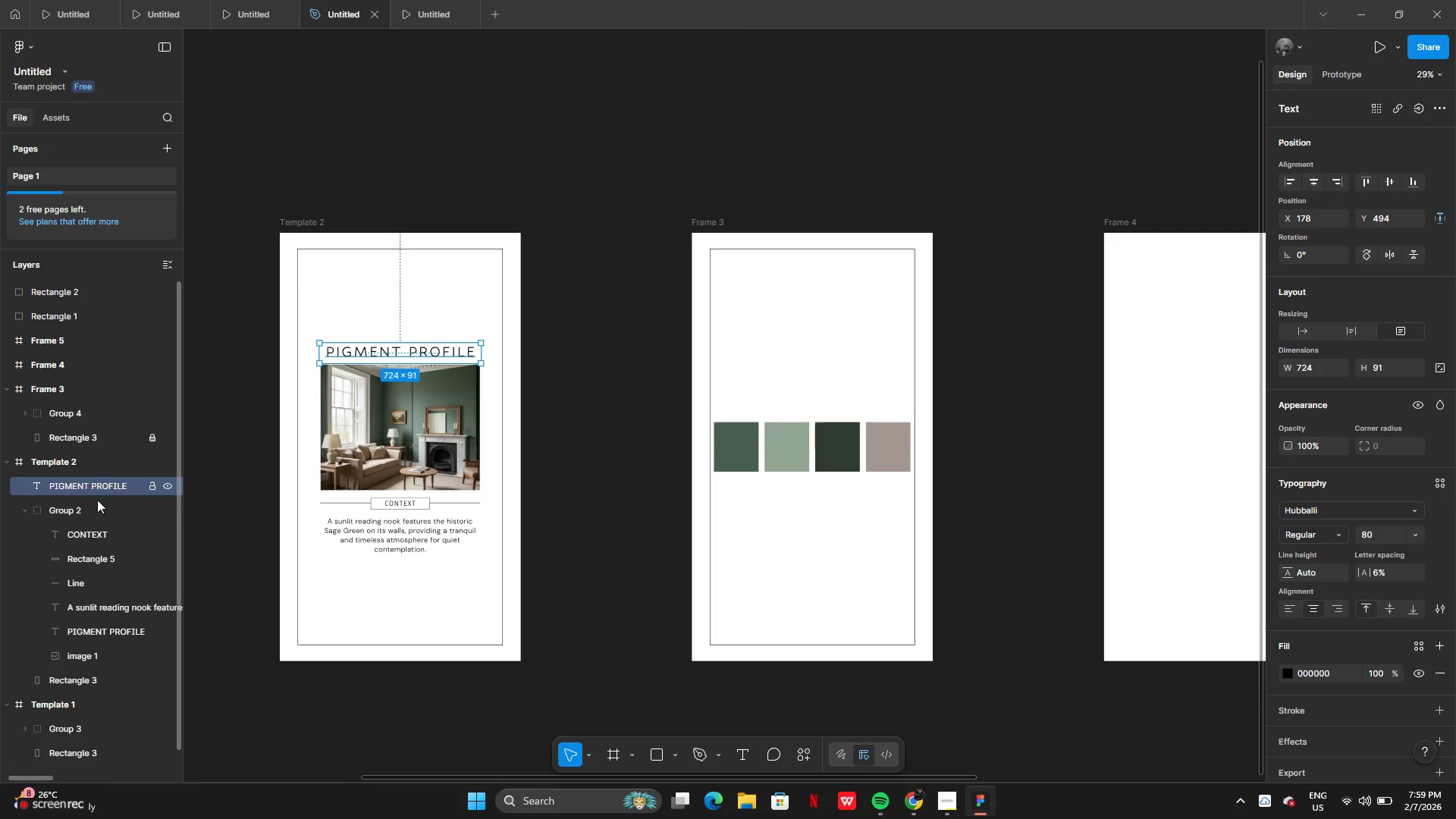 
key(Control+Z)
 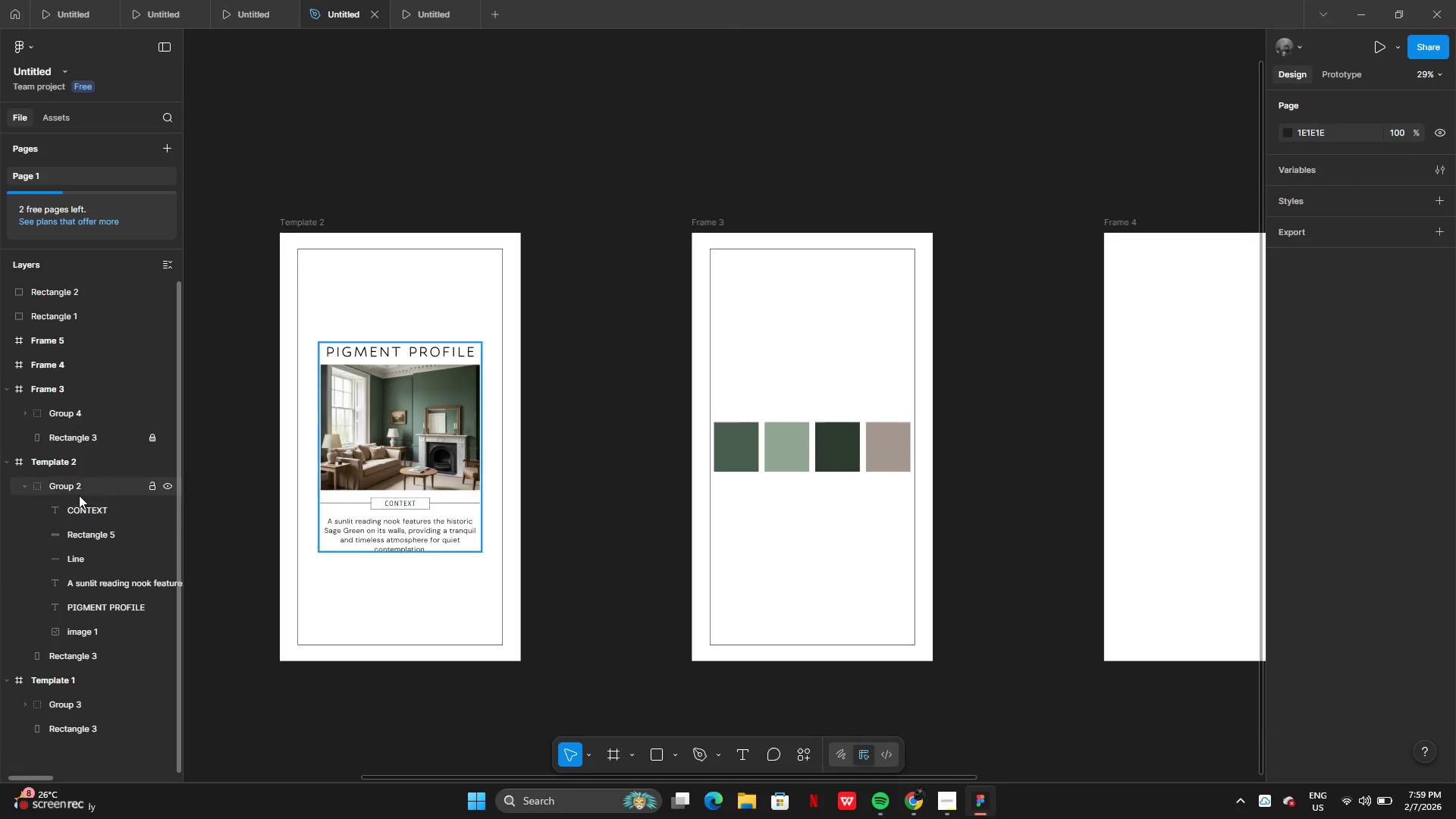 
left_click([86, 607])
 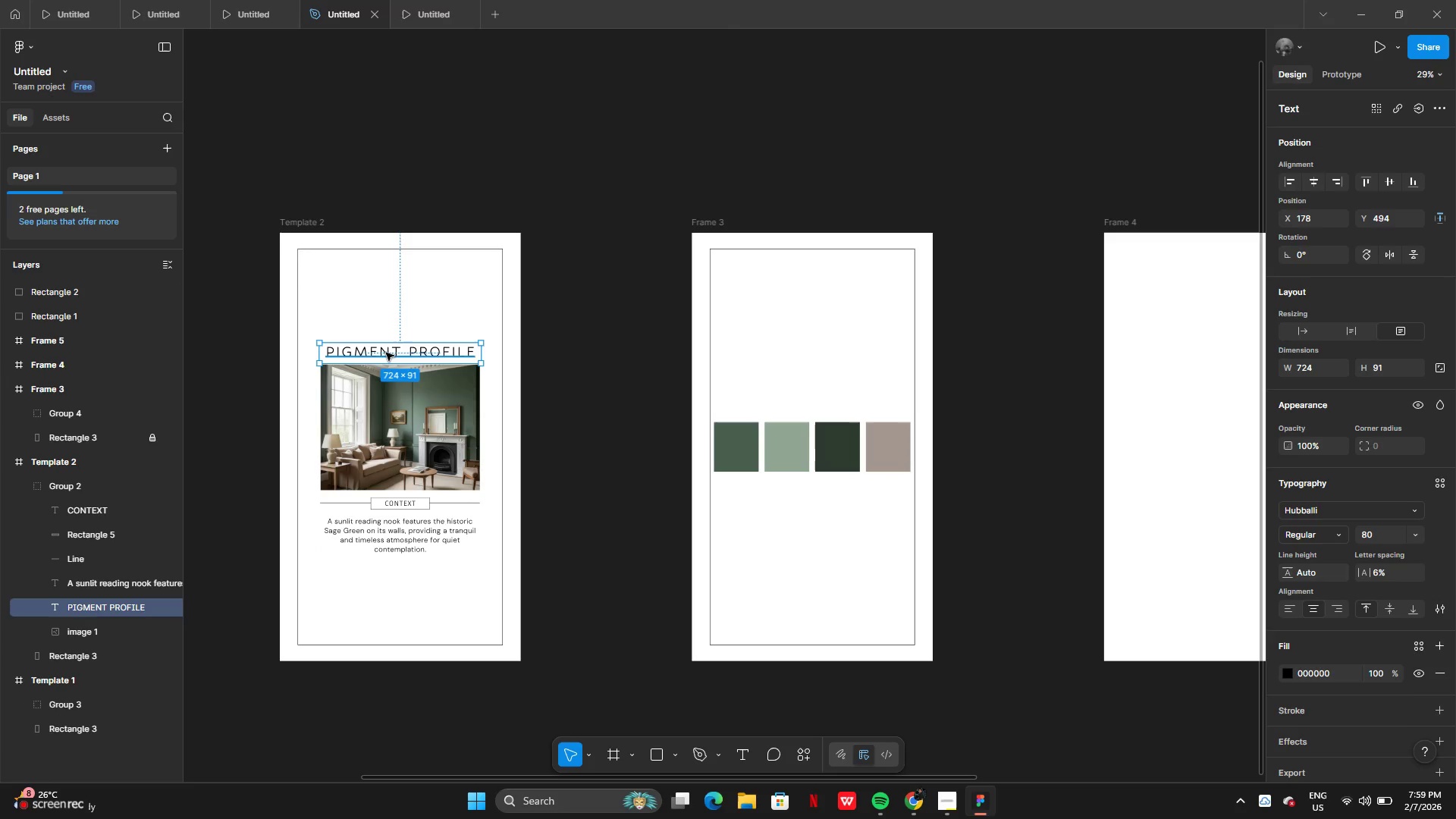 
hold_key(key=AltLeft, duration=0.8)
left_click_drag(start_coordinate=[388, 350], to_coordinate=[408, 349])
 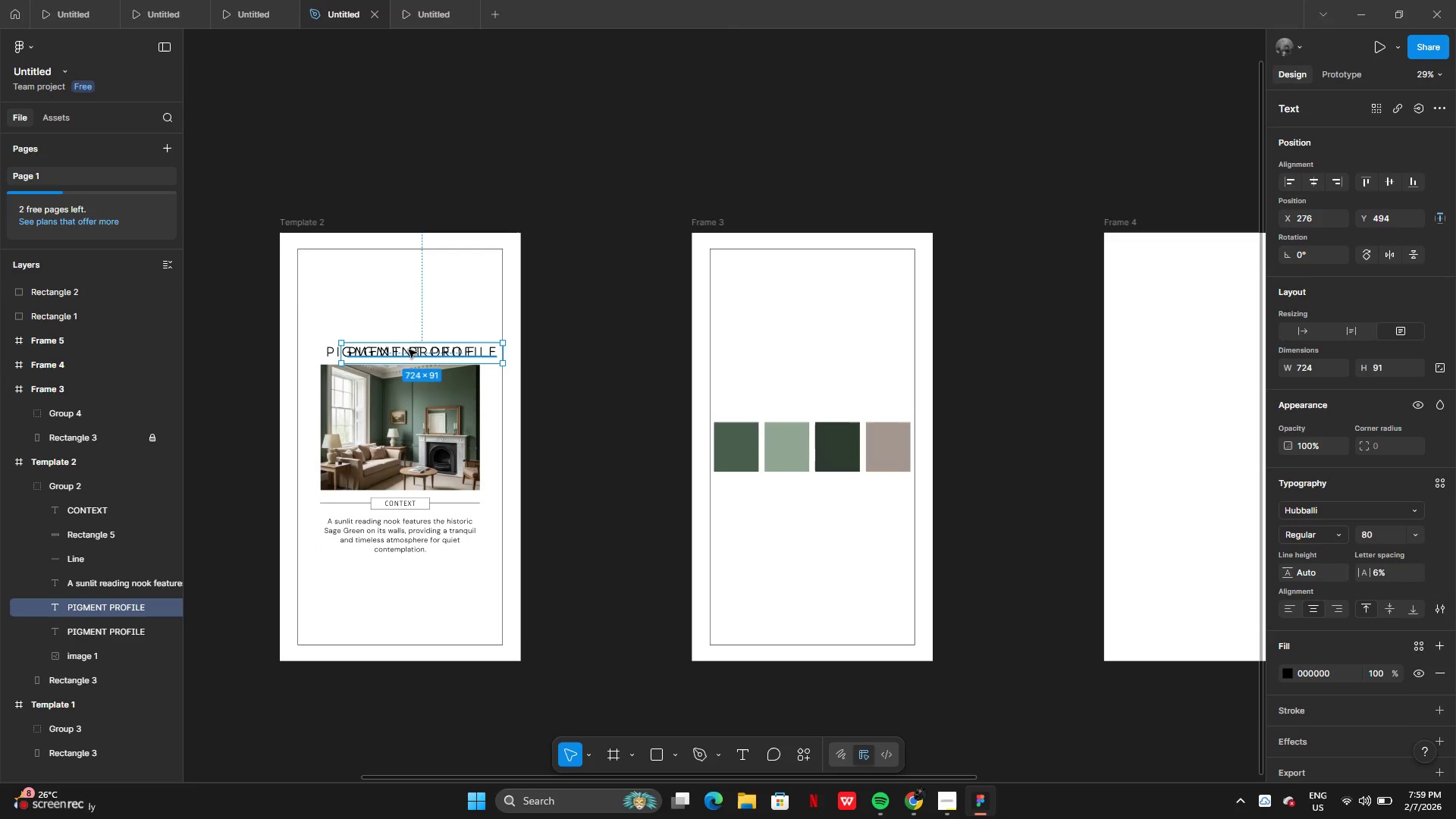 
left_click_drag(start_coordinate=[409, 350], to_coordinate=[799, 349])
 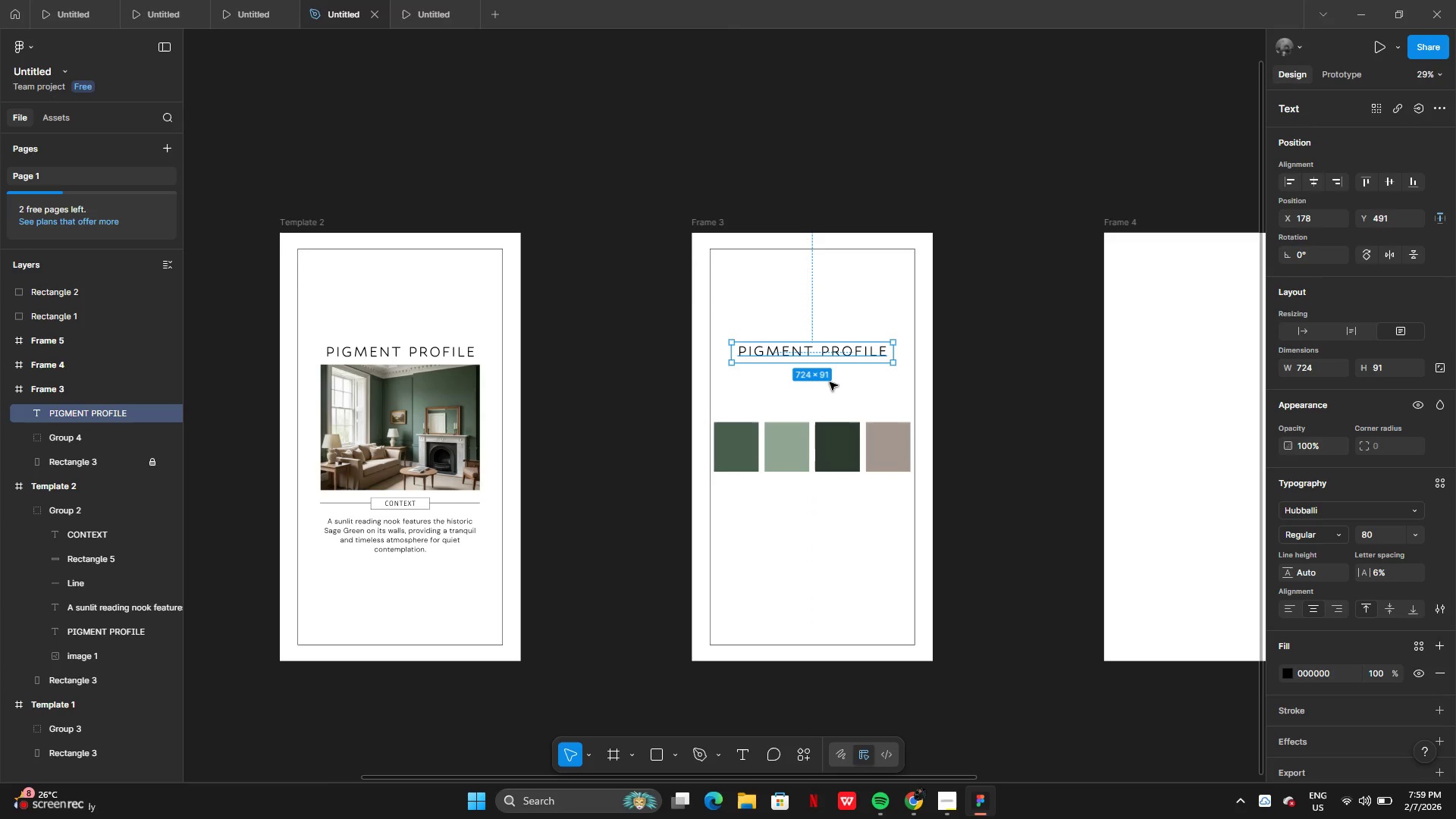 
key(ArrowDown)
 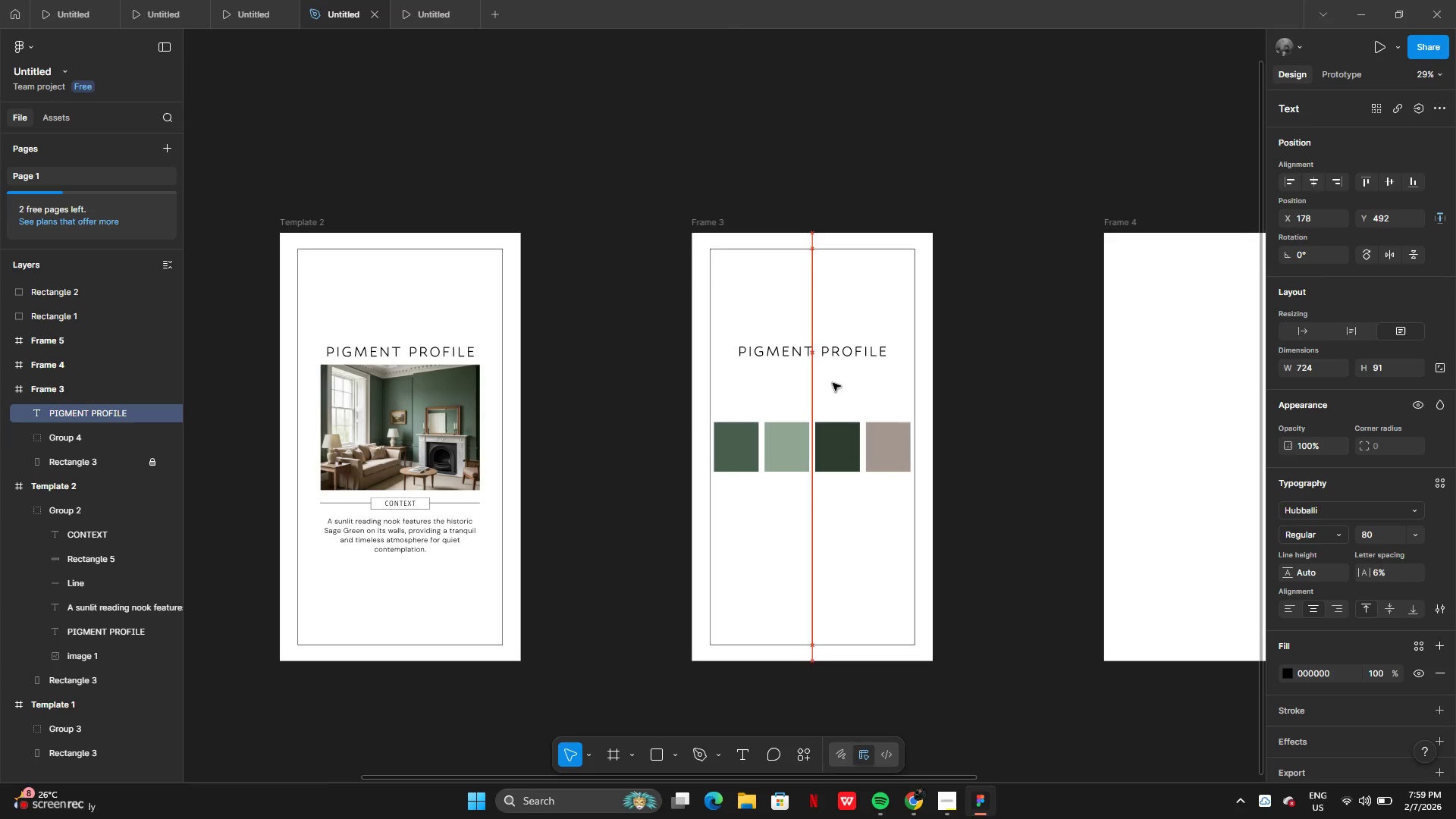 
key(ArrowDown)
 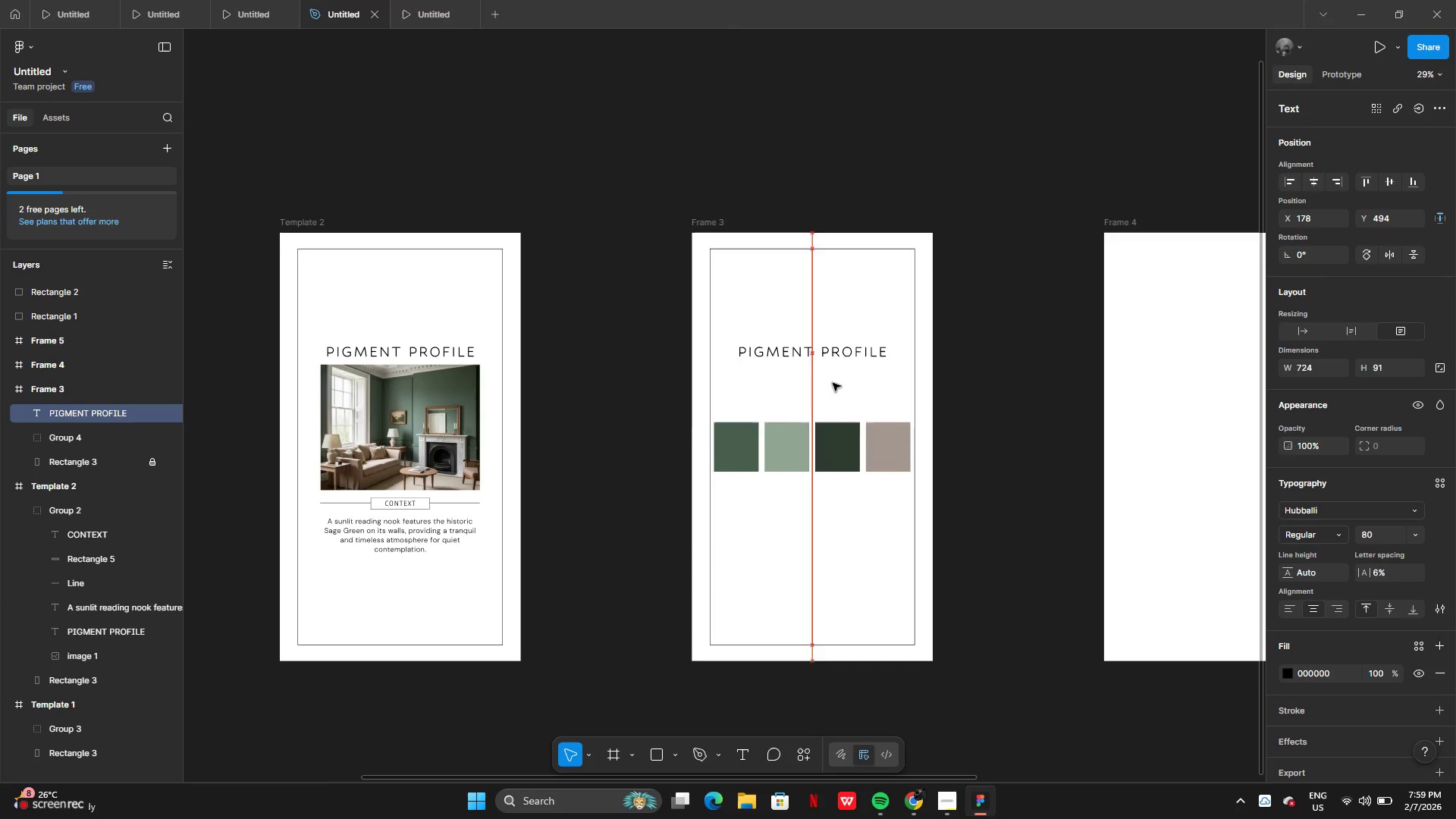 
key(ArrowDown)
 